 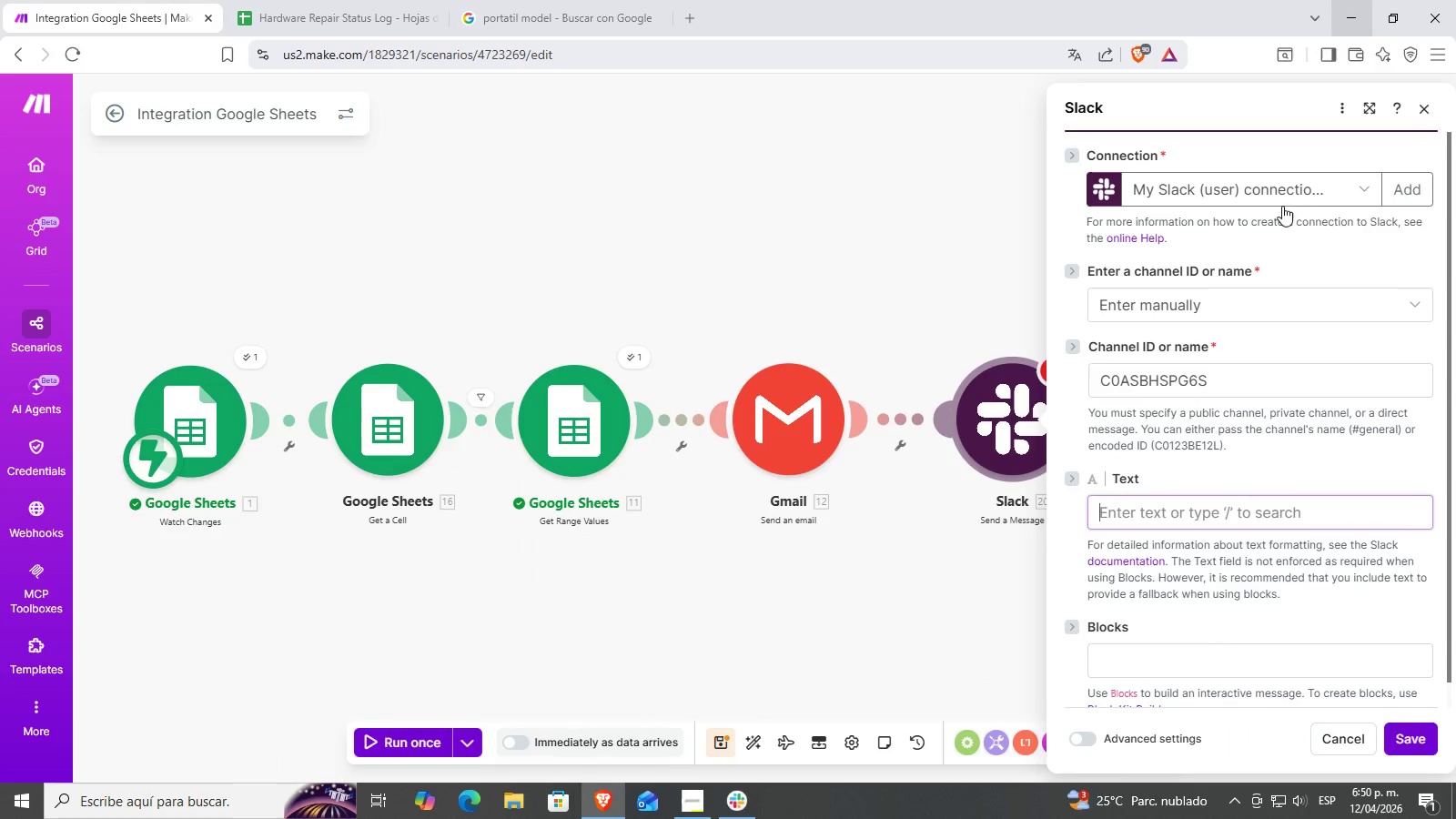 
left_click([1186, 523])
 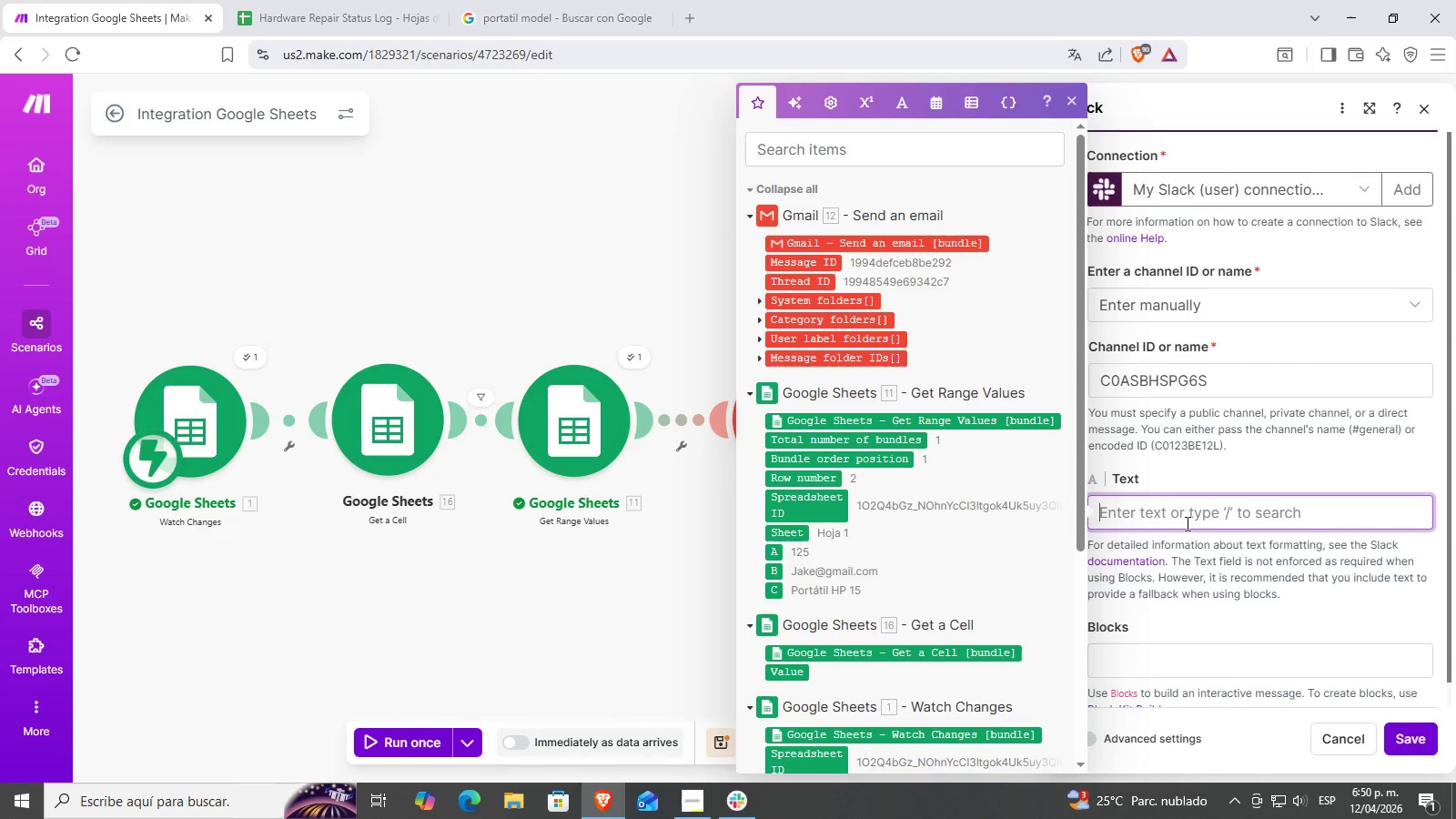 
scroll: coordinate [1200, 588], scroll_direction: down, amount: 4.0
 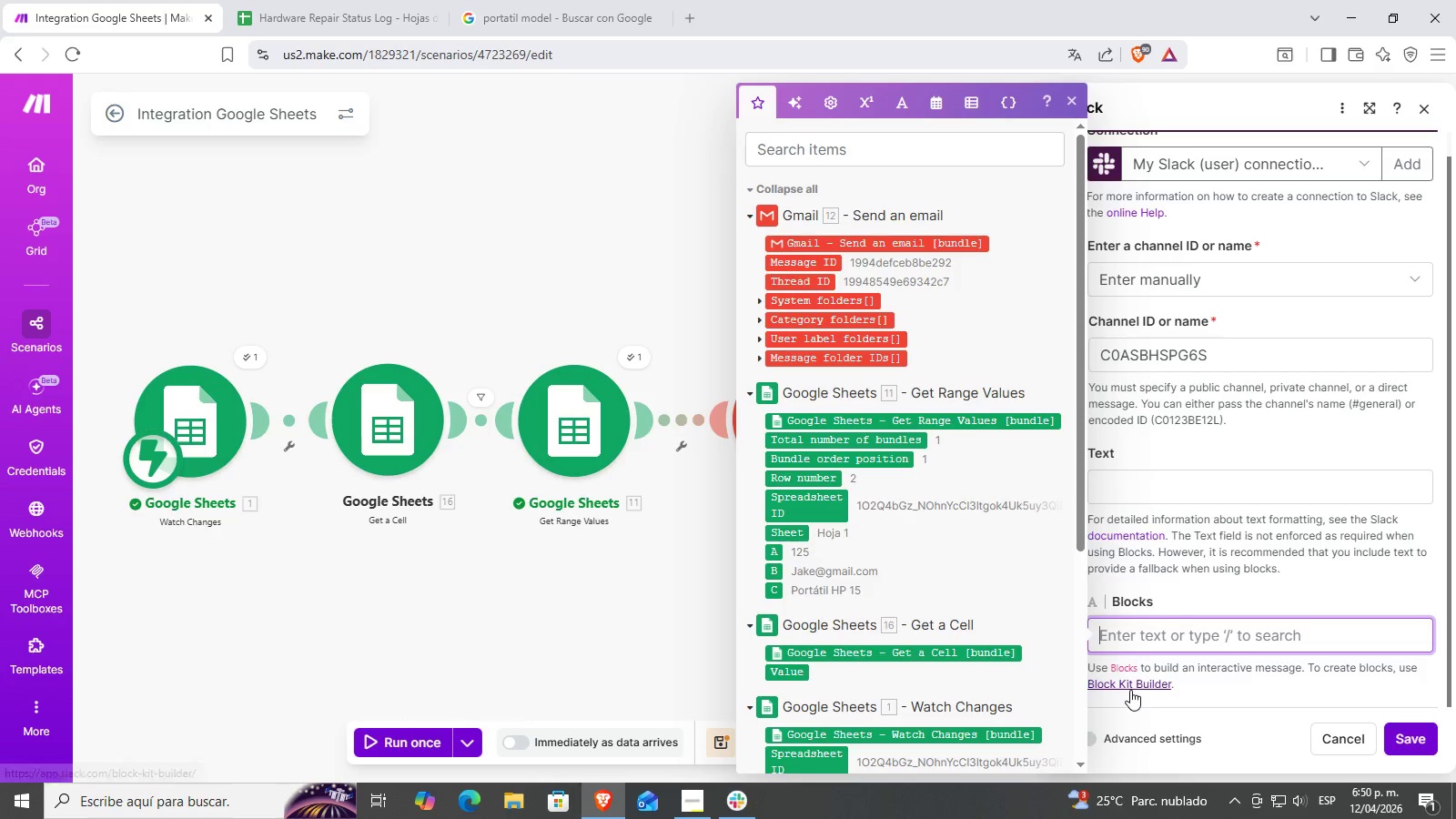 
right_click([1130, 685])
 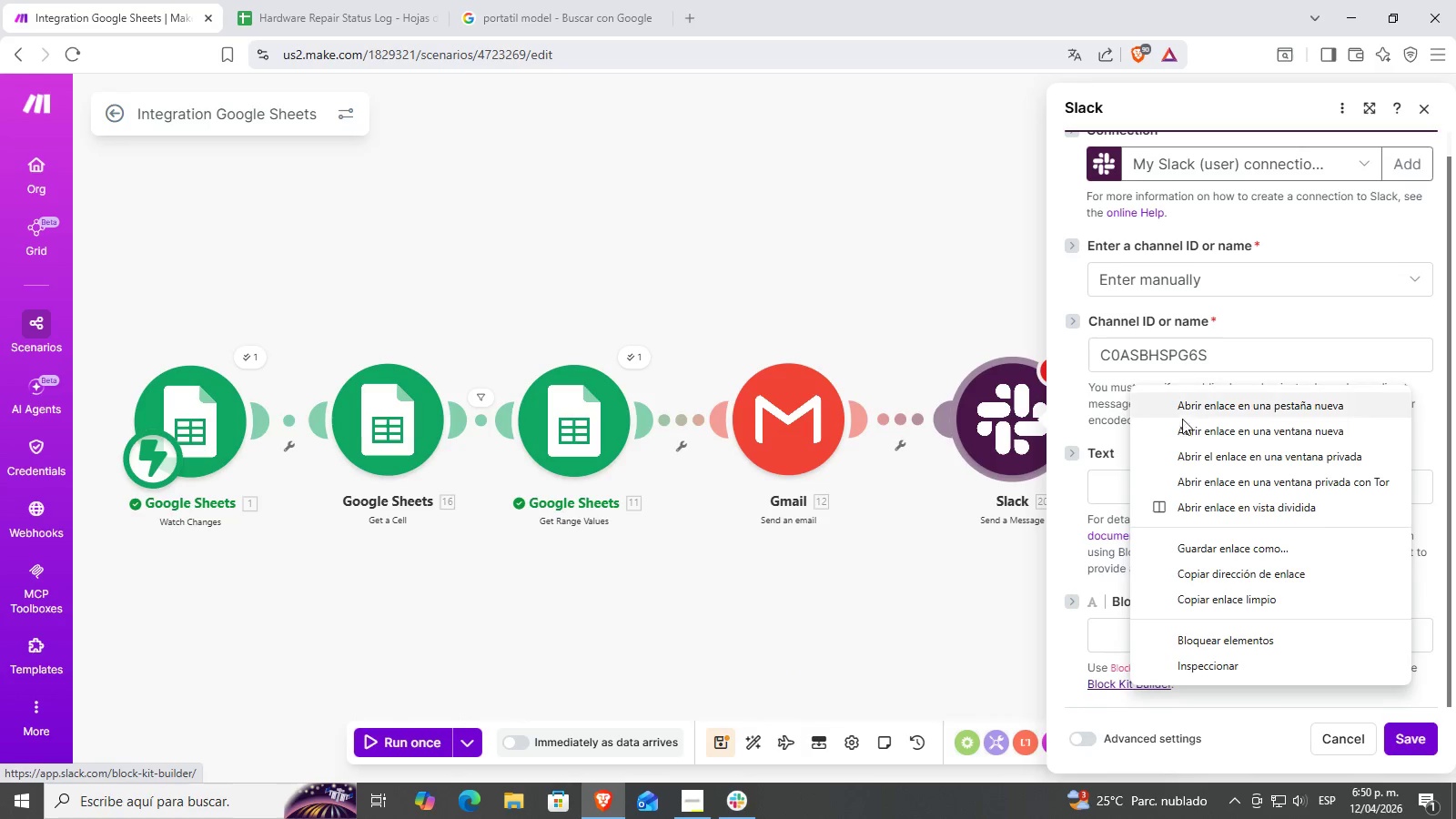 
left_click([1201, 408])
 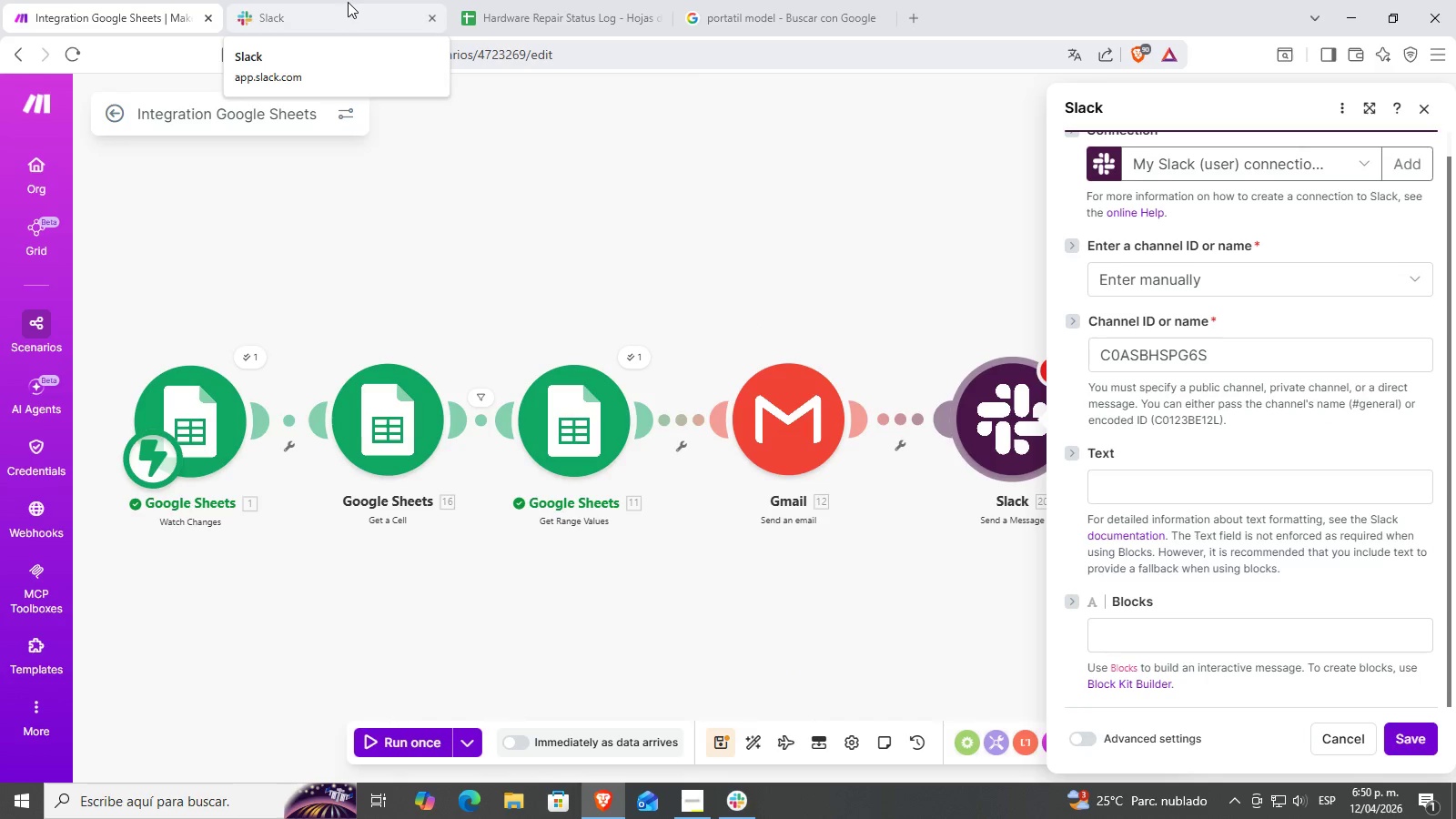 
wait(5.47)
 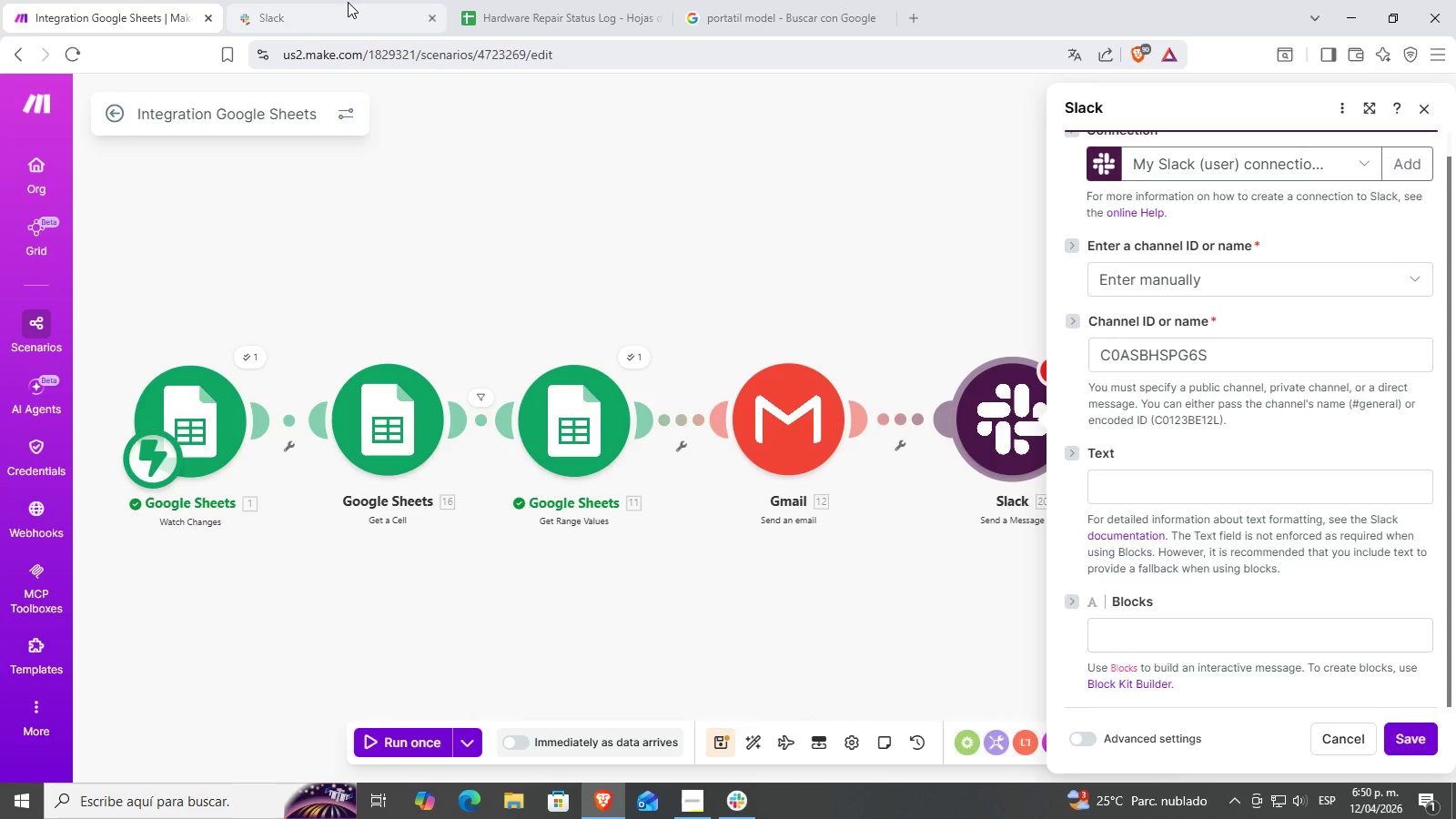 
left_click([349, 0])
 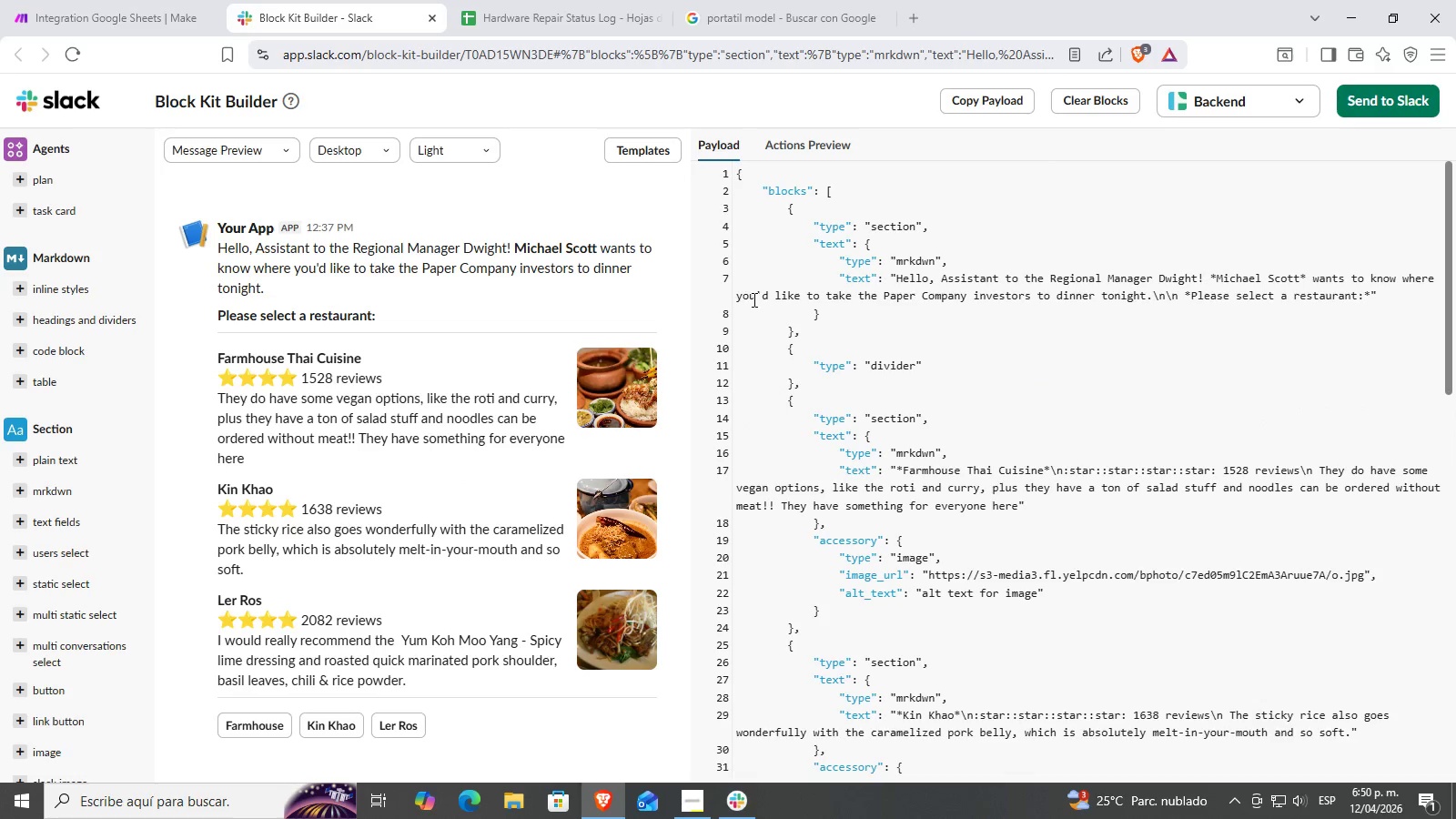 
scroll: coordinate [1120, 592], scroll_direction: down, amount: 20.0
 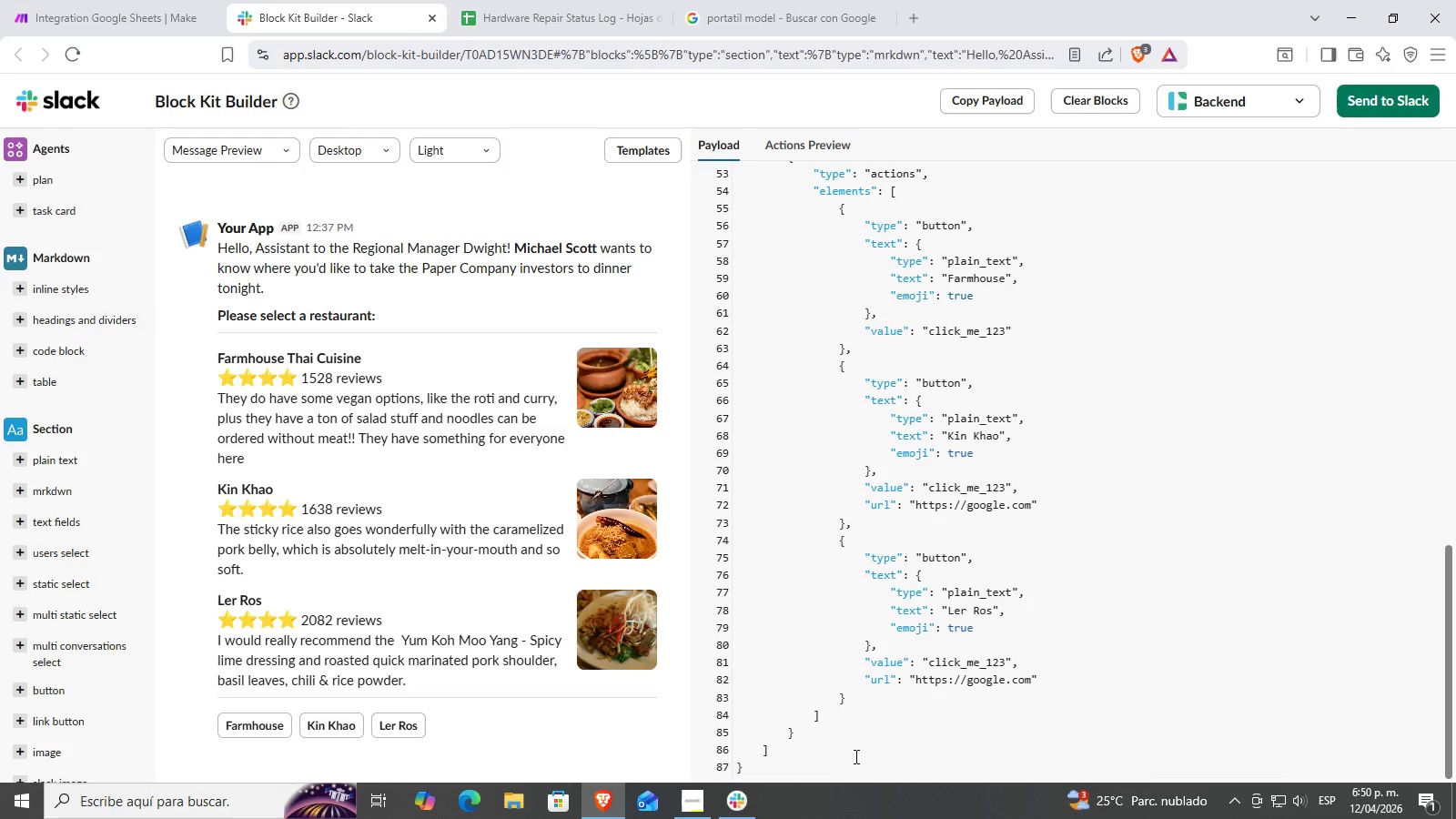 
left_click_drag(start_coordinate=[840, 759], to_coordinate=[773, 109])
 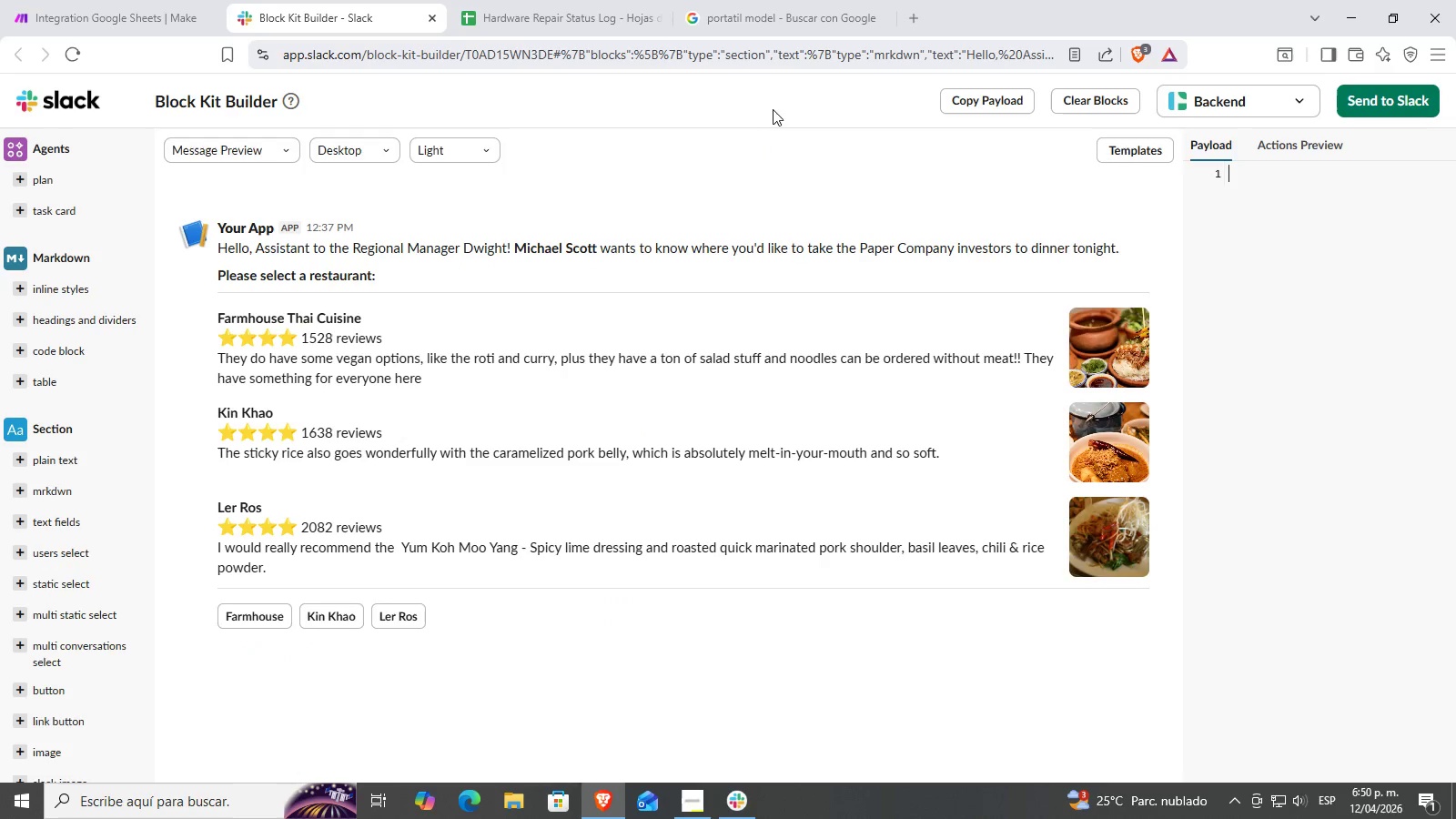 
key(Backspace)
 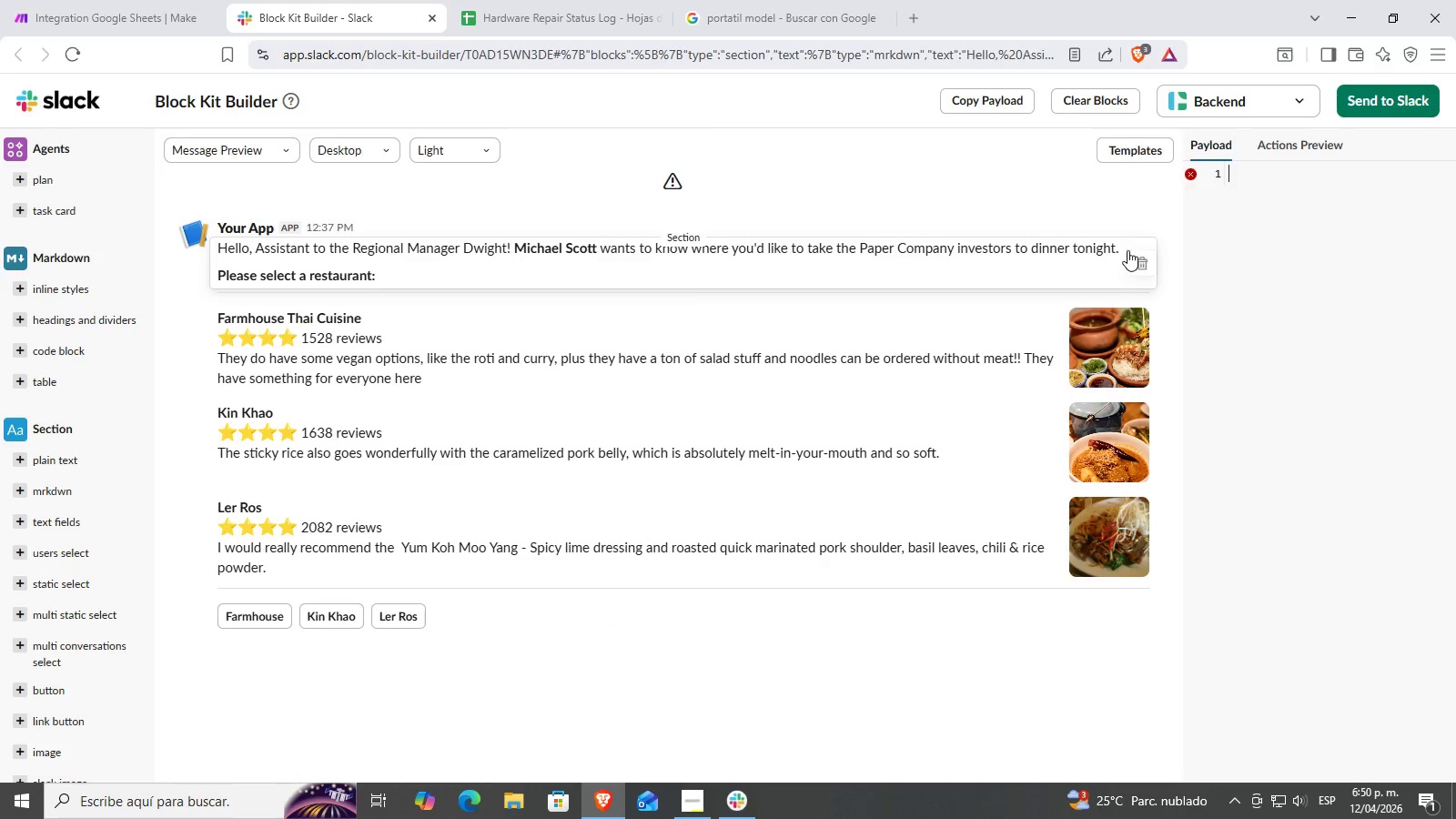 
key(Backspace)
 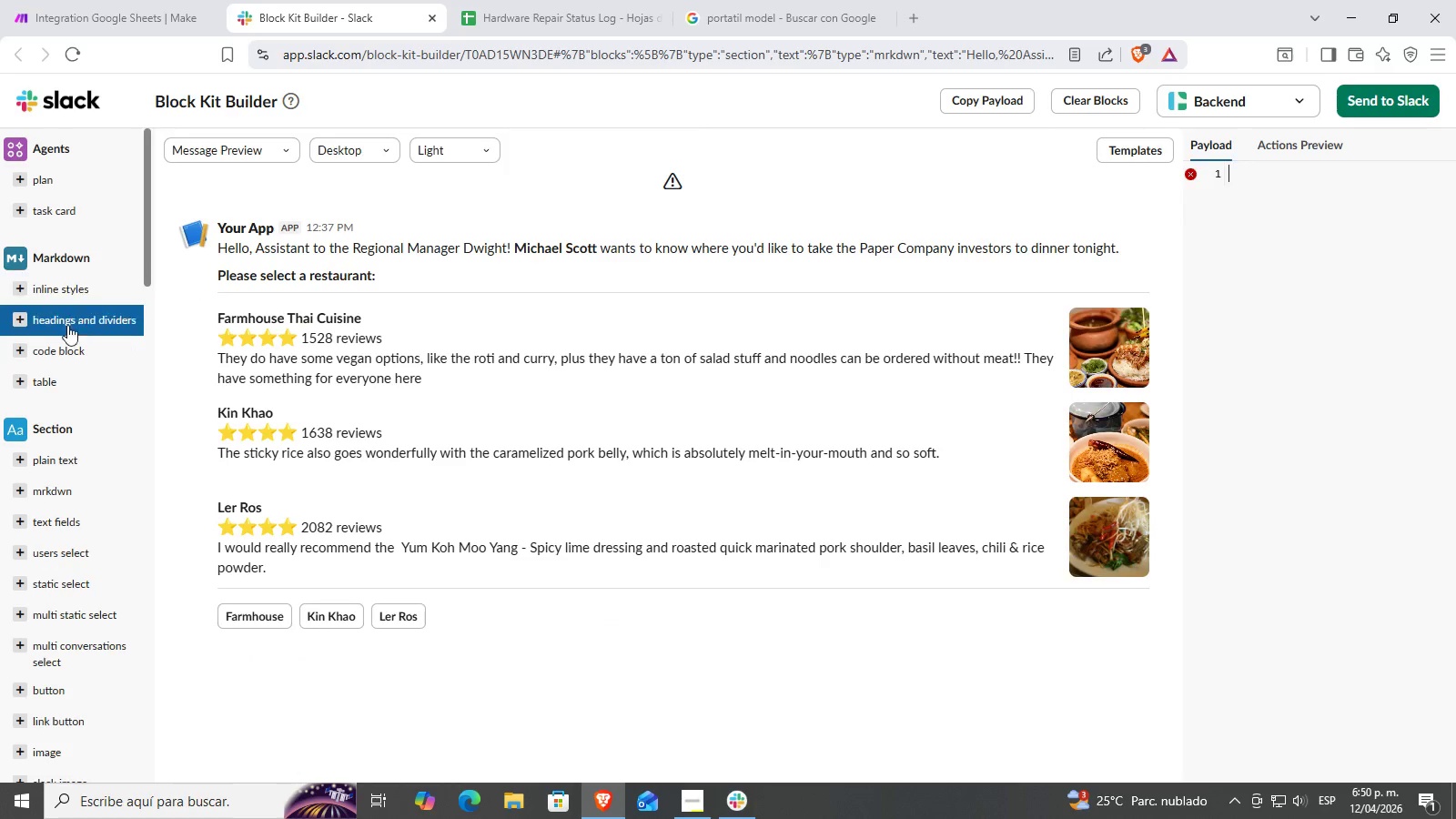 
wait(6.31)
 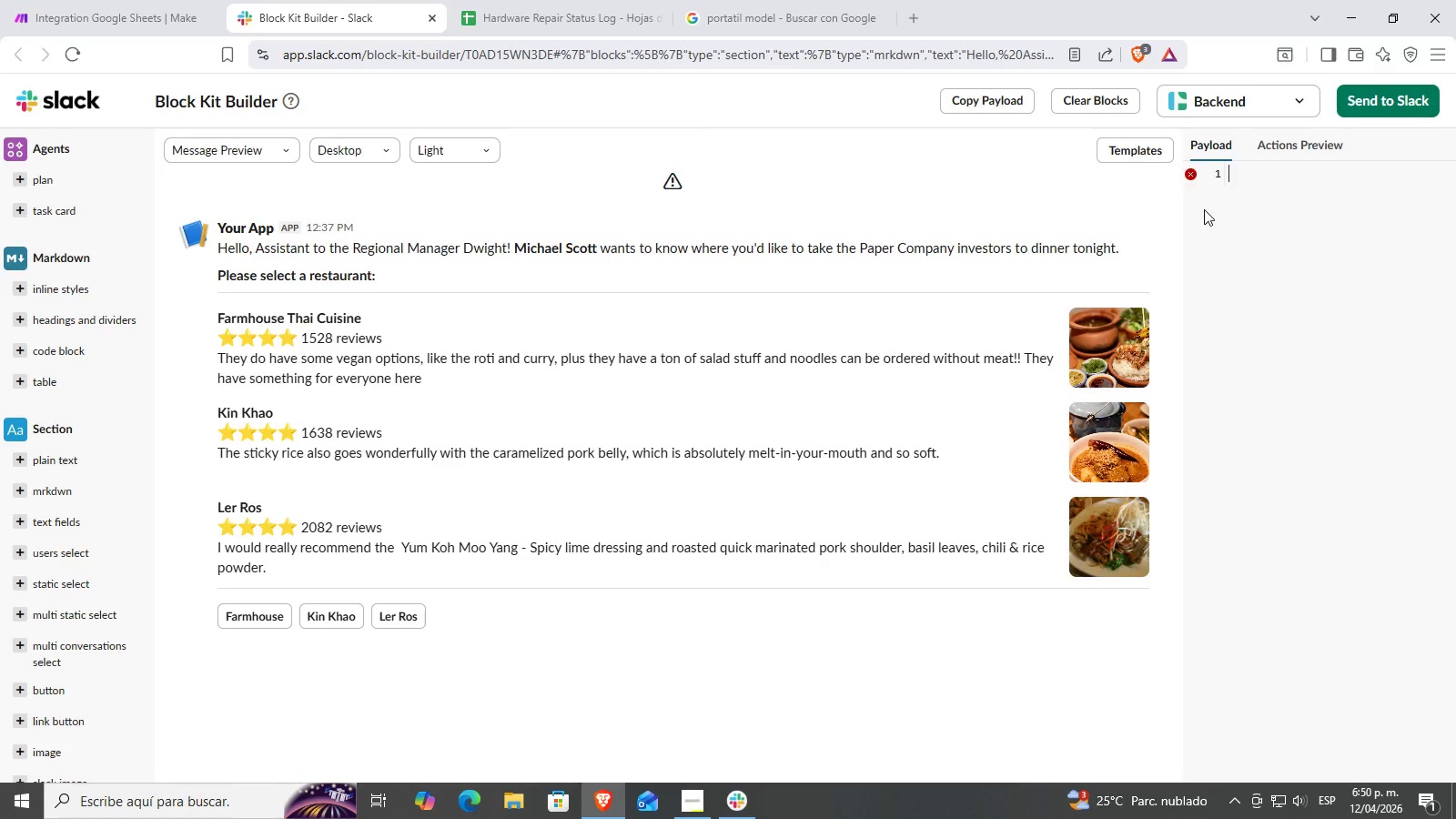 
scroll: coordinate [76, 235], scroll_direction: down, amount: 2.0
 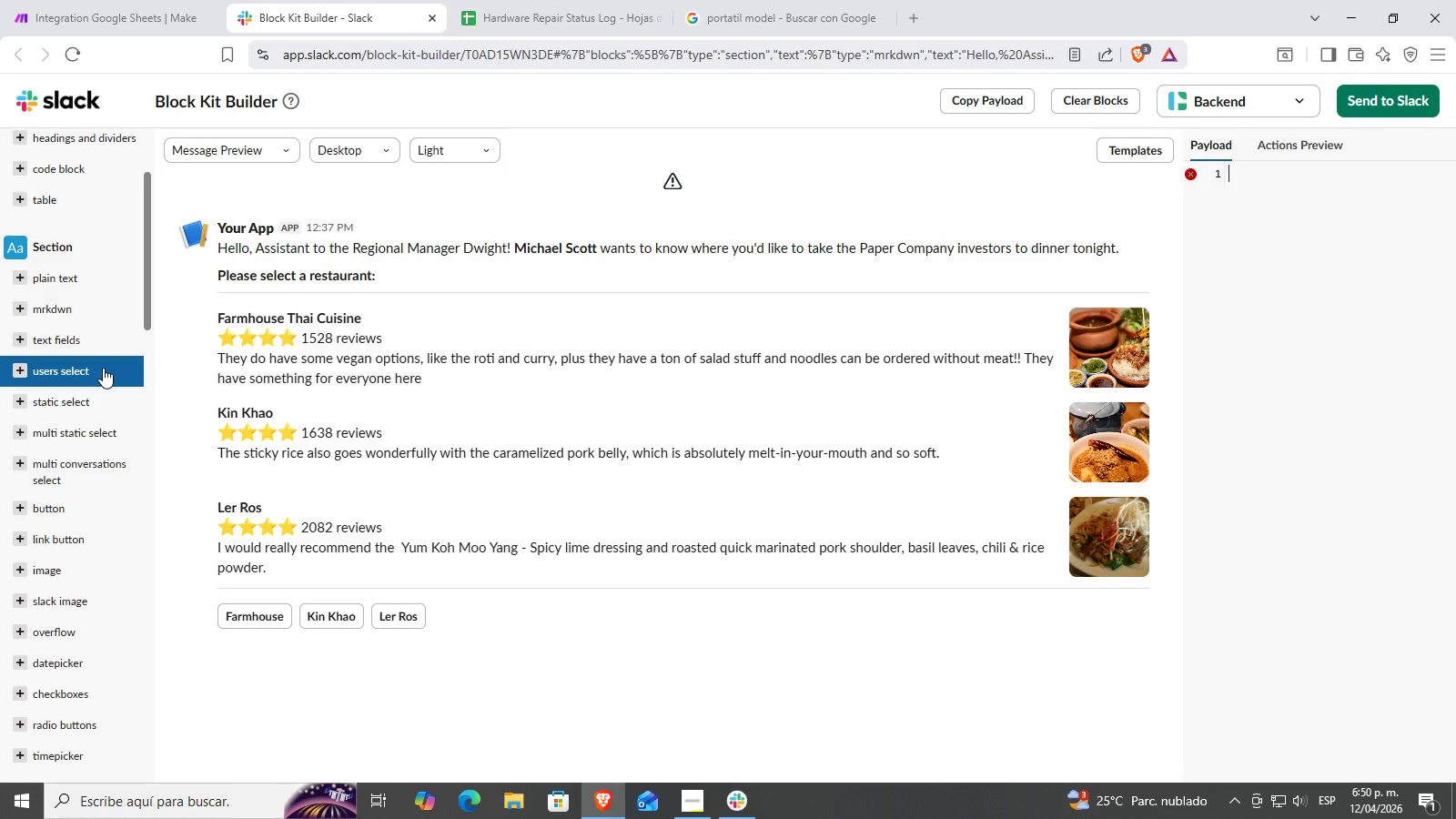 
wait(10.05)
 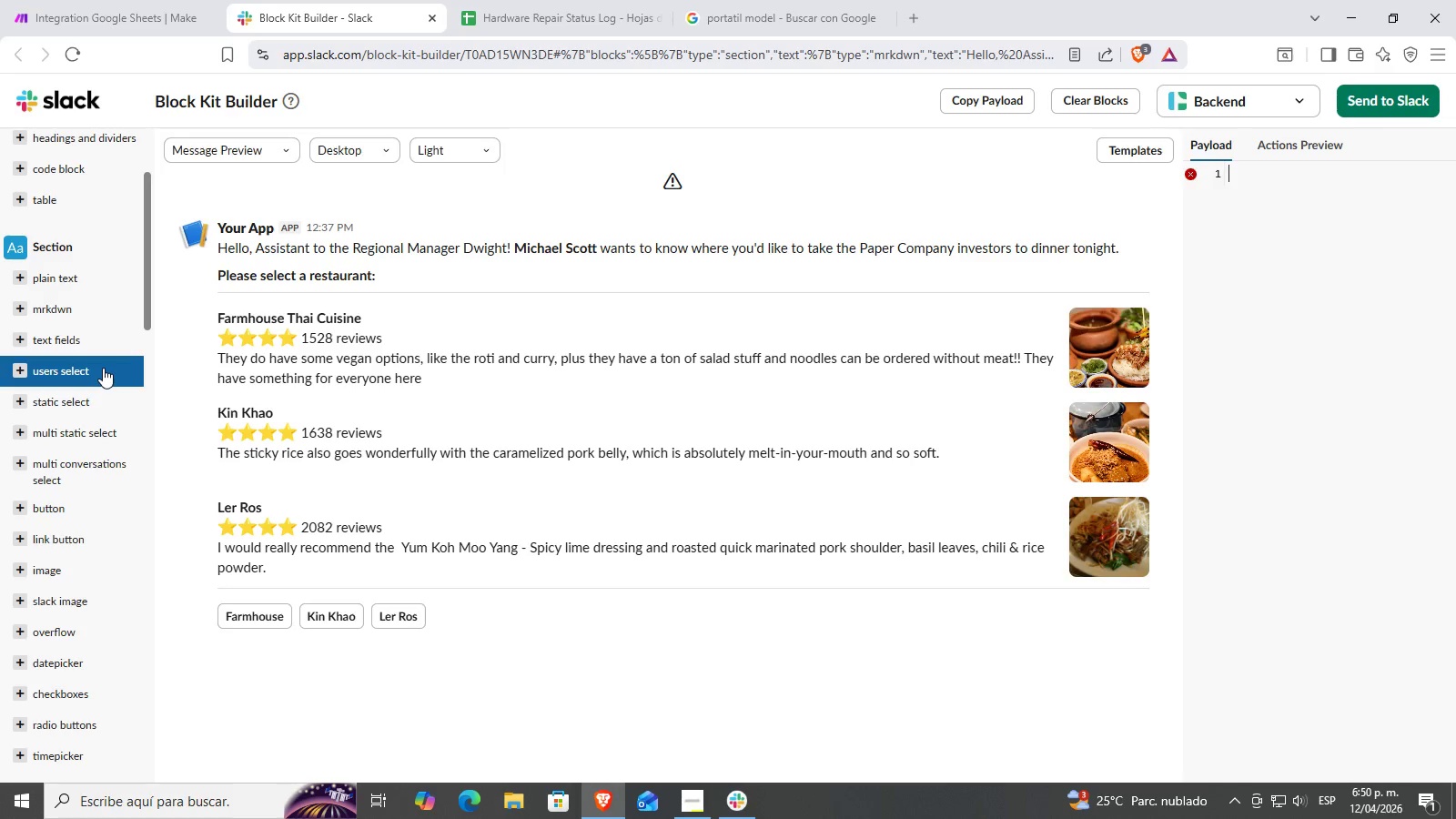 
scroll: coordinate [97, 341], scroll_direction: down, amount: 2.0
 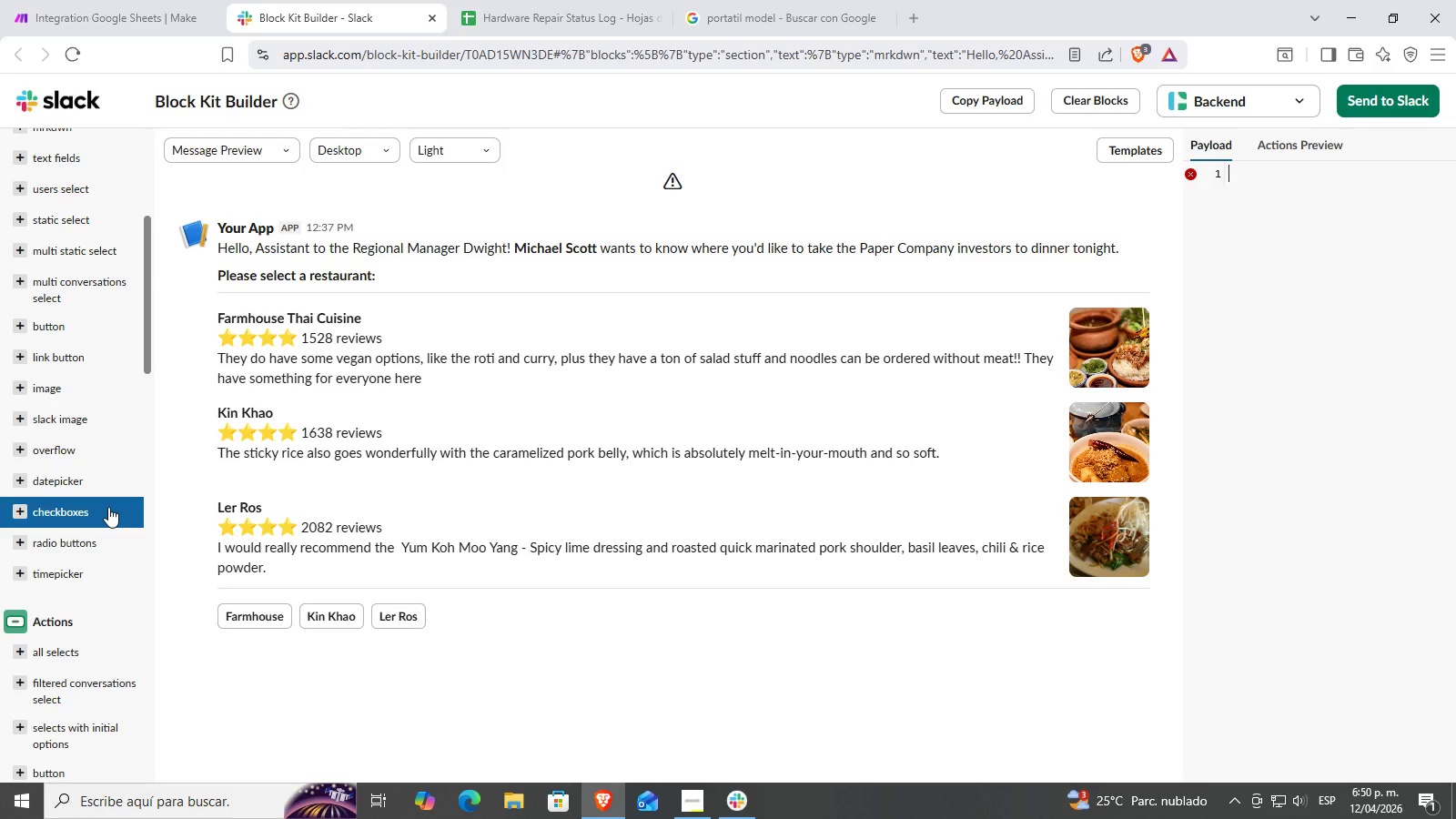 
scroll: coordinate [100, 470], scroll_direction: up, amount: 3.0
 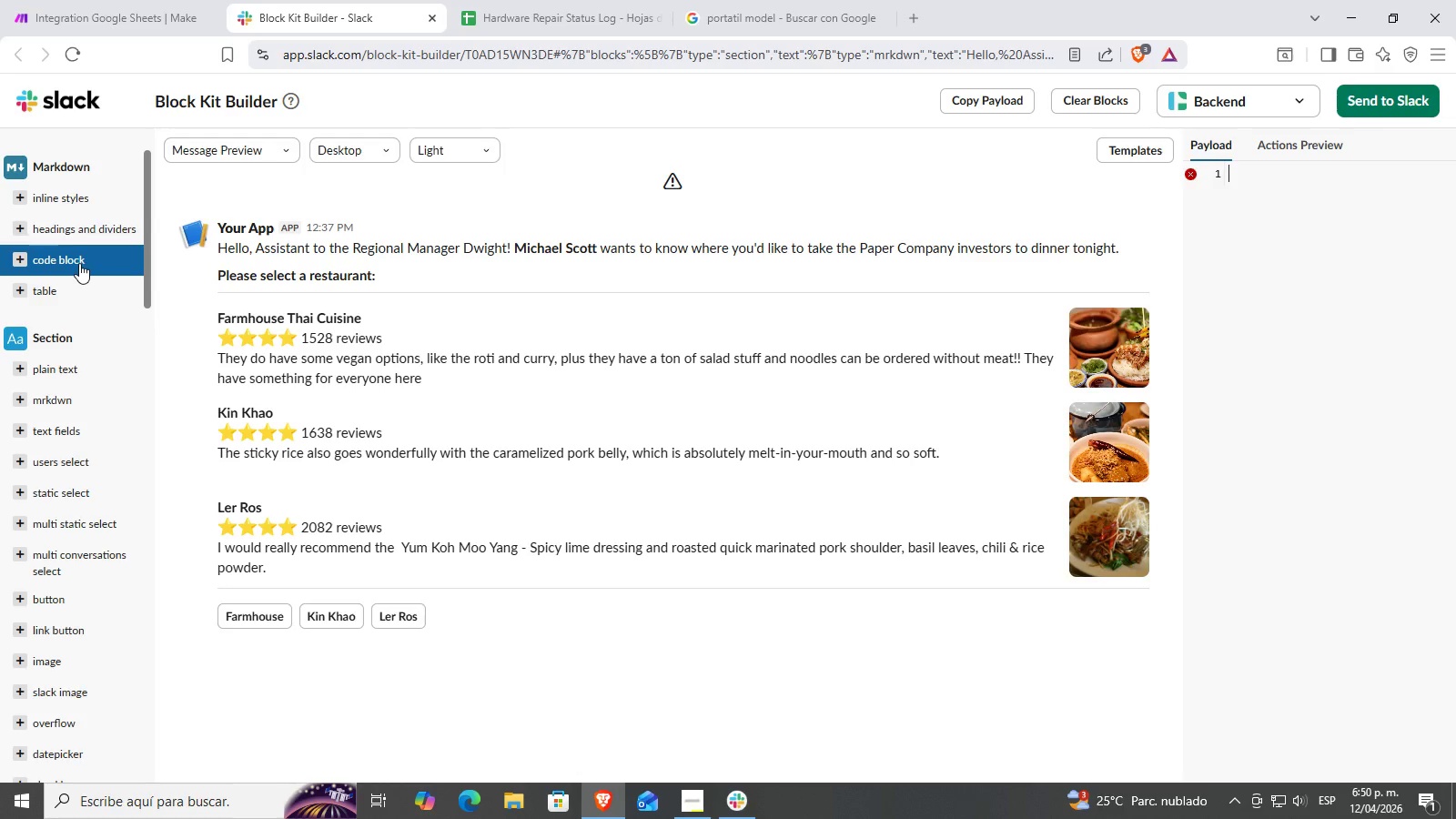 
left_click([99, 227])
 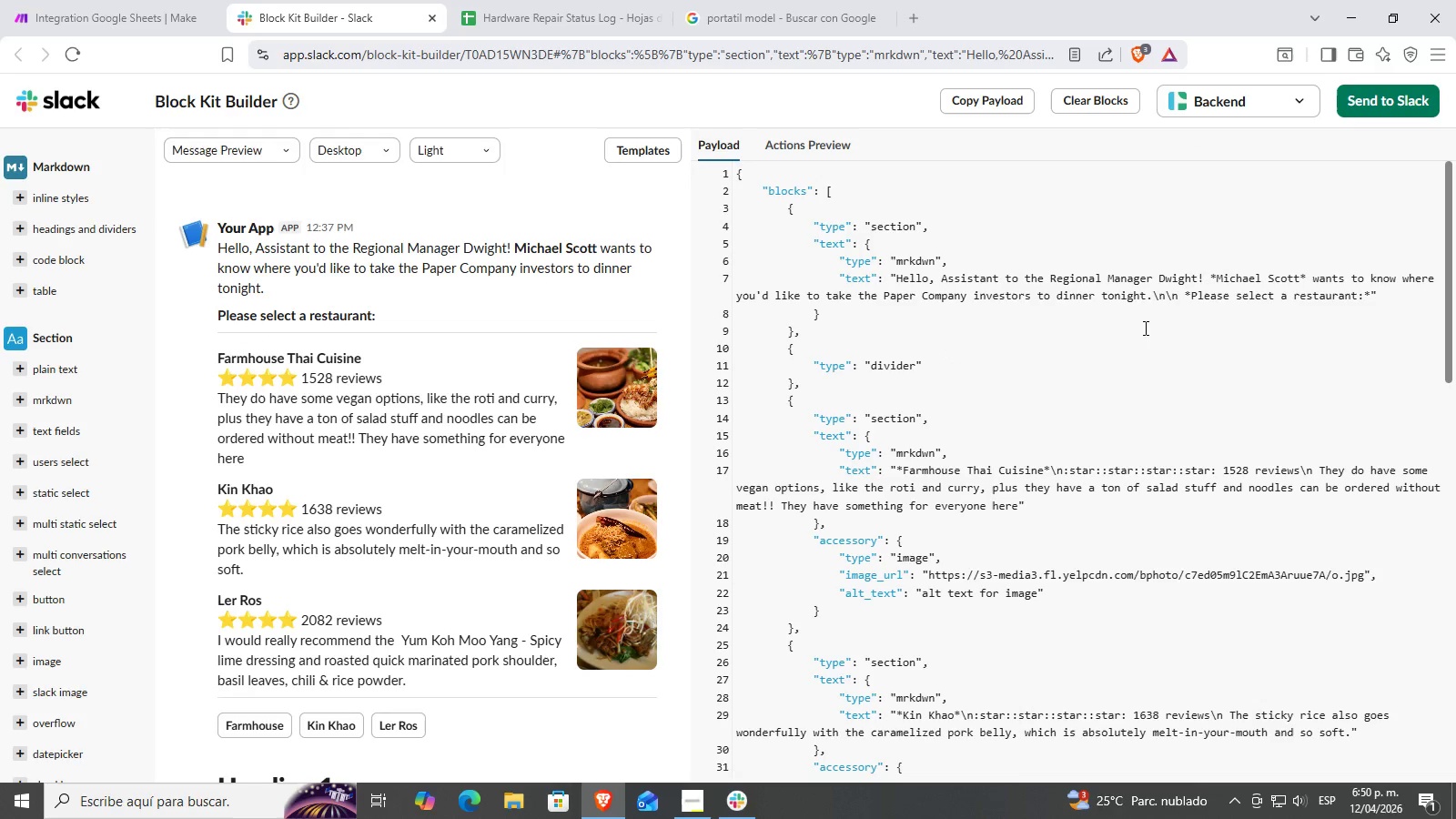 
scroll: coordinate [1038, 361], scroll_direction: down, amount: 18.0
 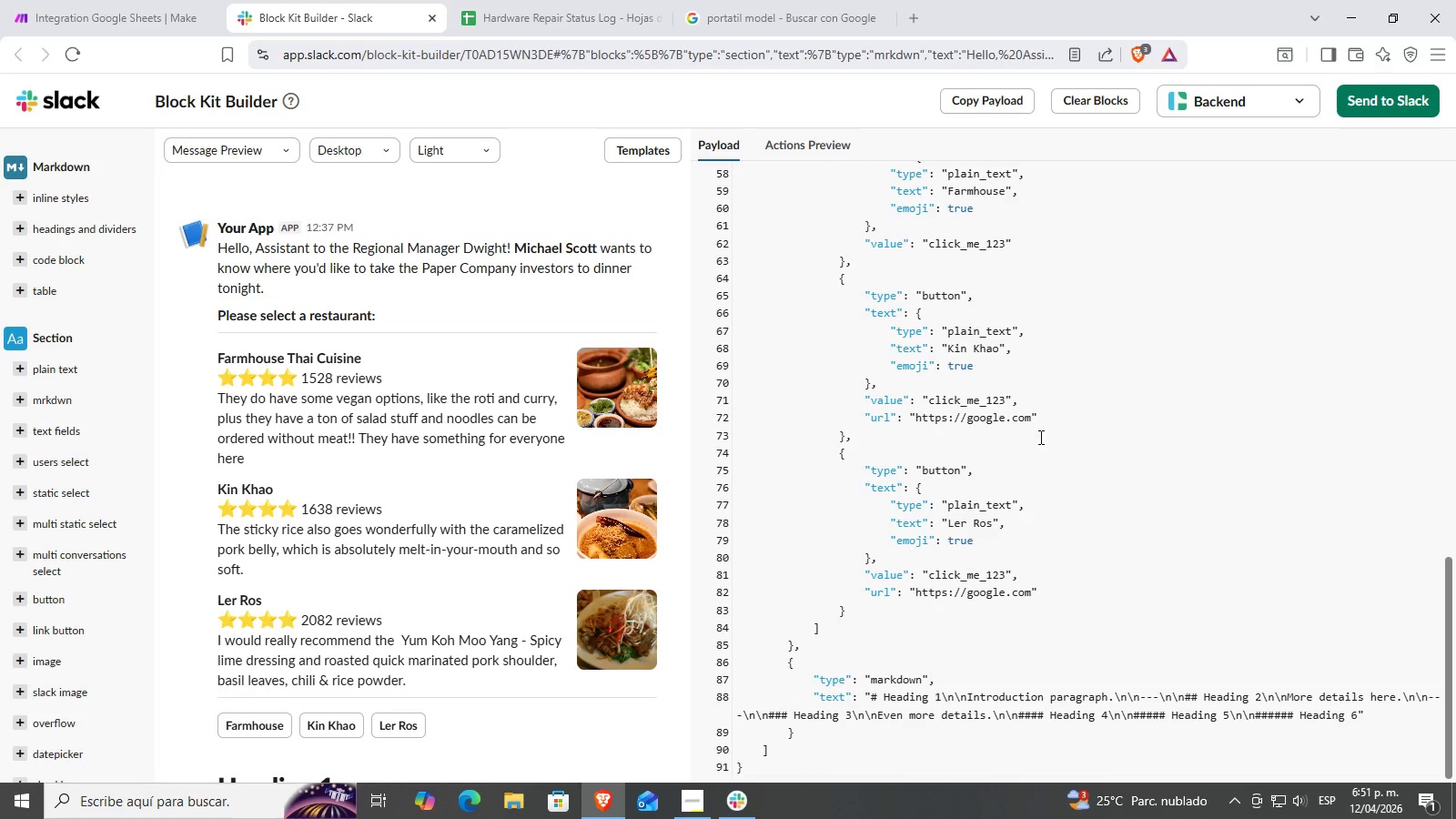 
left_click([888, 276])
 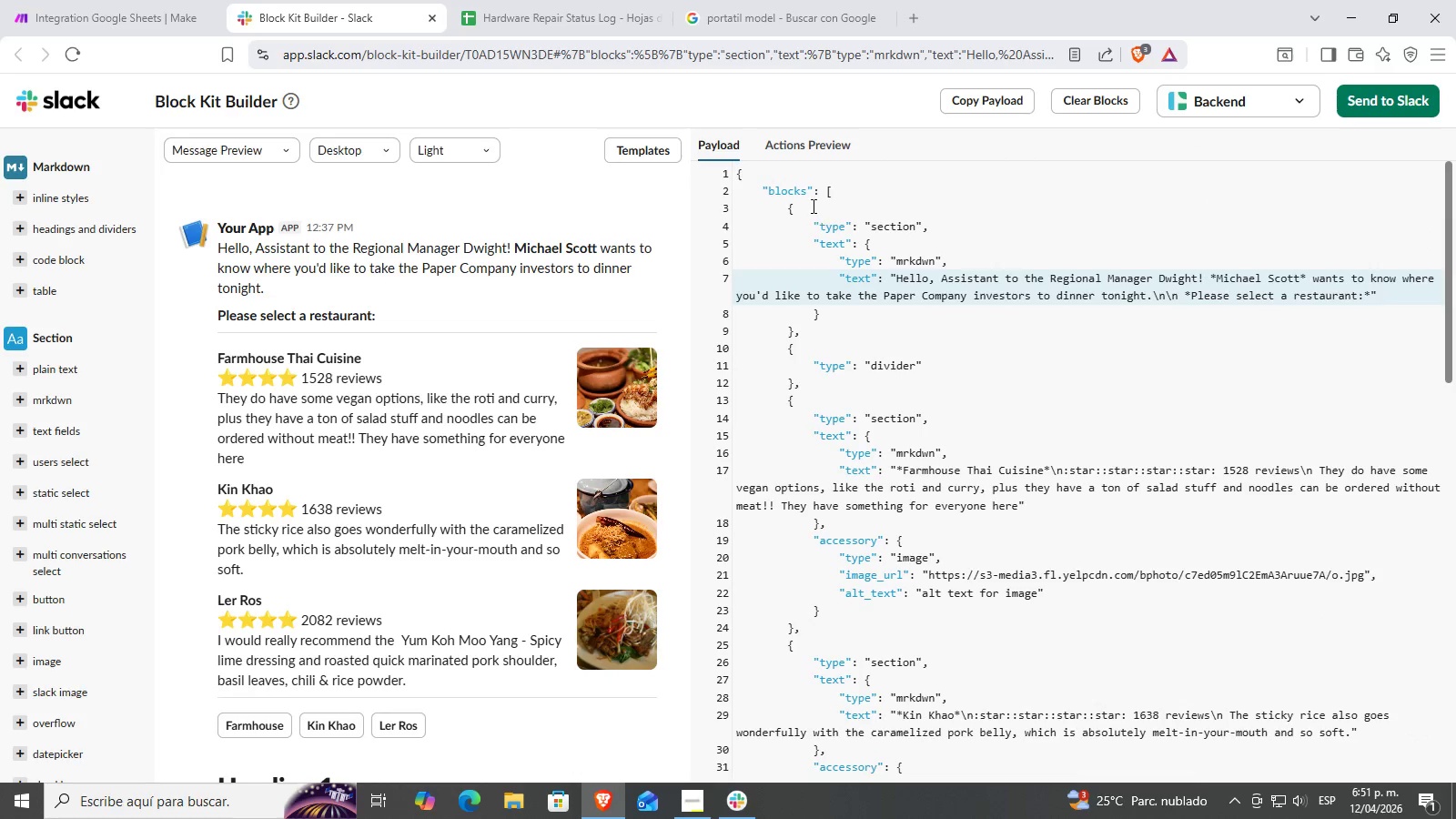 
scroll: coordinate [1026, 422], scroll_direction: up, amount: 17.0
 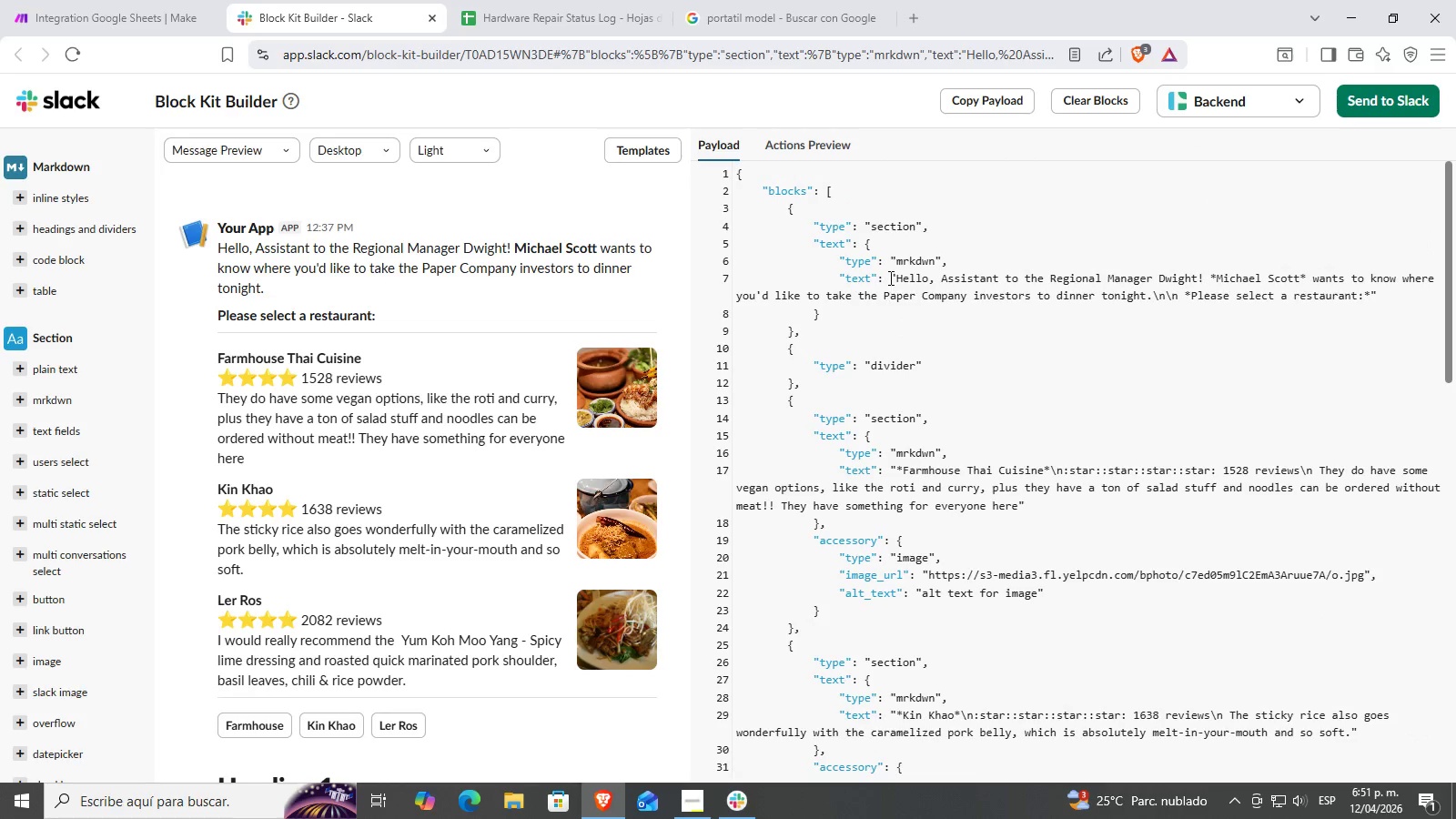 
left_click([811, 206])
 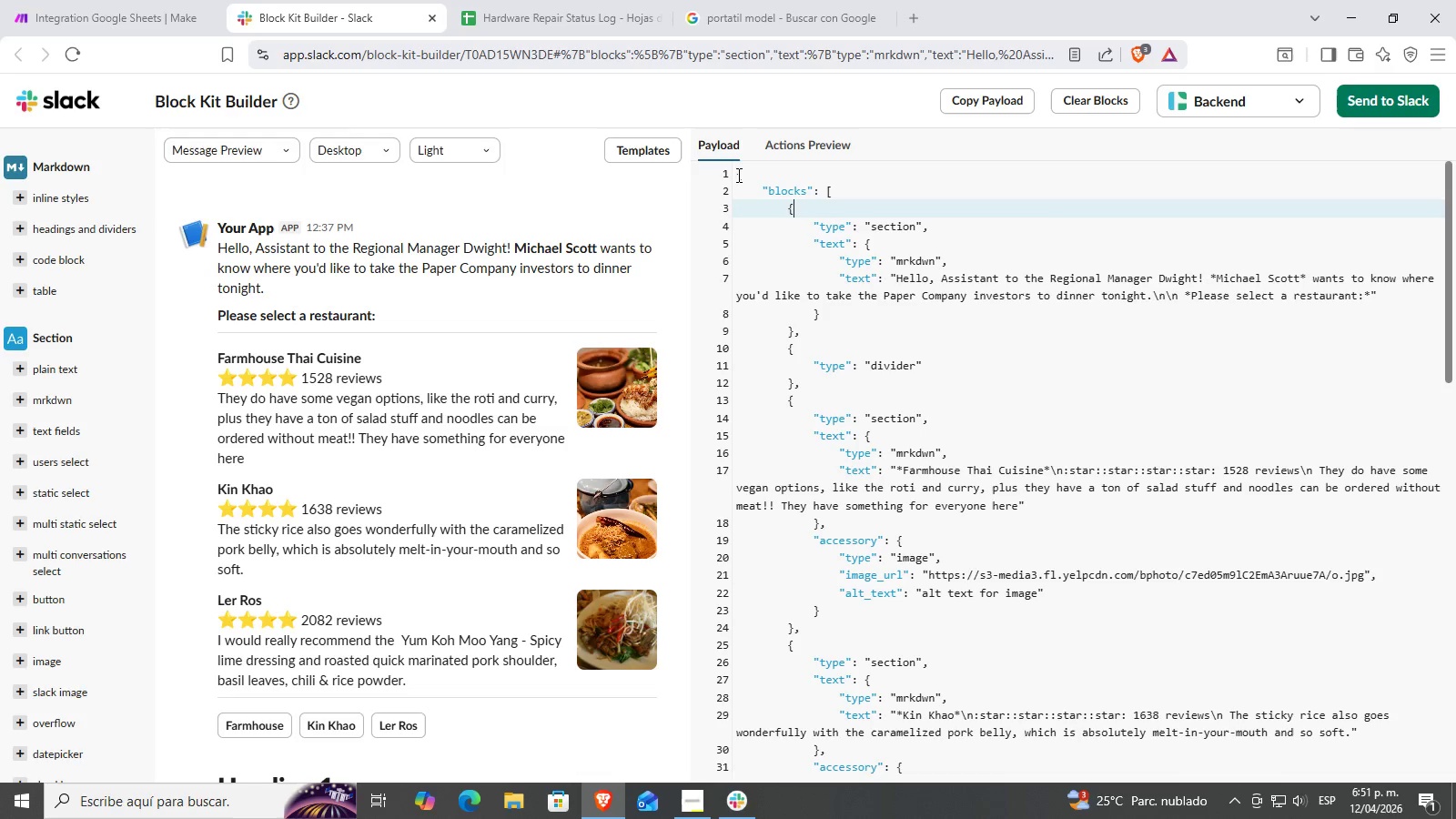 
left_click_drag(start_coordinate=[737, 174], to_coordinate=[952, 243])
 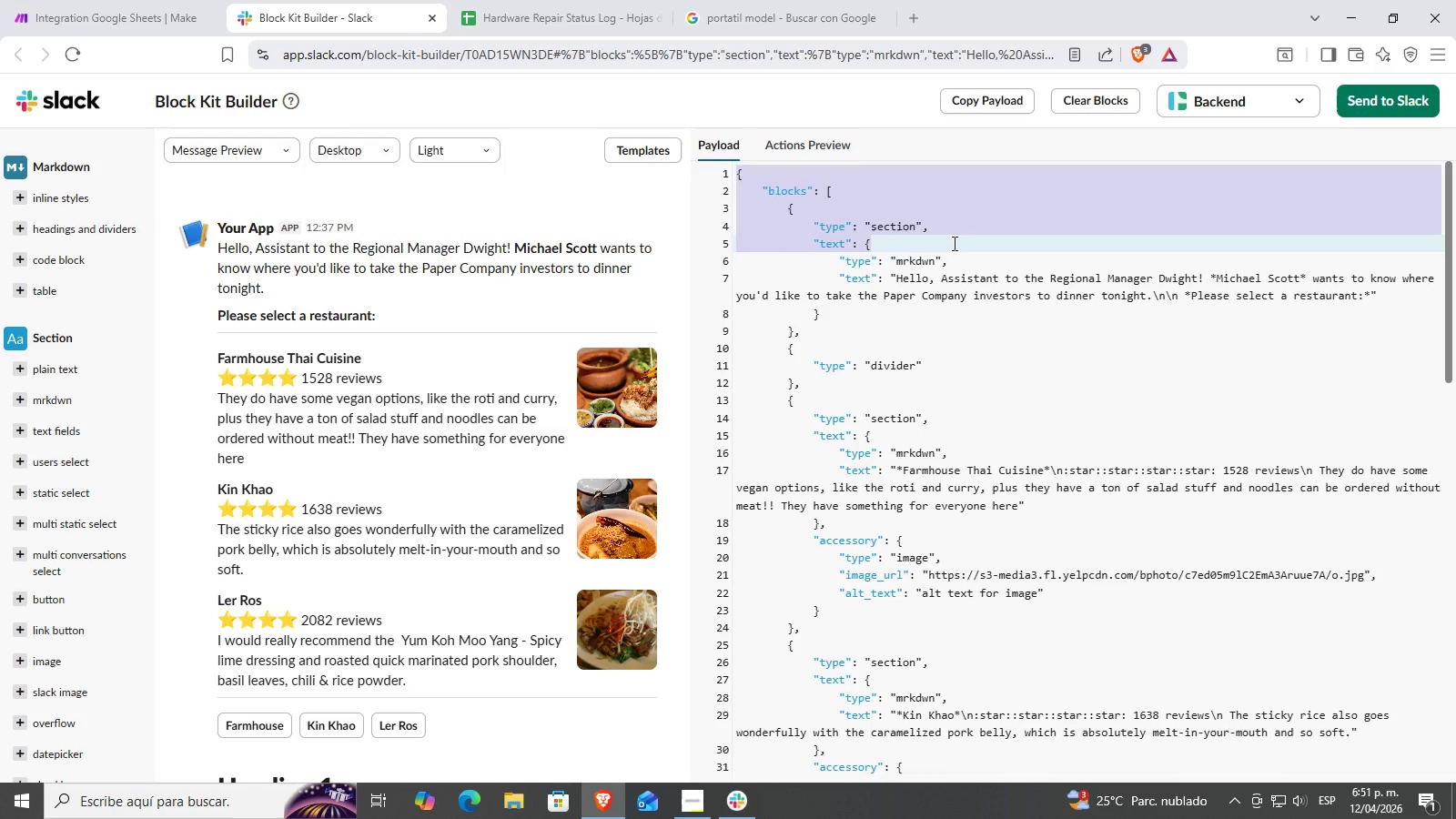 
left_click([953, 243])
 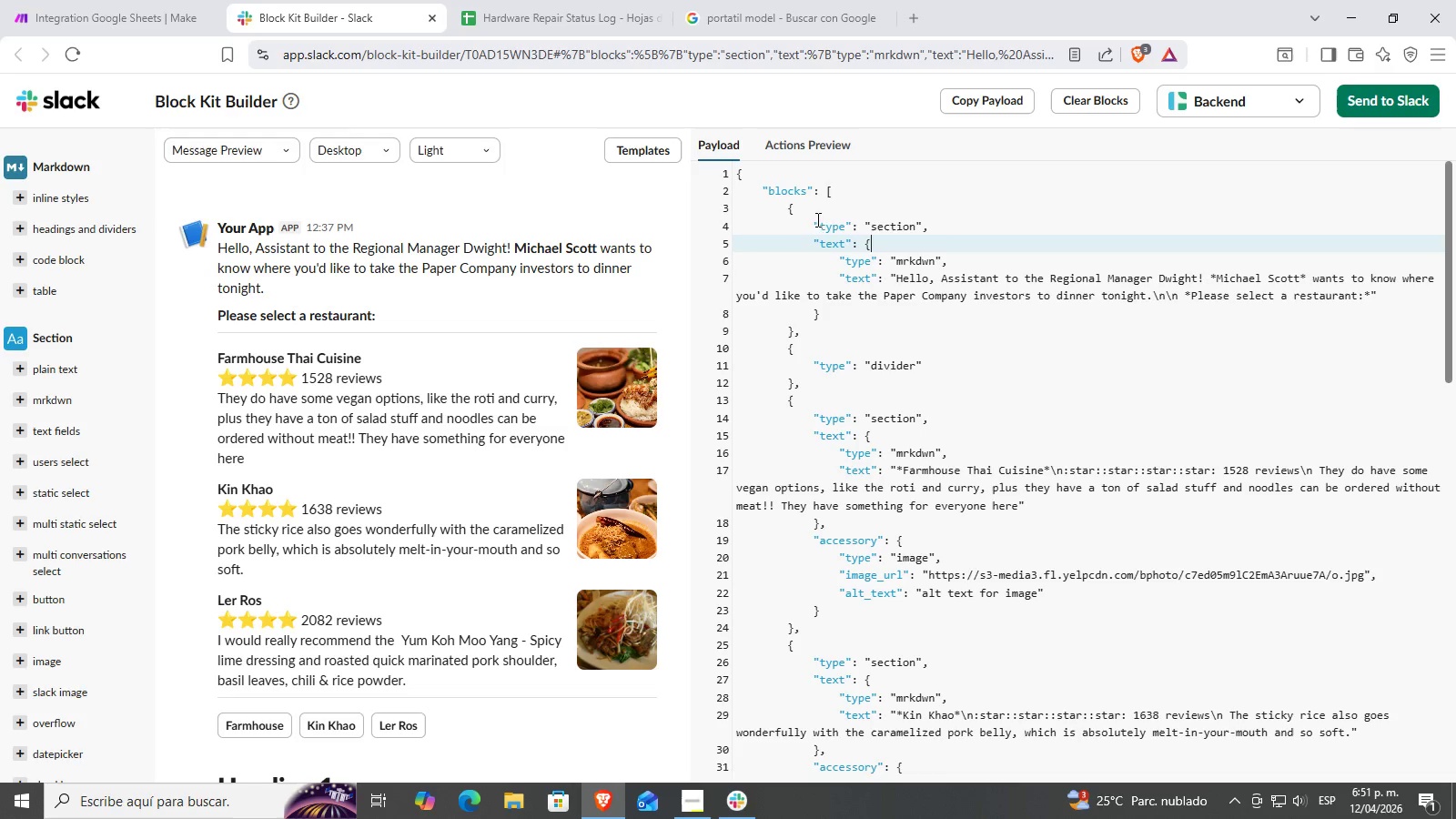 
left_click([773, 217])
 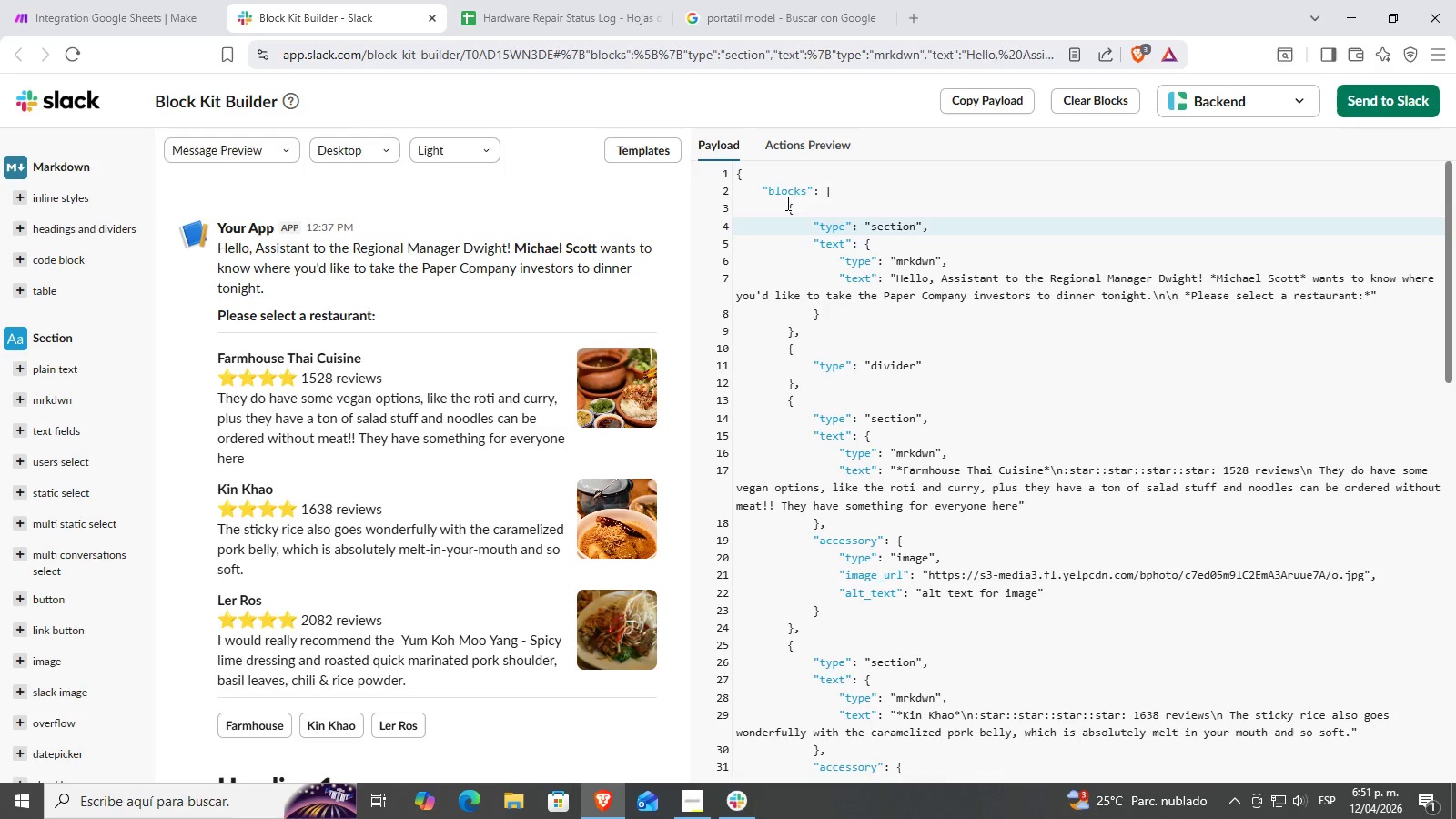 
scroll: coordinate [974, 342], scroll_direction: down, amount: 18.0
 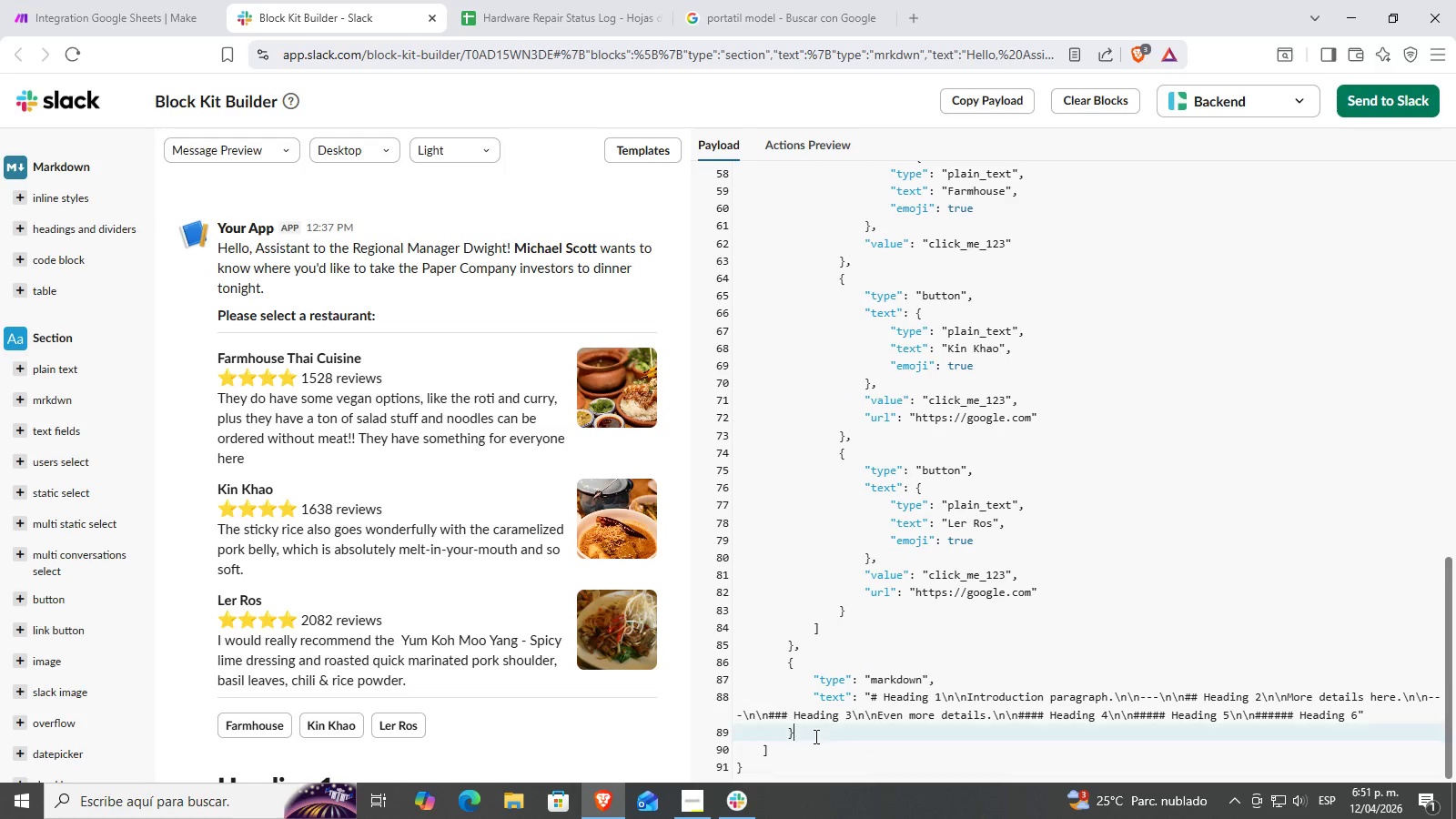 
double_click([875, 722])
 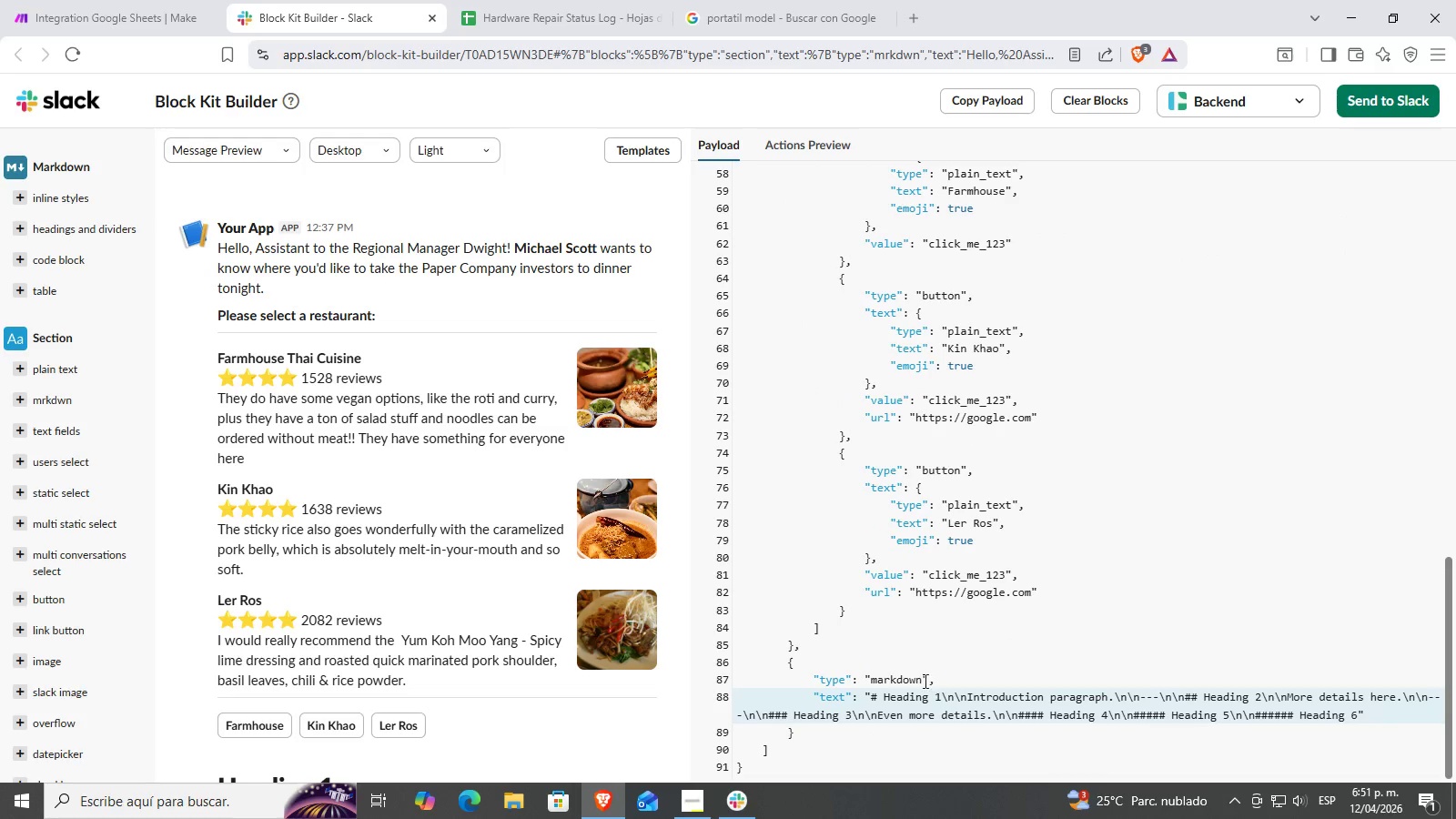 
left_click([925, 672])
 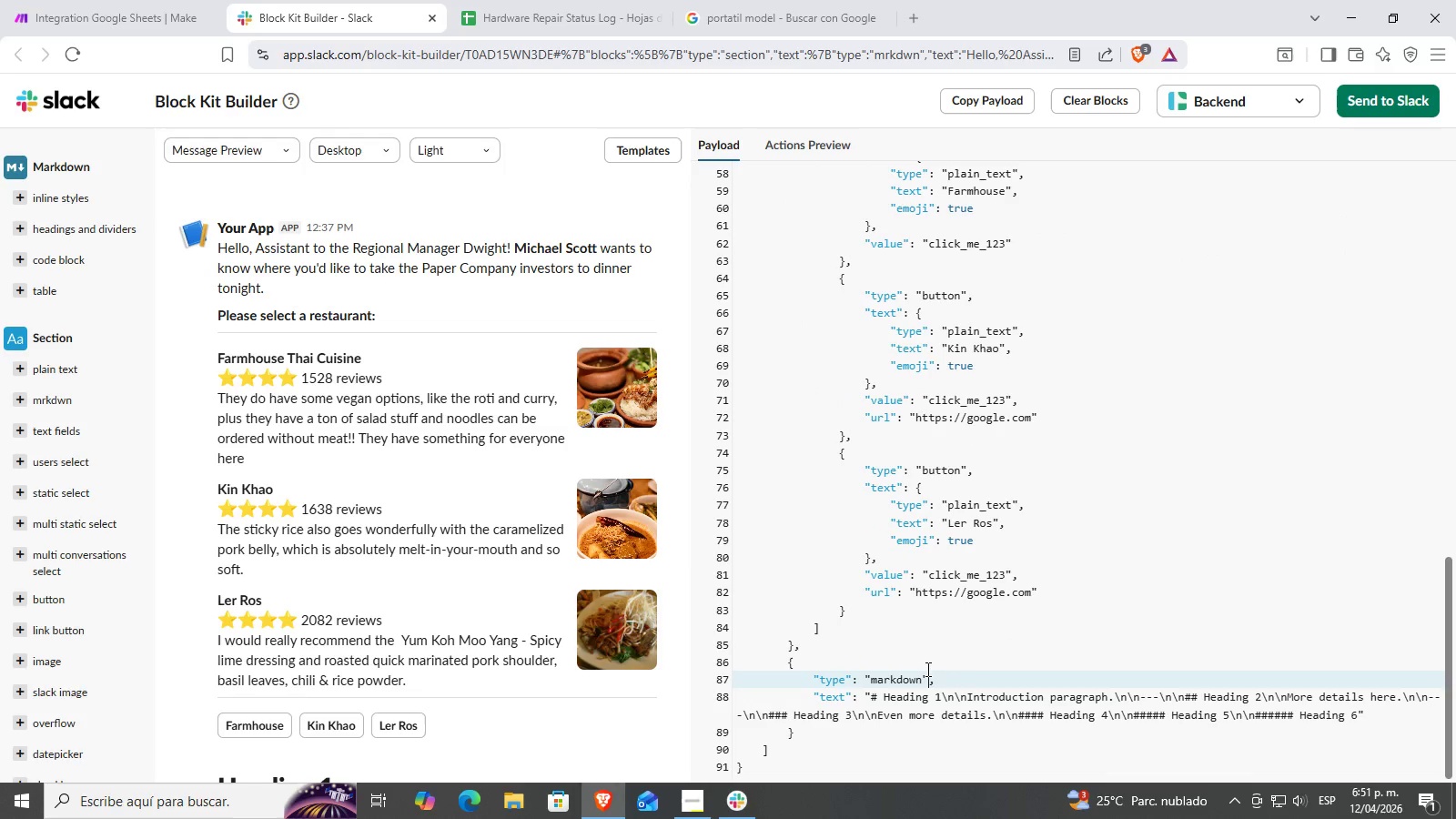 
scroll: coordinate [540, 622], scroll_direction: down, amount: 10.0
 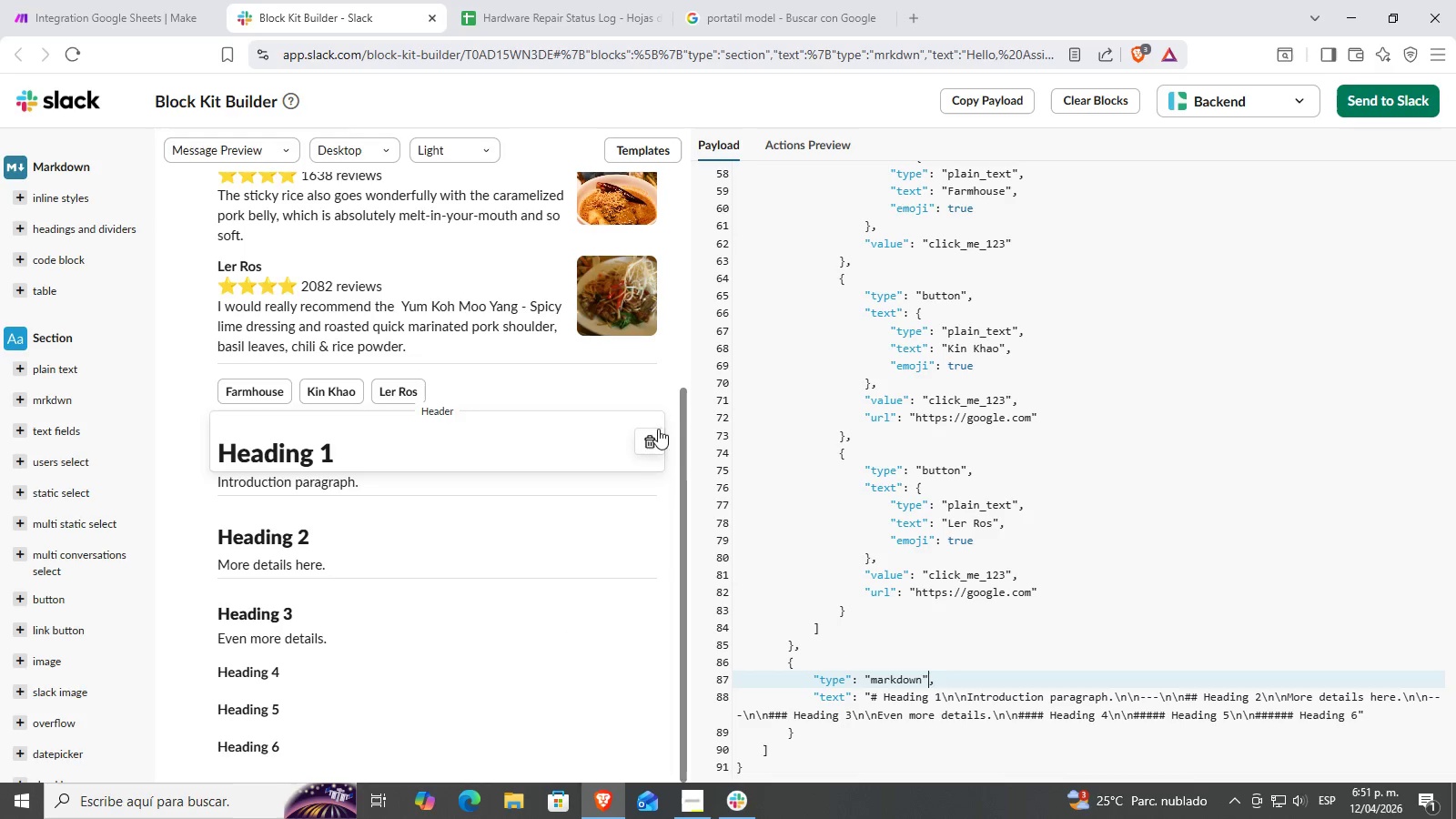 
scroll: coordinate [967, 557], scroll_direction: up, amount: 3.0
 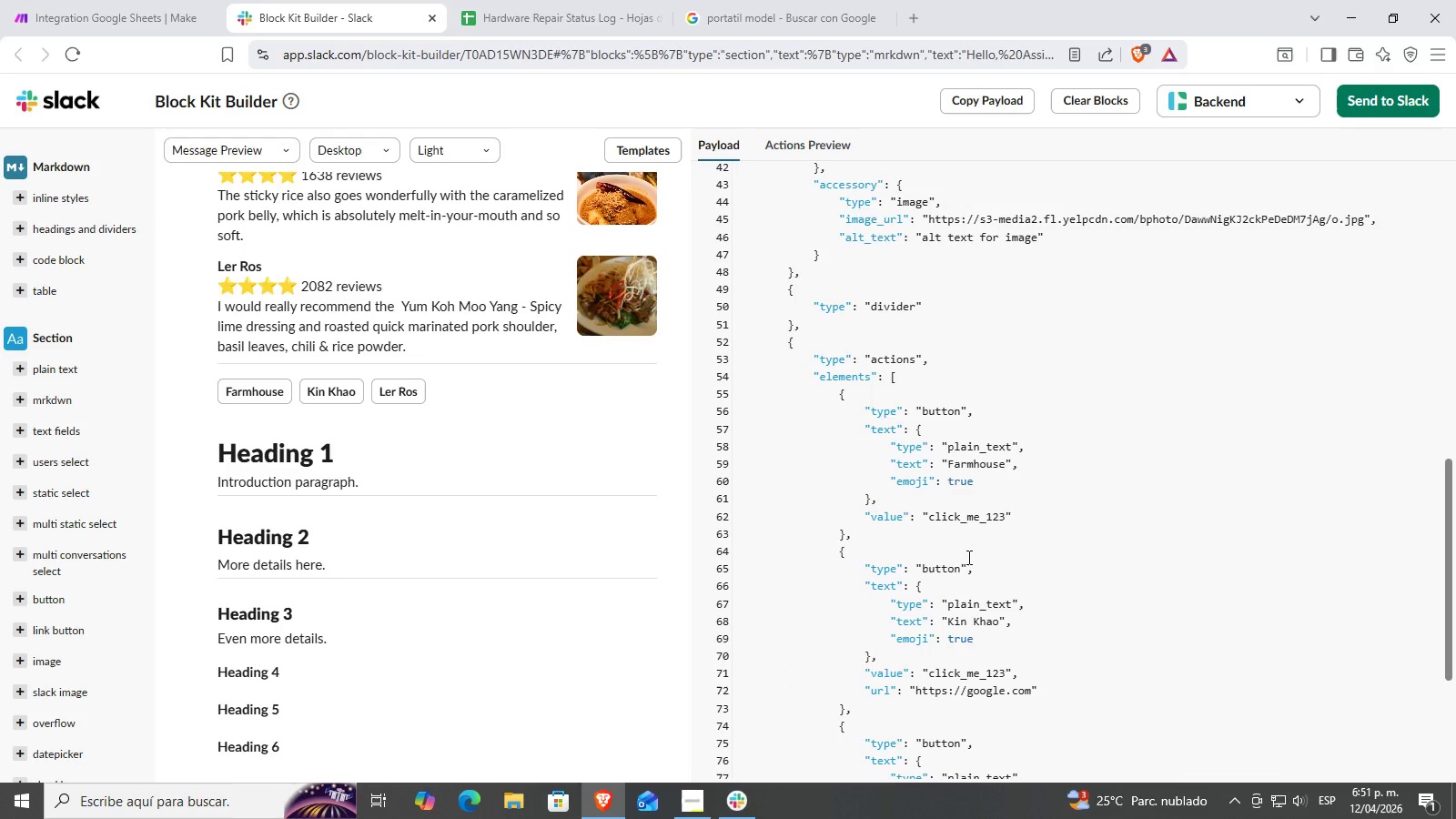 
left_click([967, 557])
 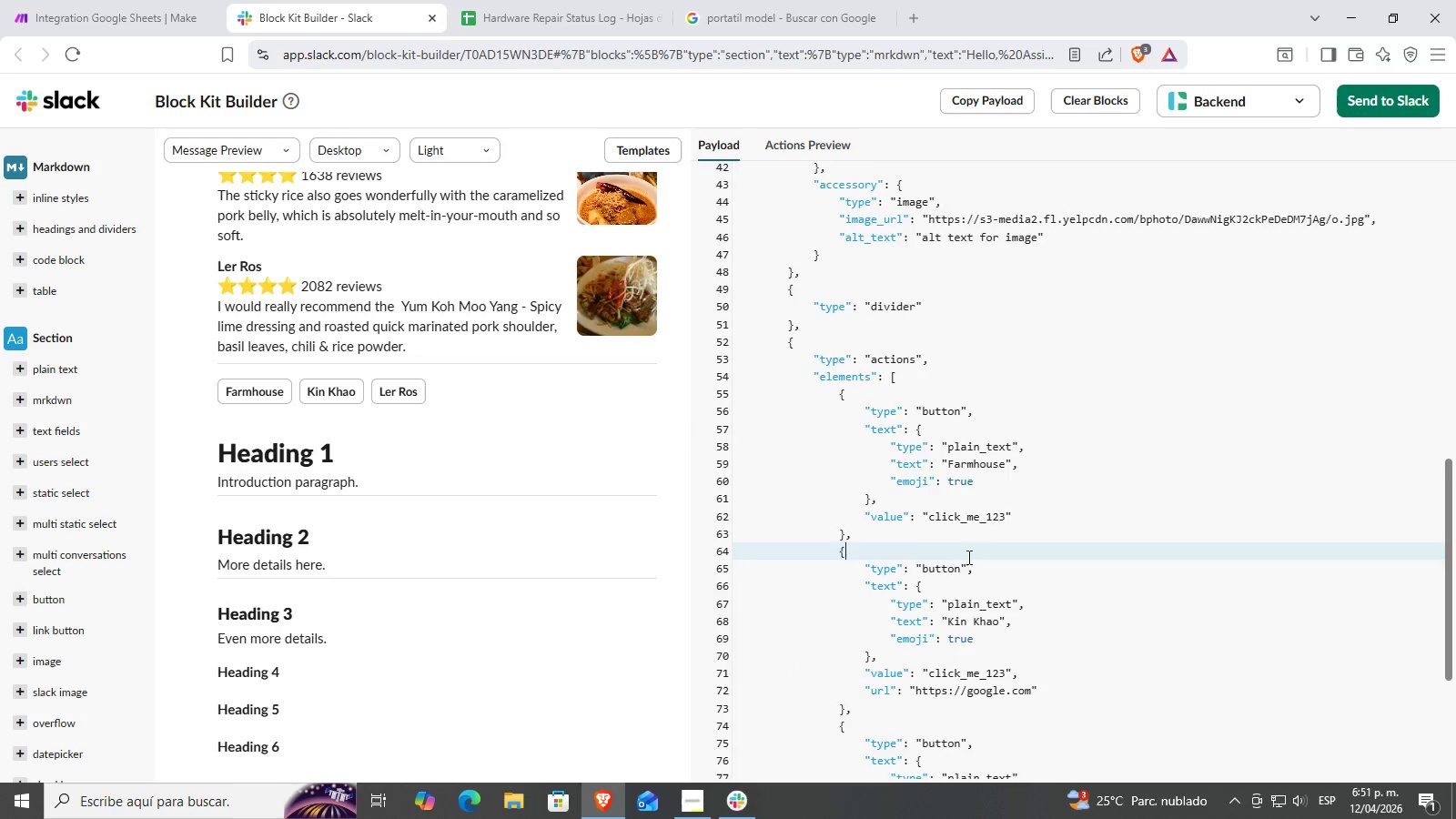 
scroll: coordinate [966, 542], scroll_direction: down, amount: 7.0
 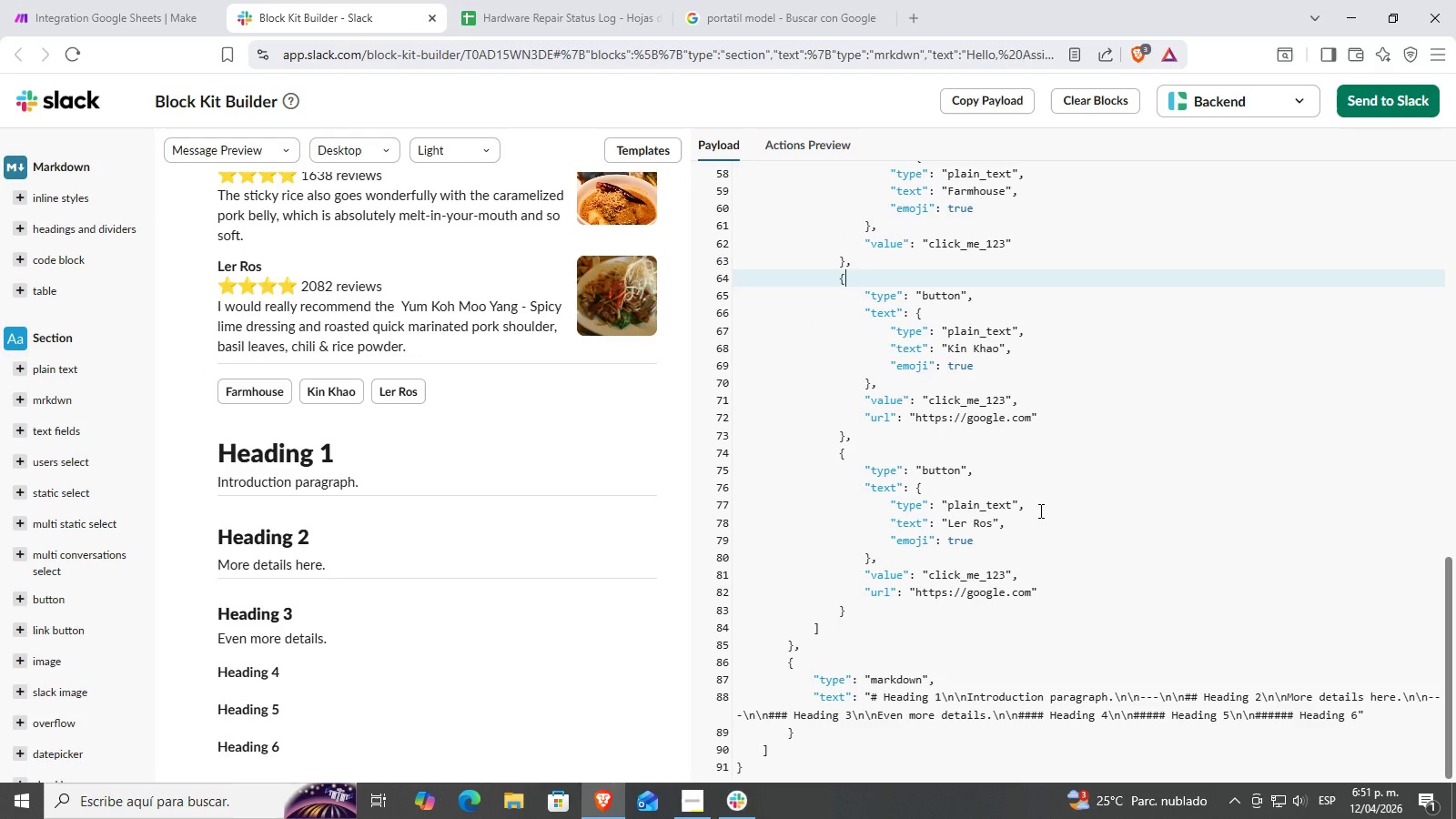 
left_click([1046, 516])
 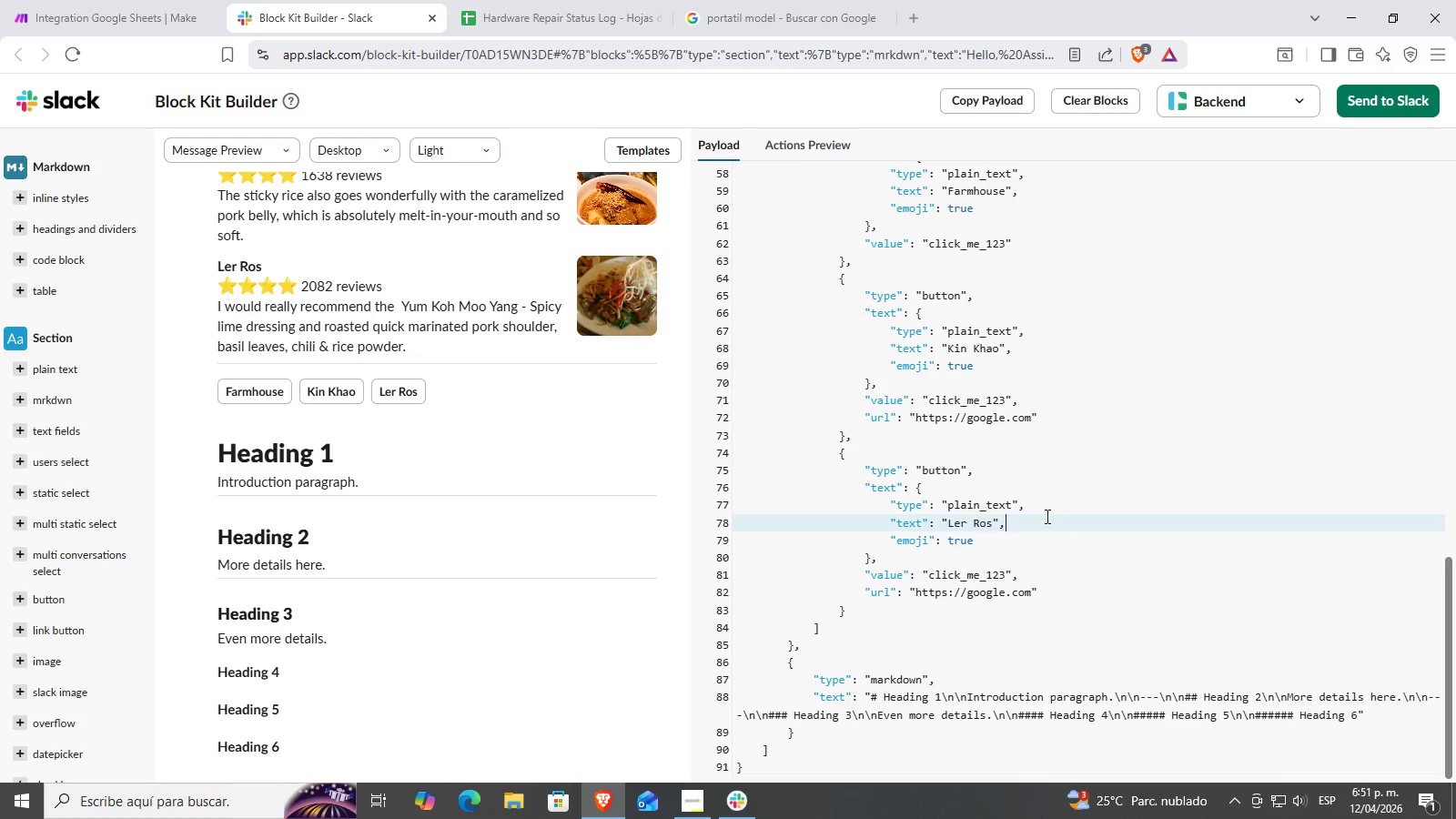 
left_click([1013, 487])
 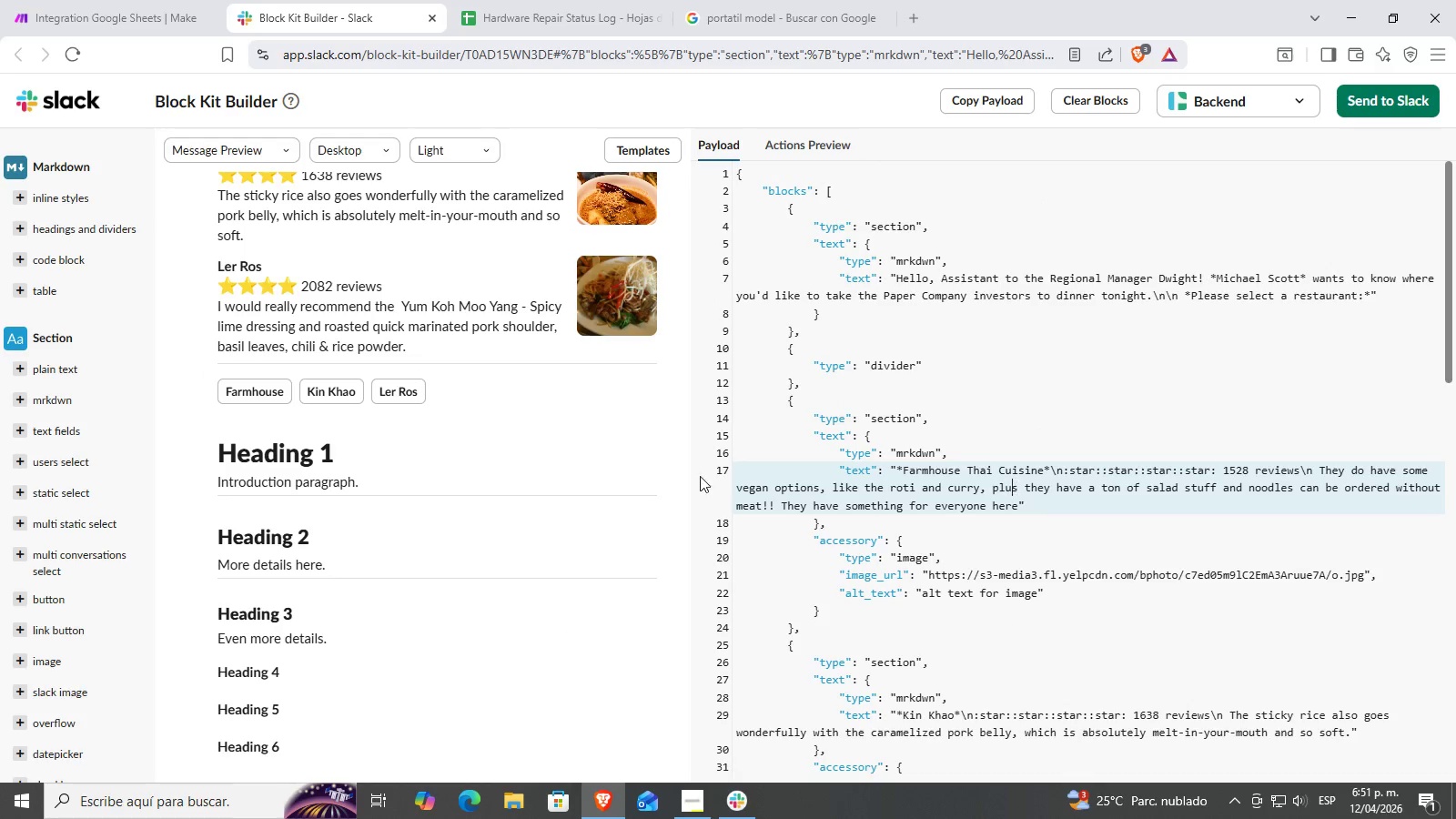 
scroll: coordinate [463, 440], scroll_direction: up, amount: 24.0
 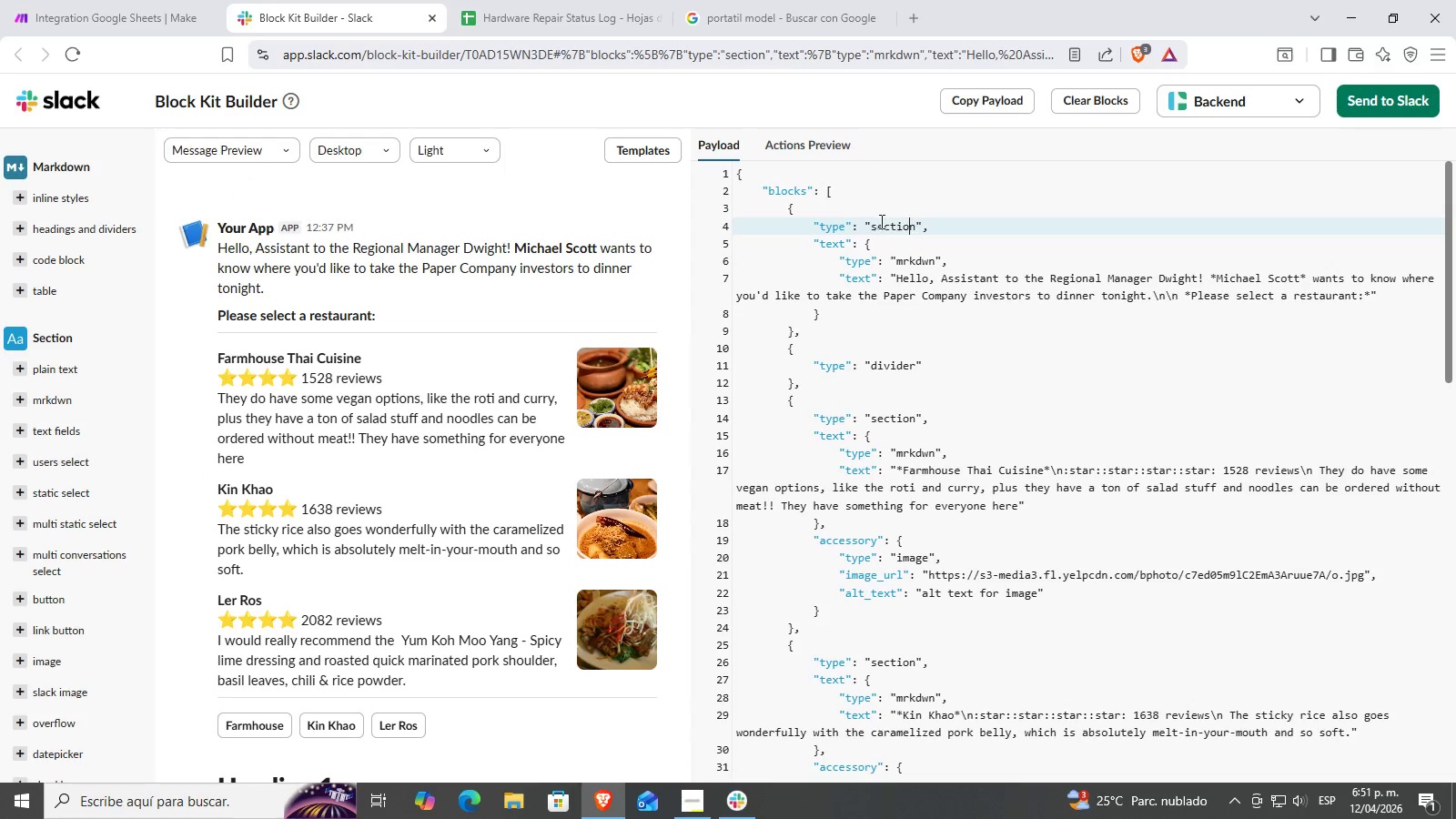 
left_click([793, 217])
 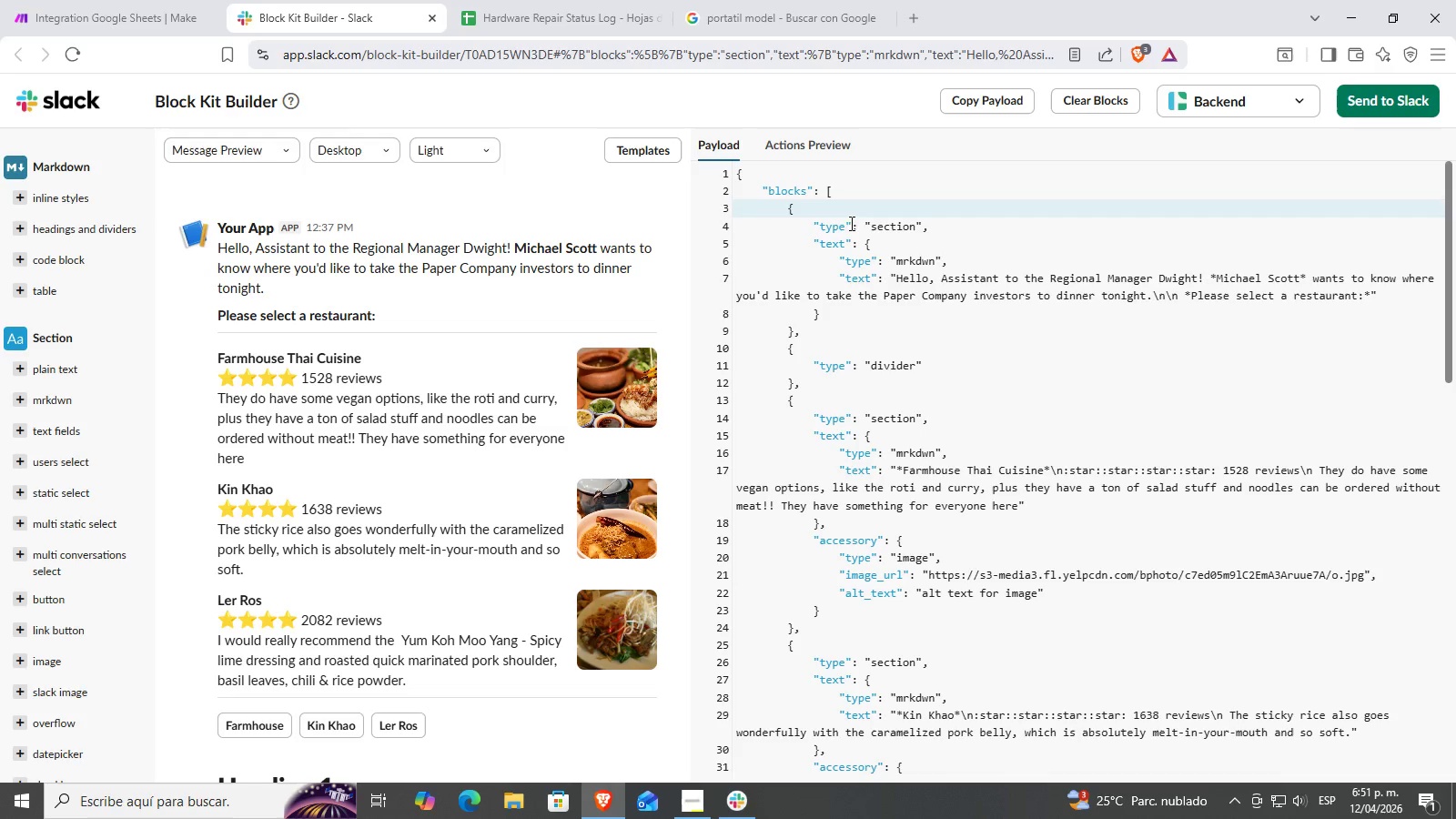 
double_click([870, 319])
 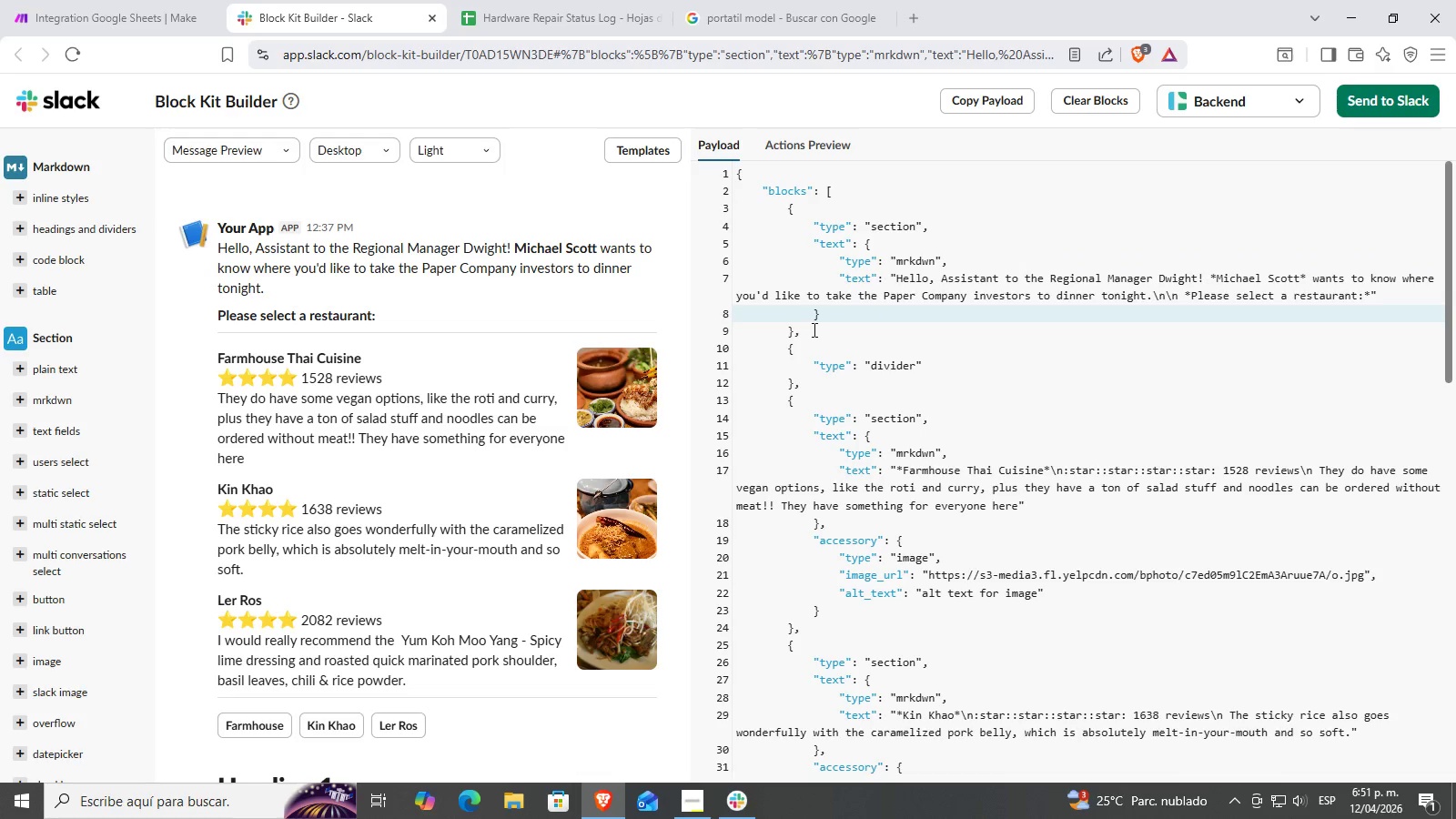 
left_click([807, 328])
 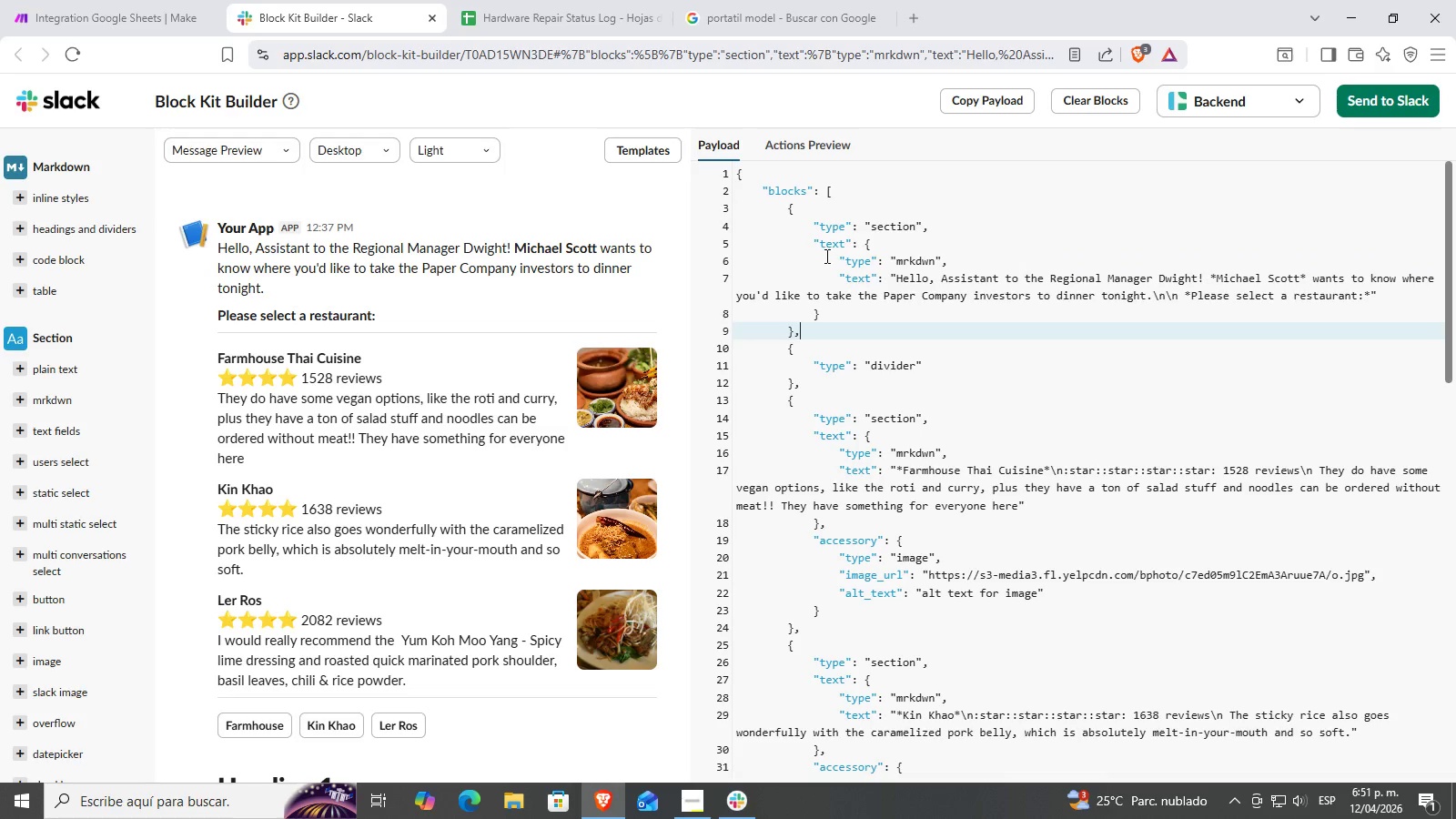 
wait(9.3)
 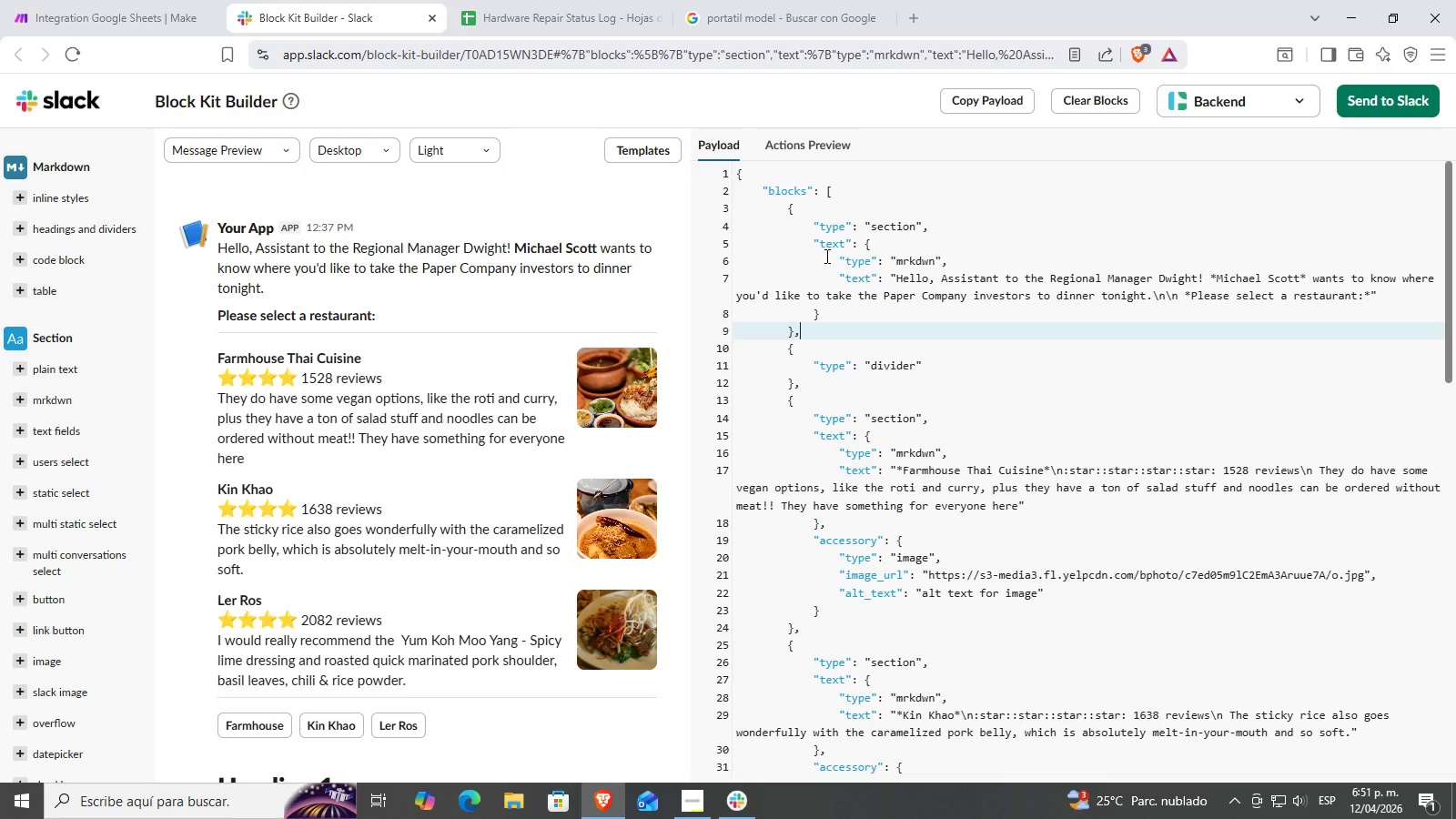 
left_click([832, 308])
 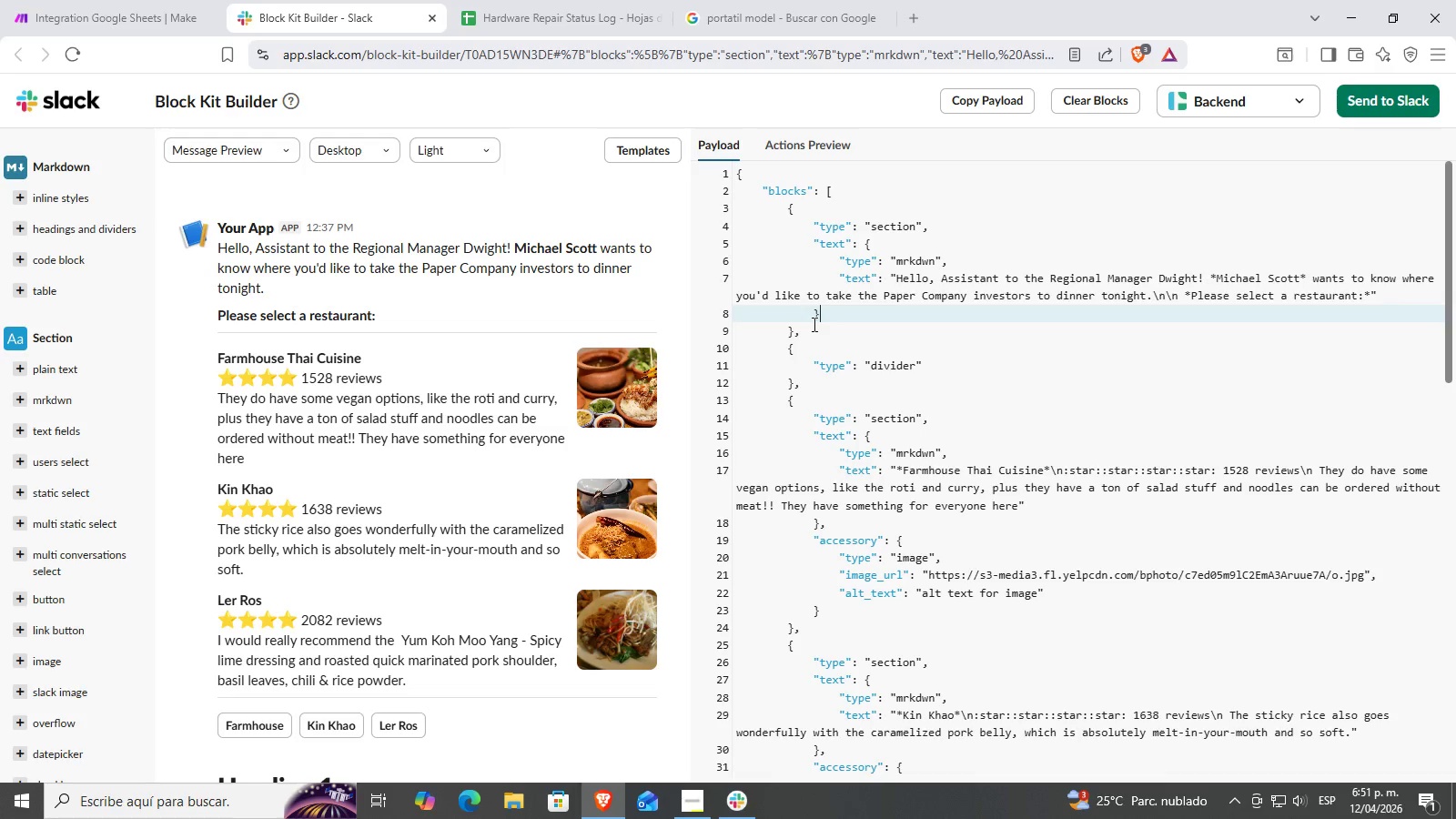 
left_click([813, 324])
 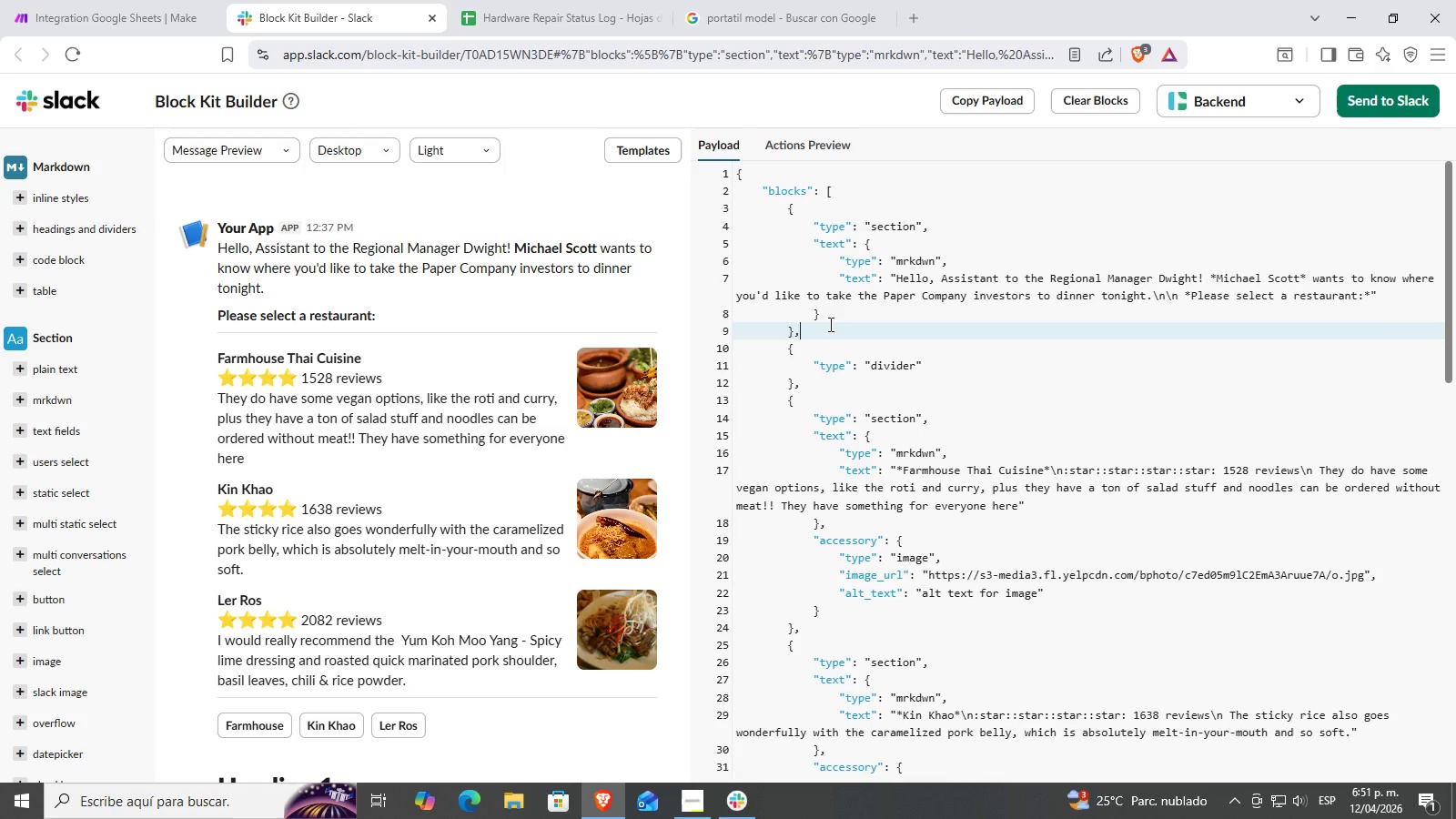 
wait(5.56)
 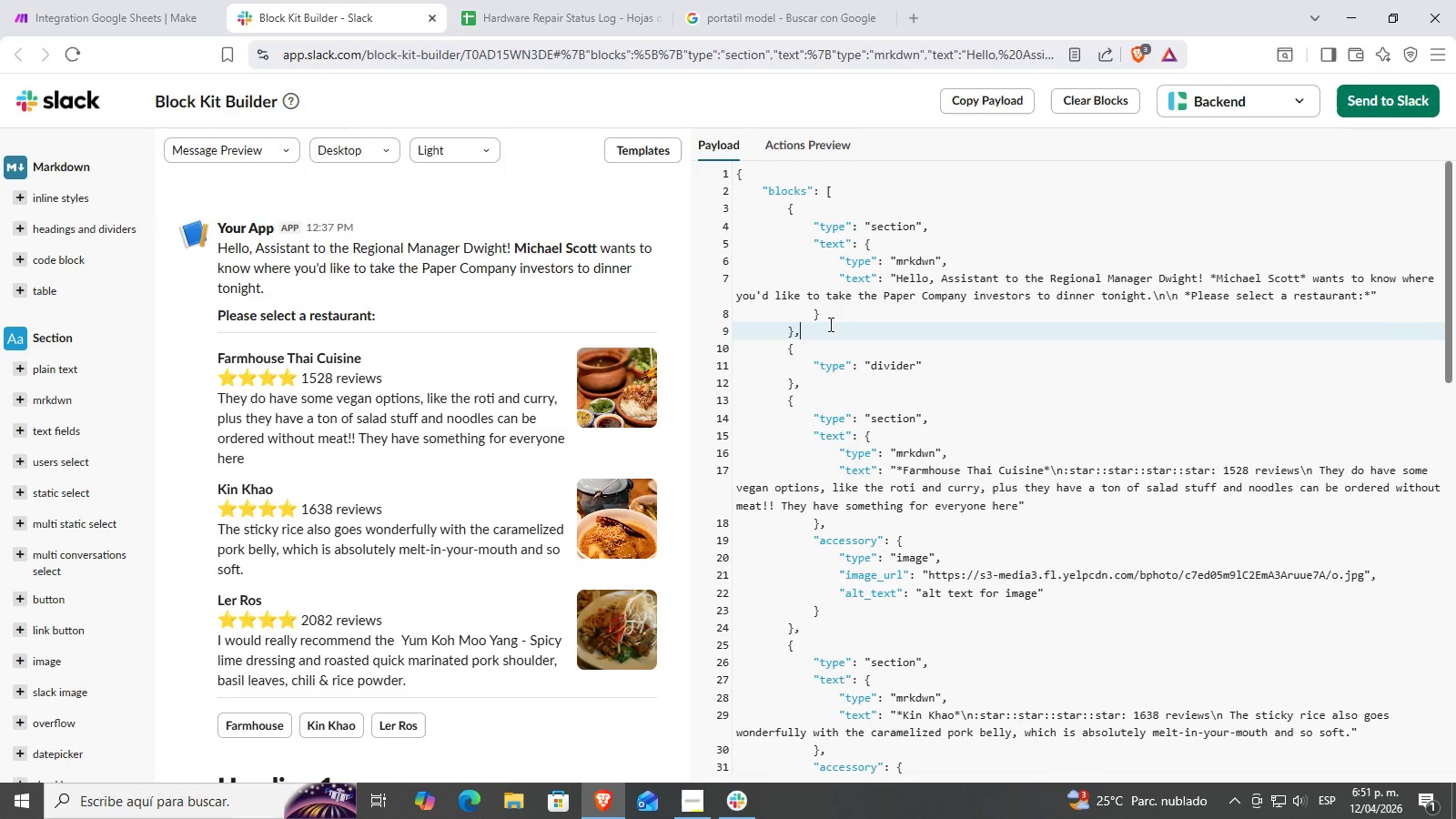 
left_click_drag(start_coordinate=[843, 313], to_coordinate=[872, 293])
 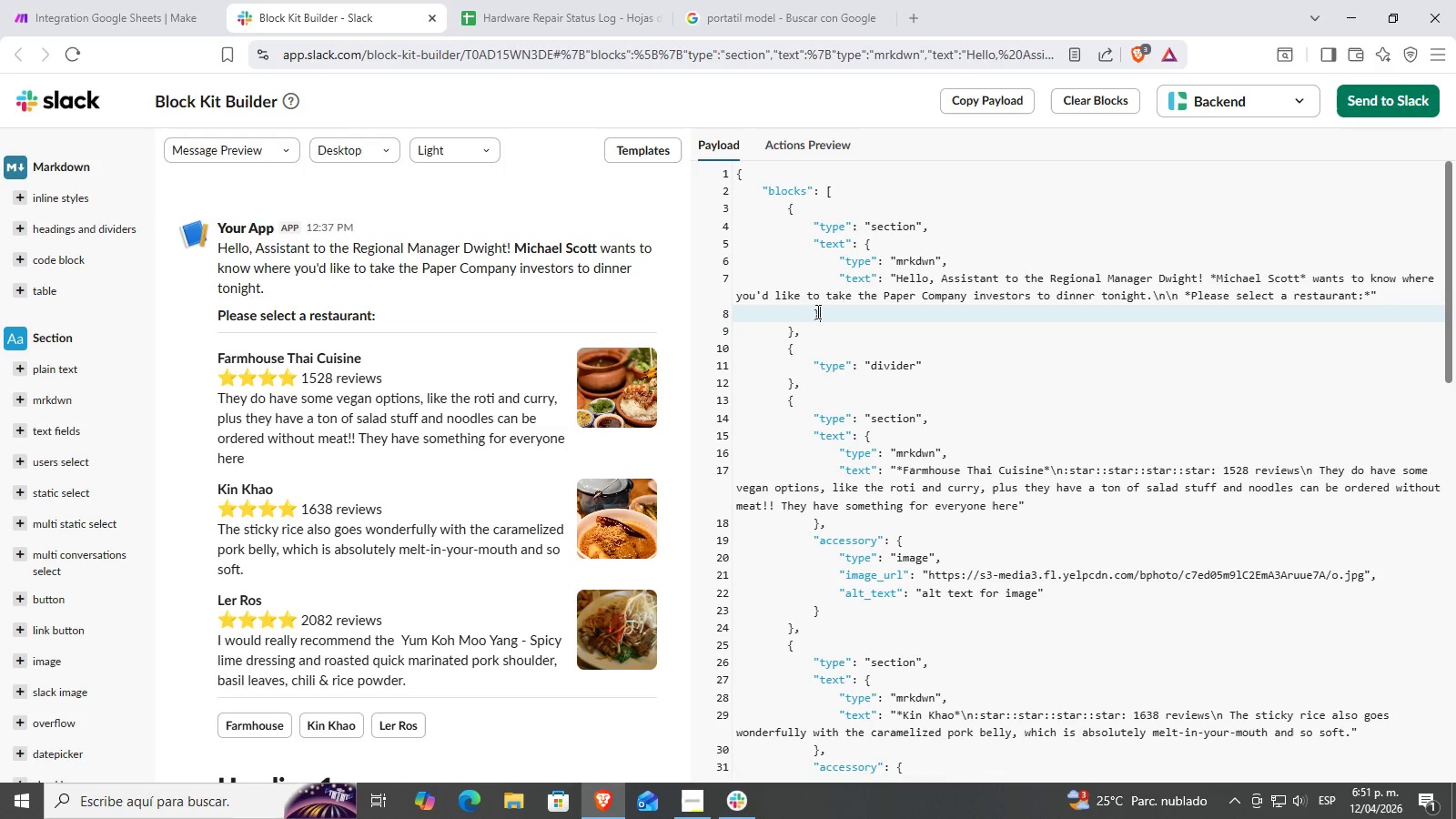 
double_click([792, 314])
 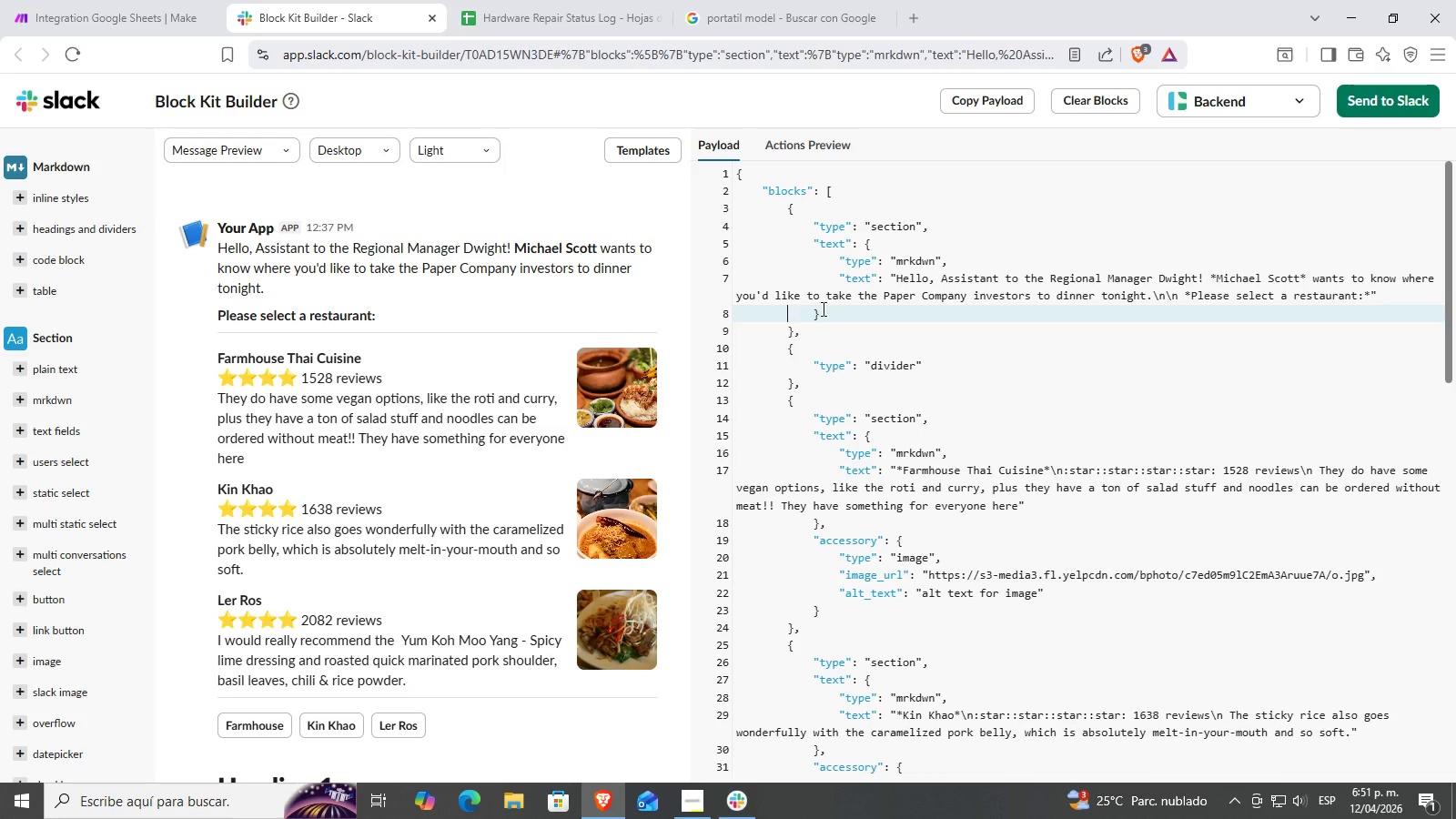 
triple_click([834, 308])
 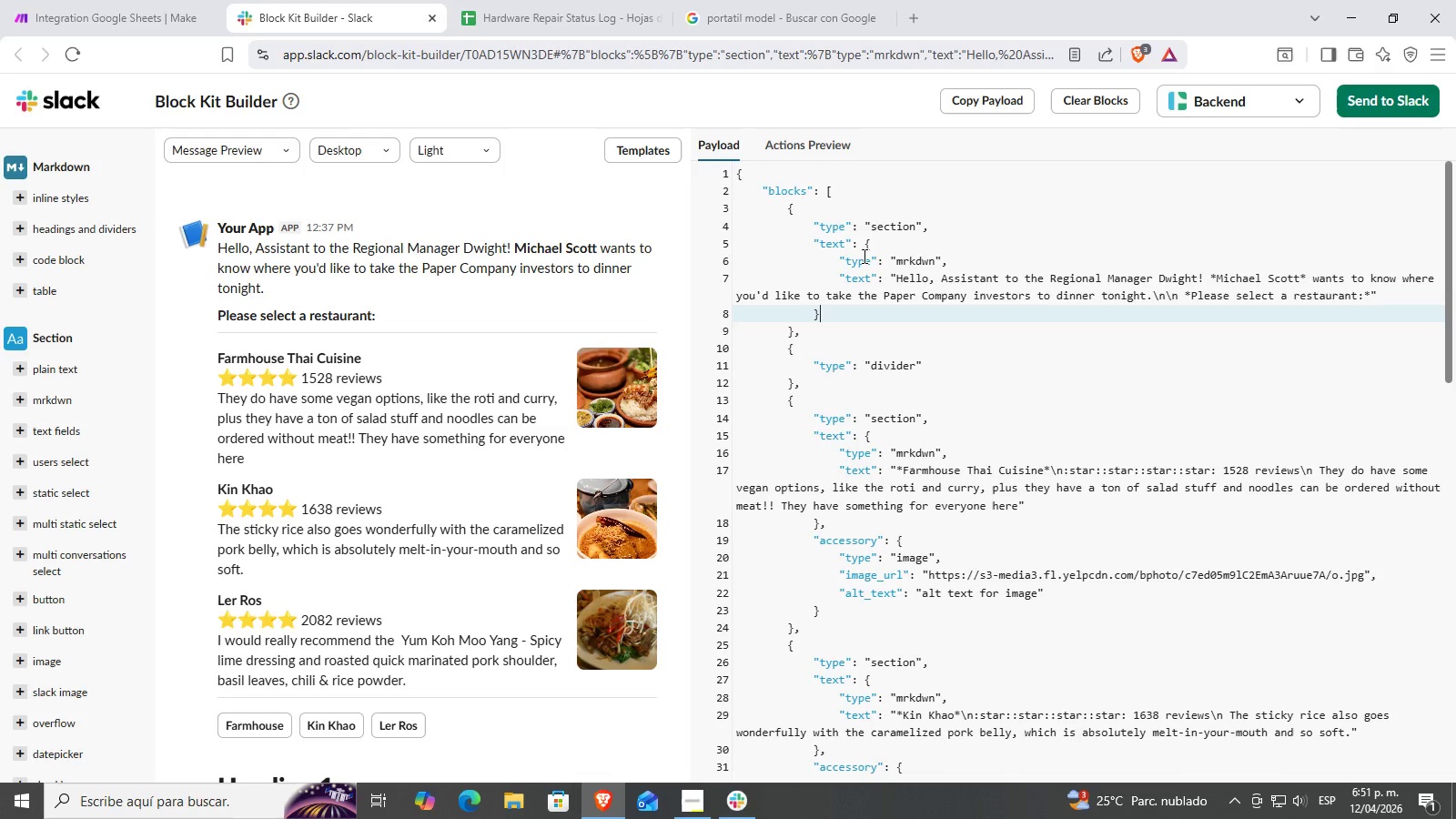 
wait(6.09)
 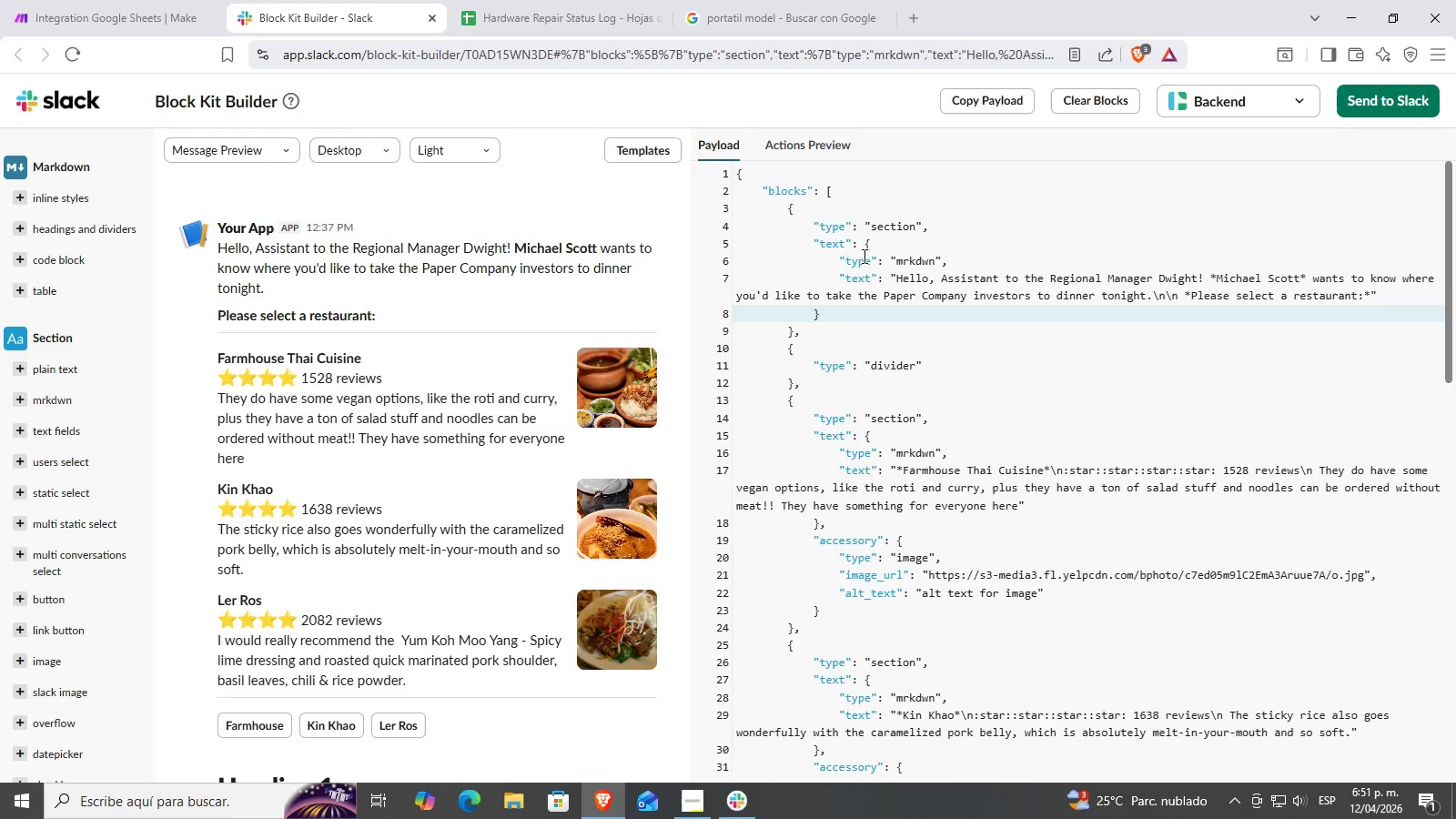 
left_click([814, 339])
 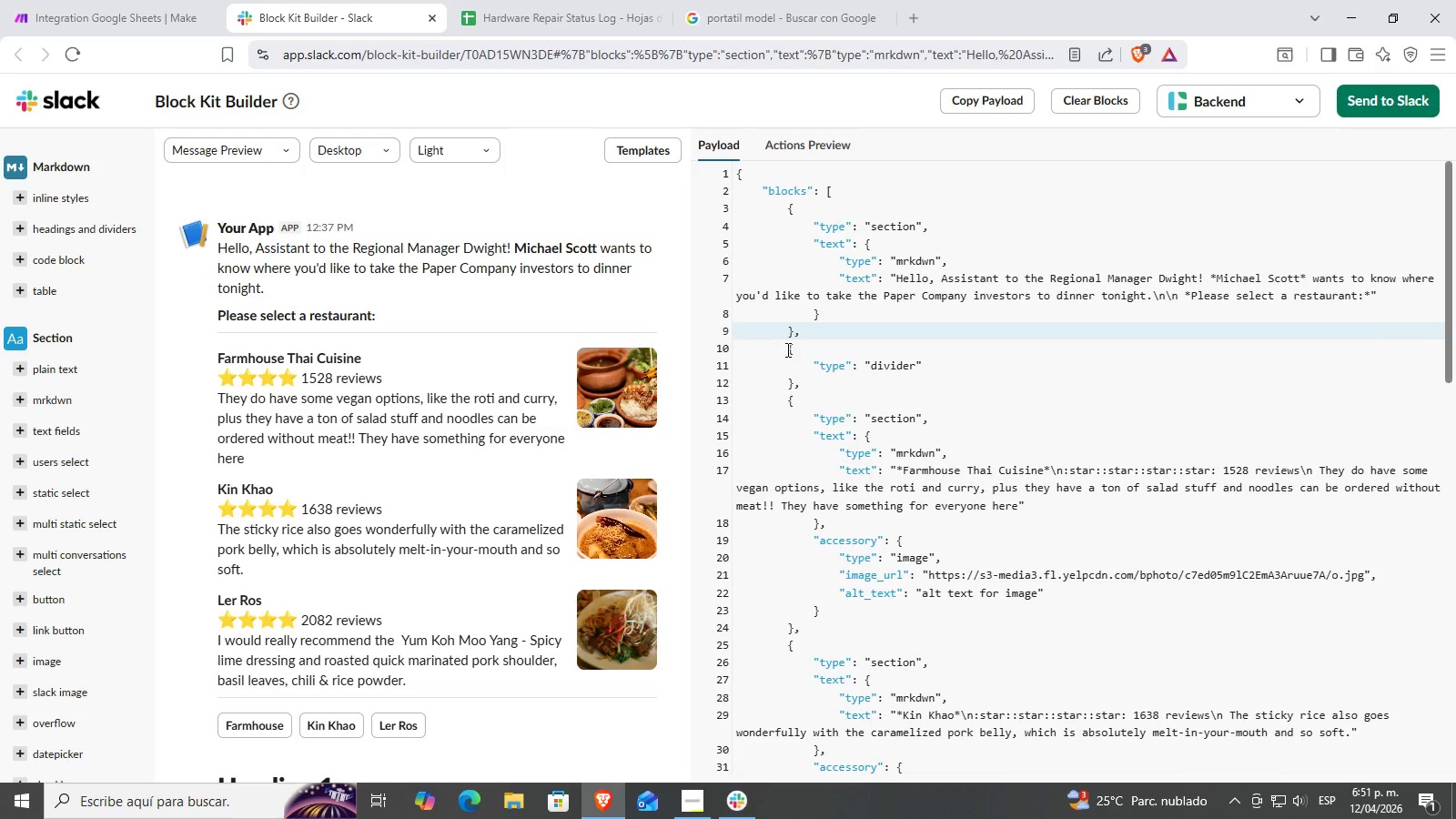 
left_click_drag(start_coordinate=[786, 349], to_coordinate=[910, 641])
 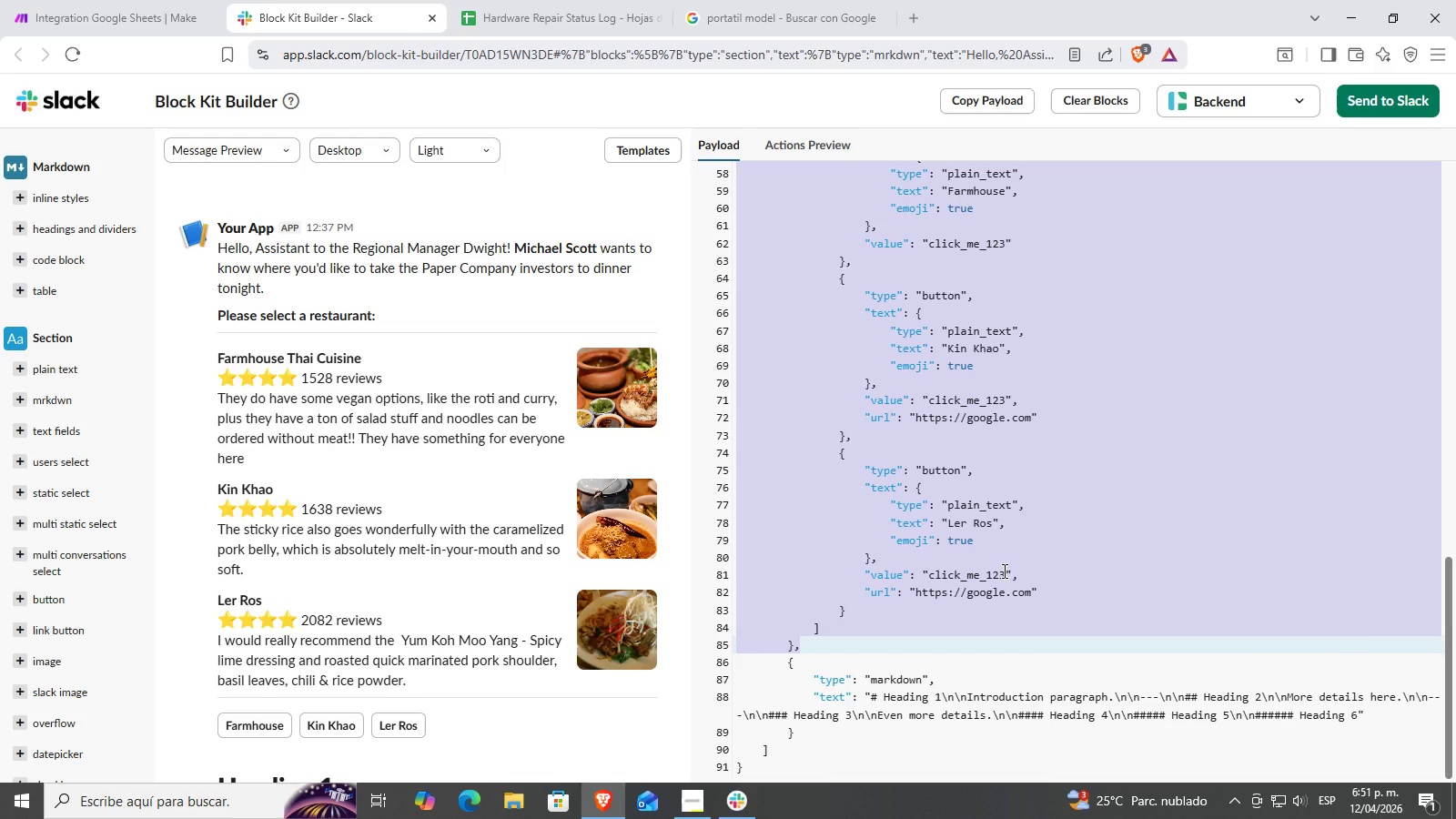 
key(Backspace)
 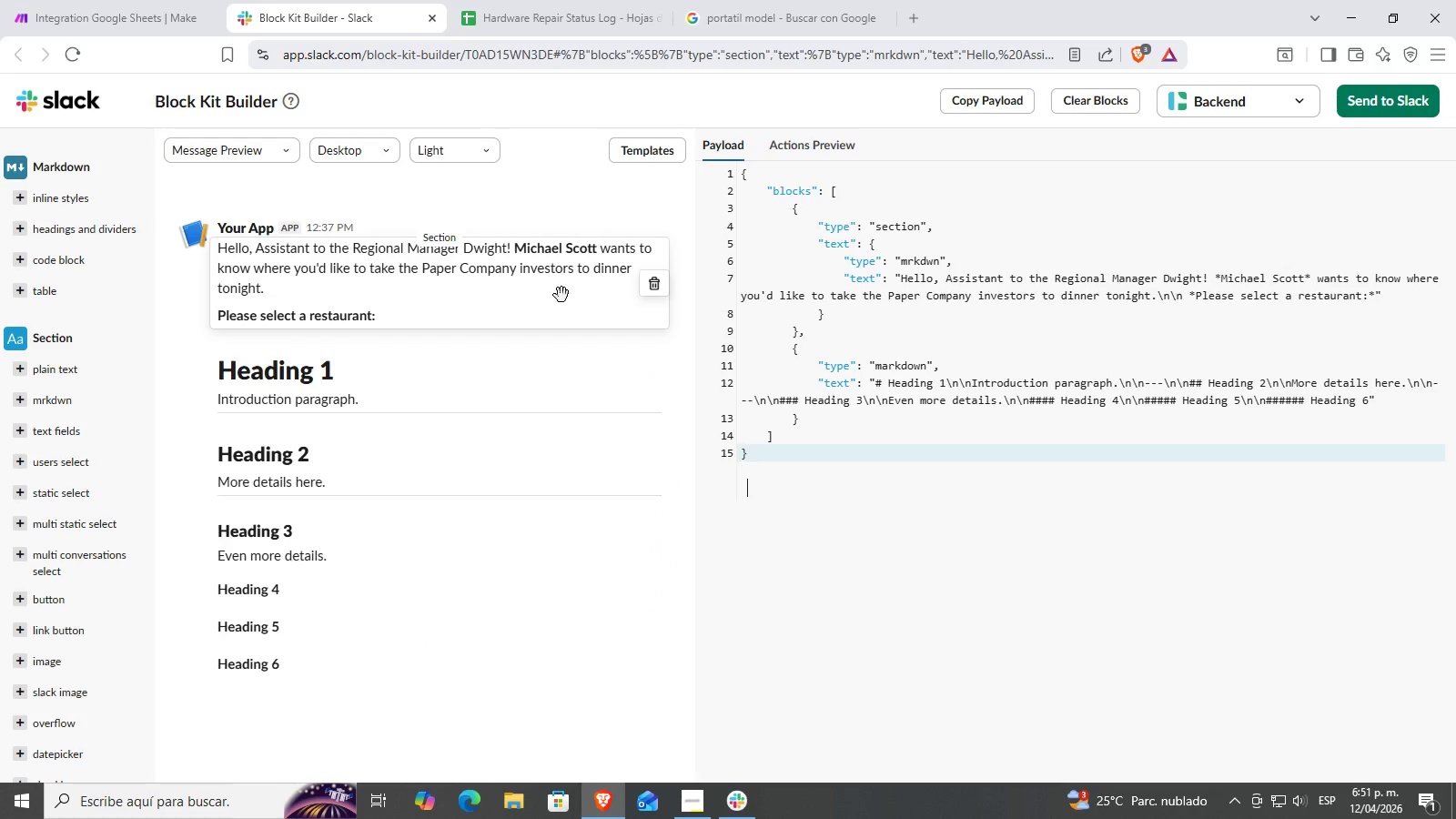 
double_click([890, 393])
 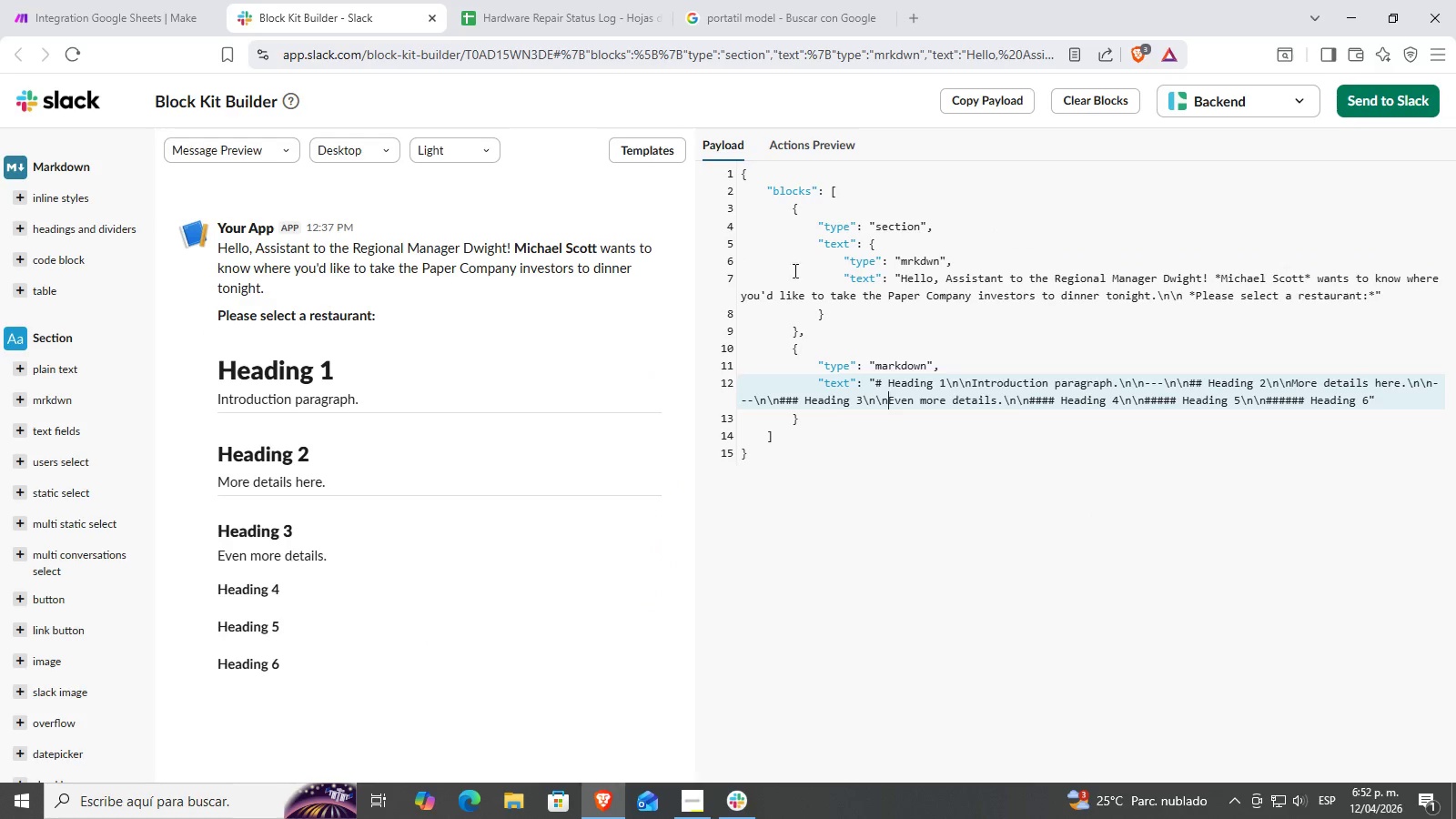 
triple_click([785, 255])
 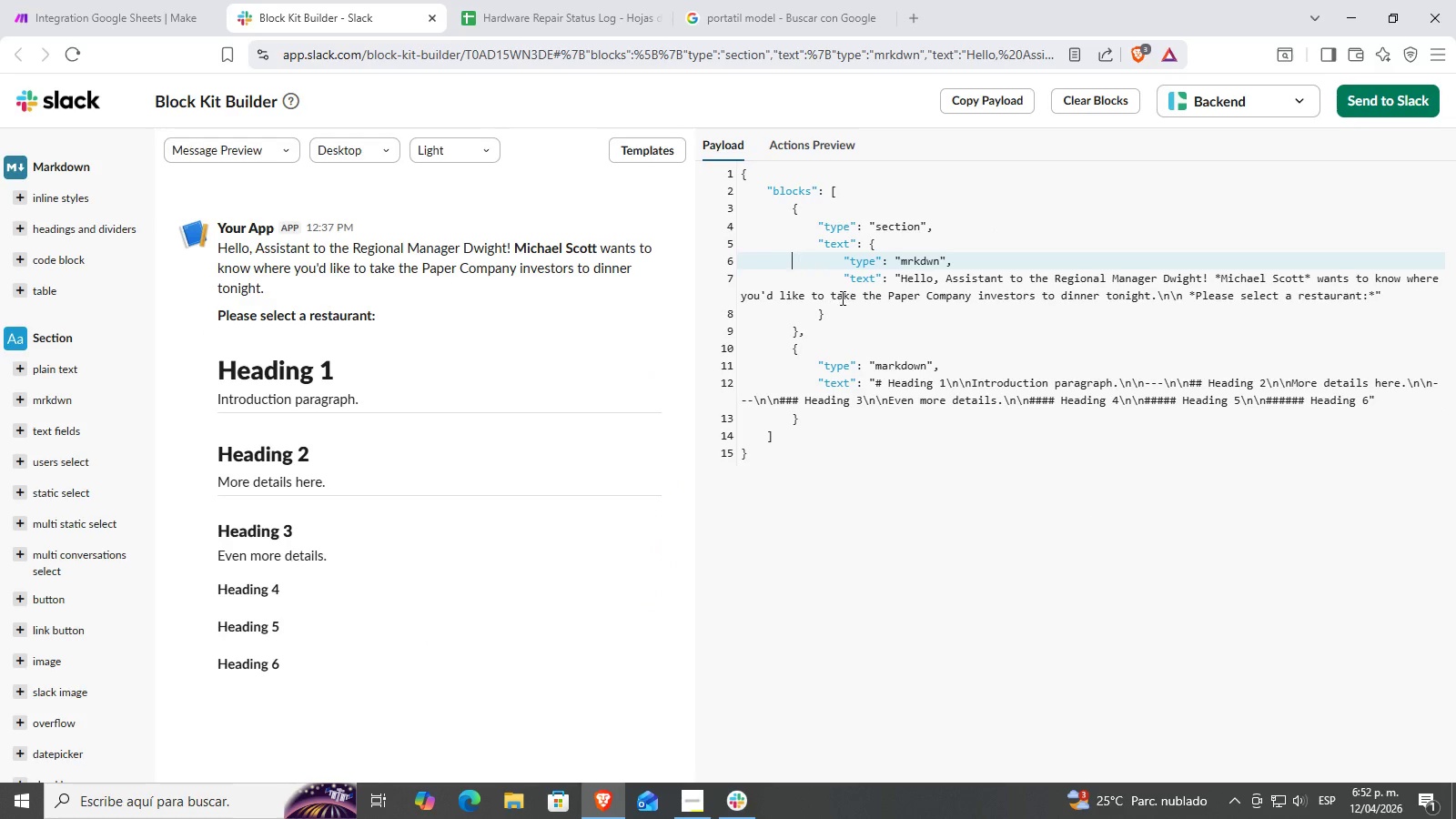 
triple_click([842, 295])
 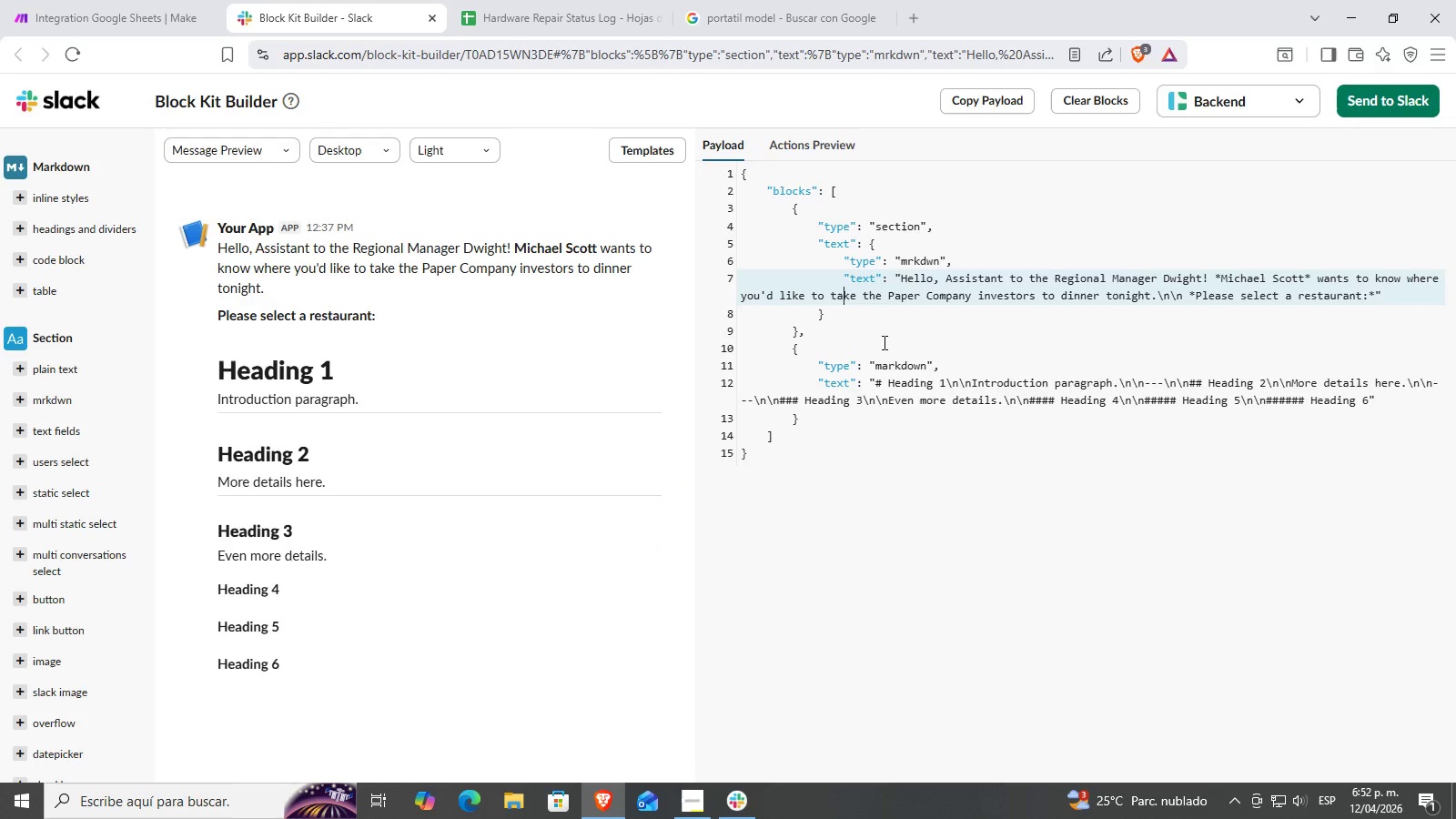 
triple_click([883, 342])
 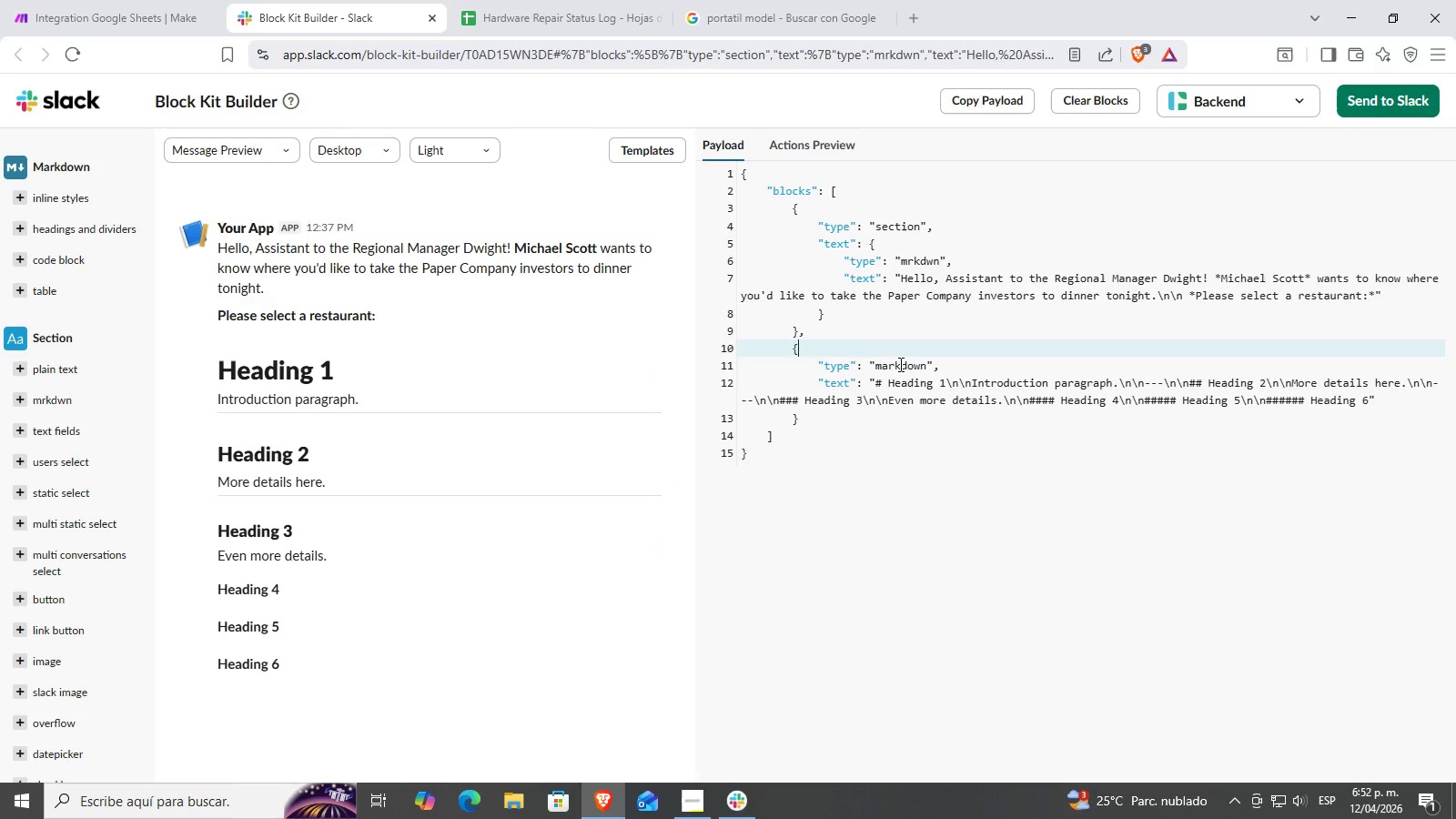 
triple_click([899, 364])
 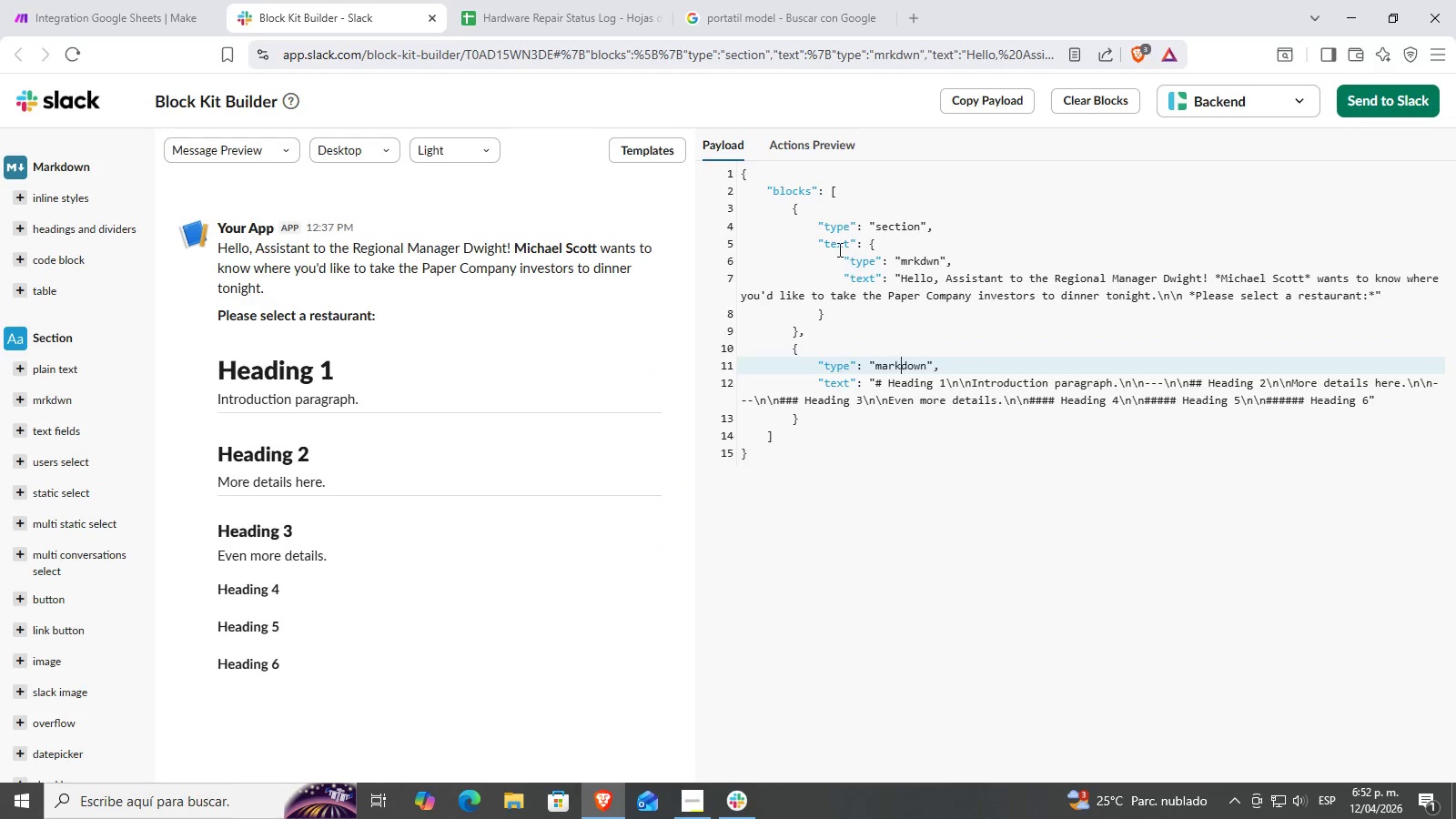 
triple_click([838, 248])
 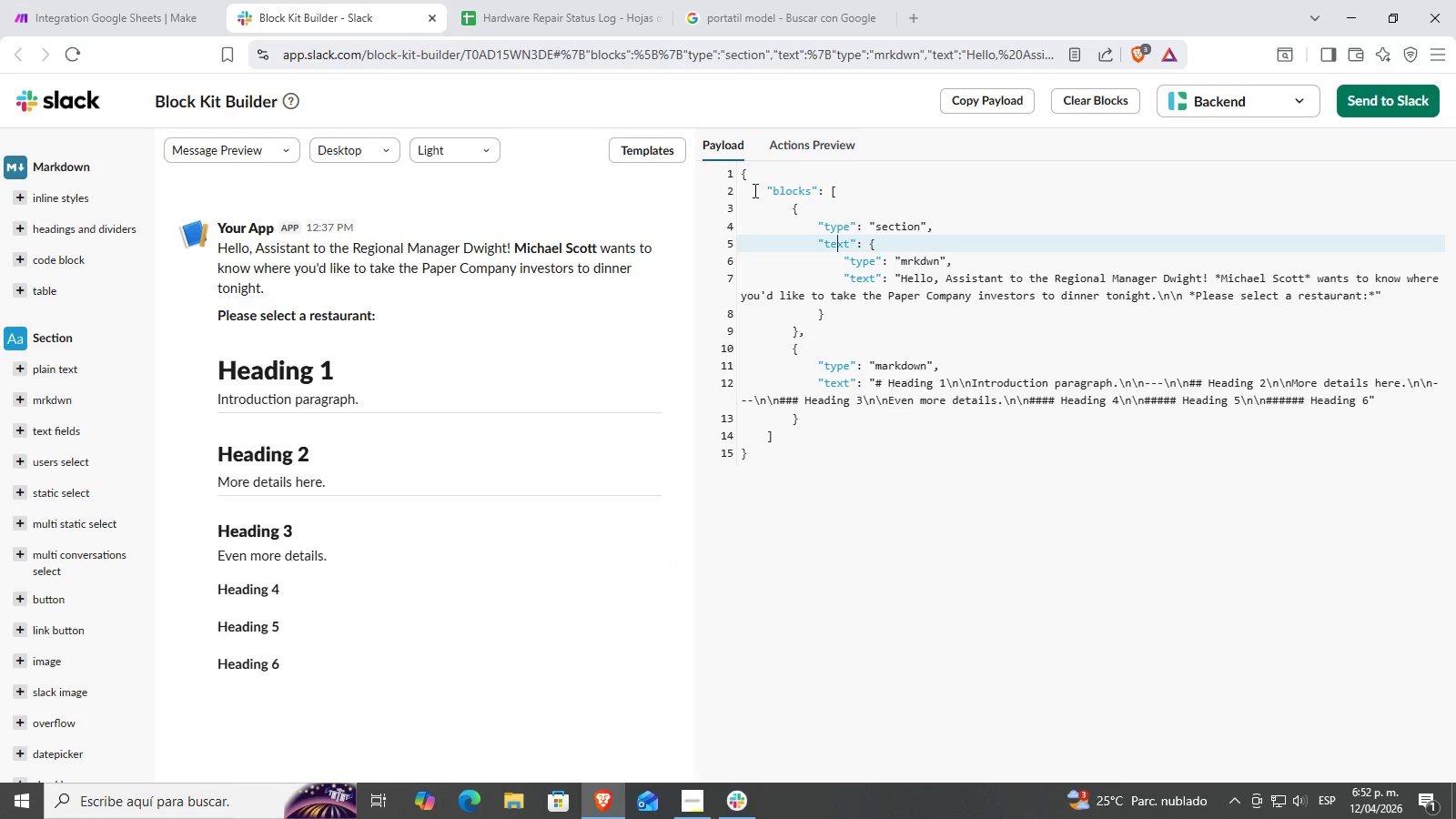 
left_click([753, 189])
 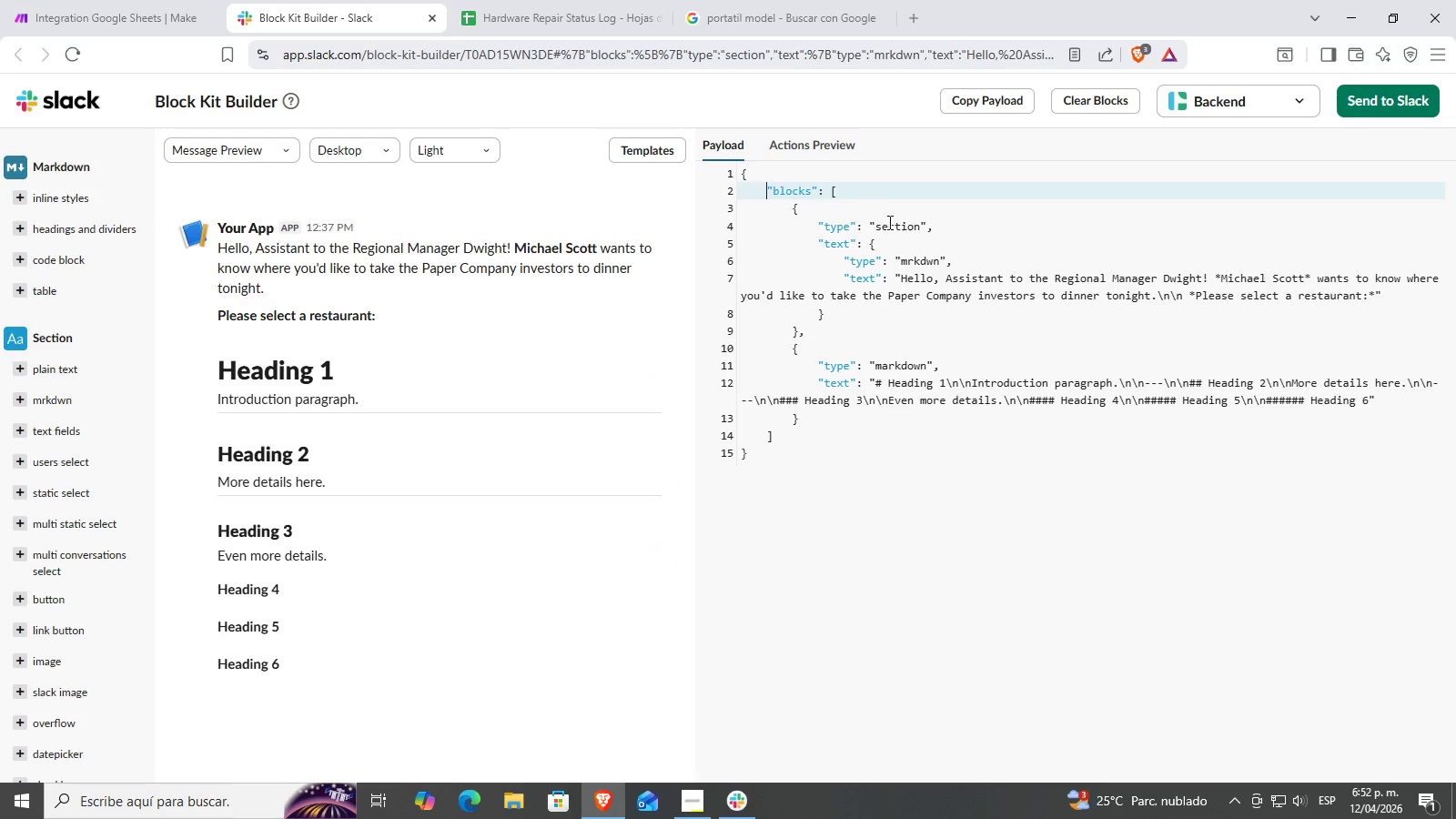 
left_click([899, 226])
 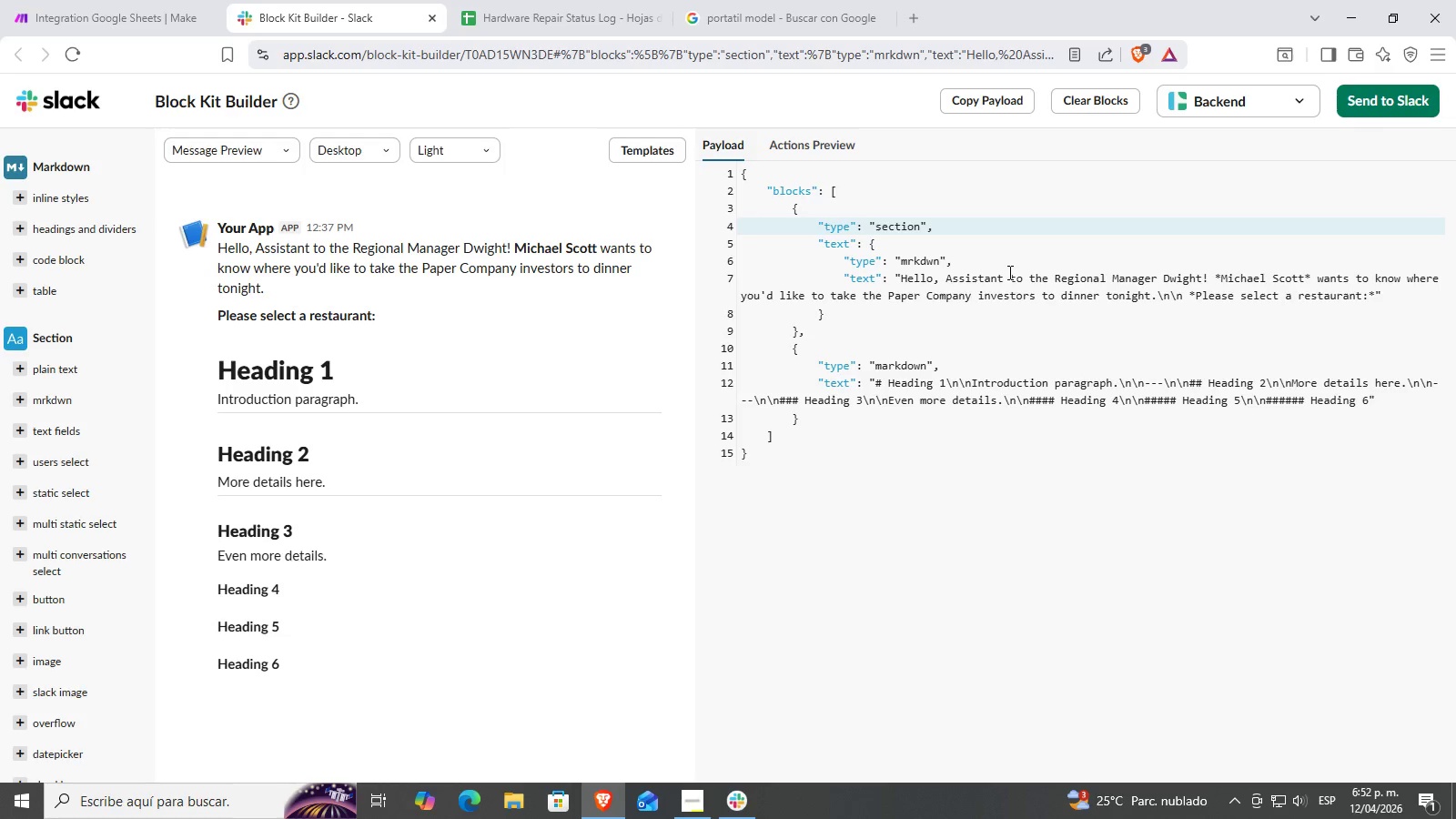 
wait(5.09)
 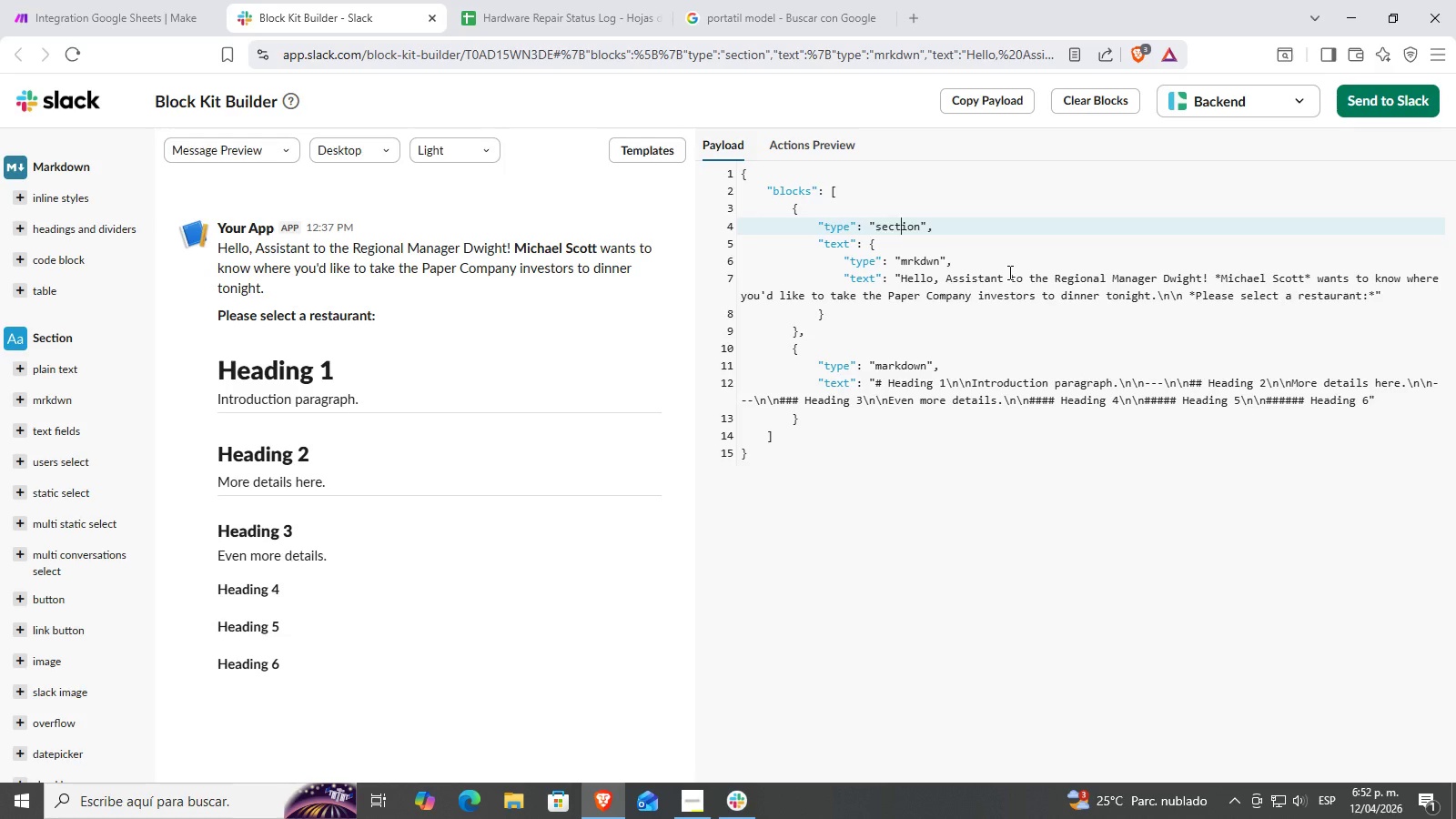 
left_click([754, 815])
 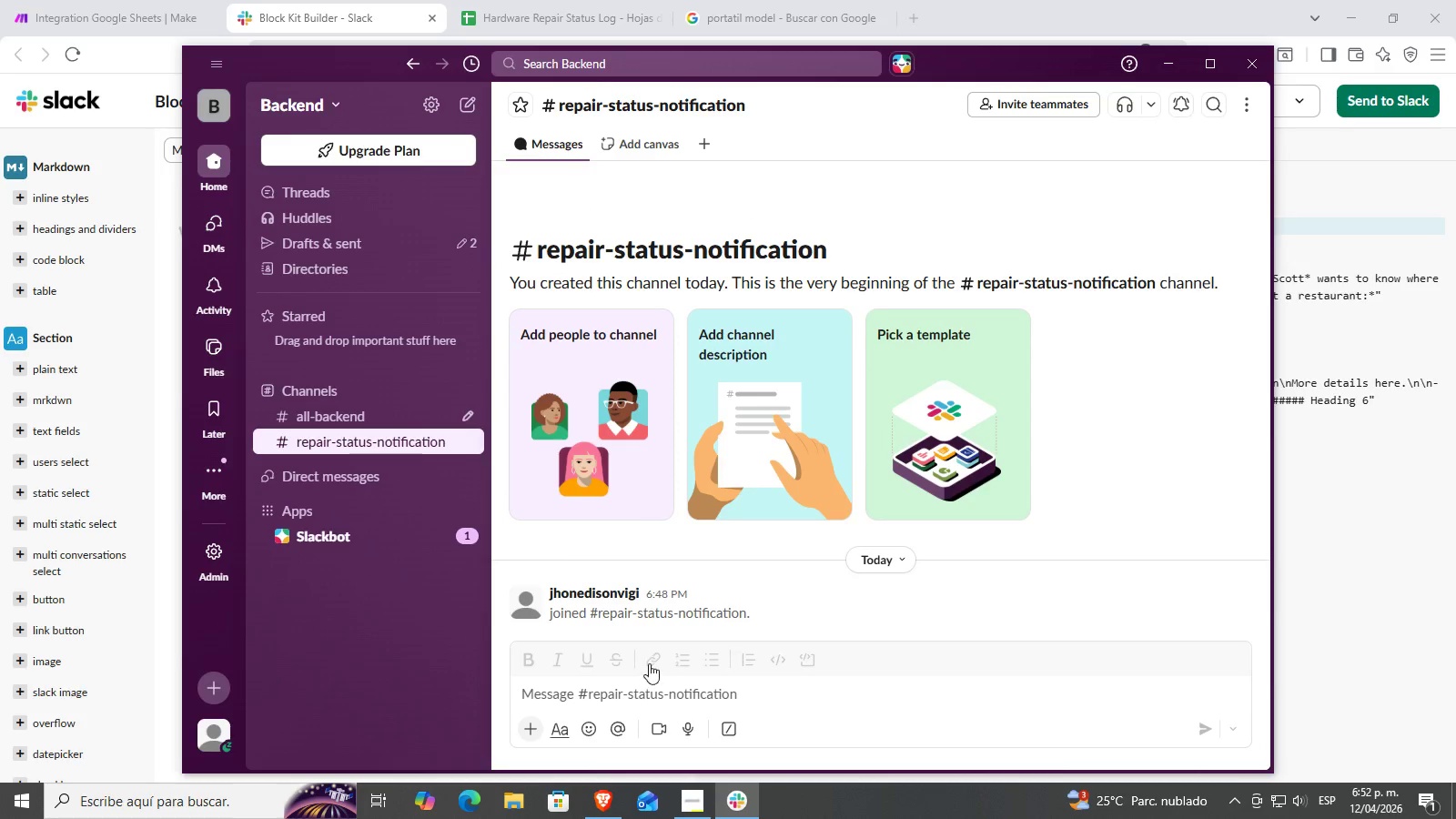 
double_click([650, 699])
 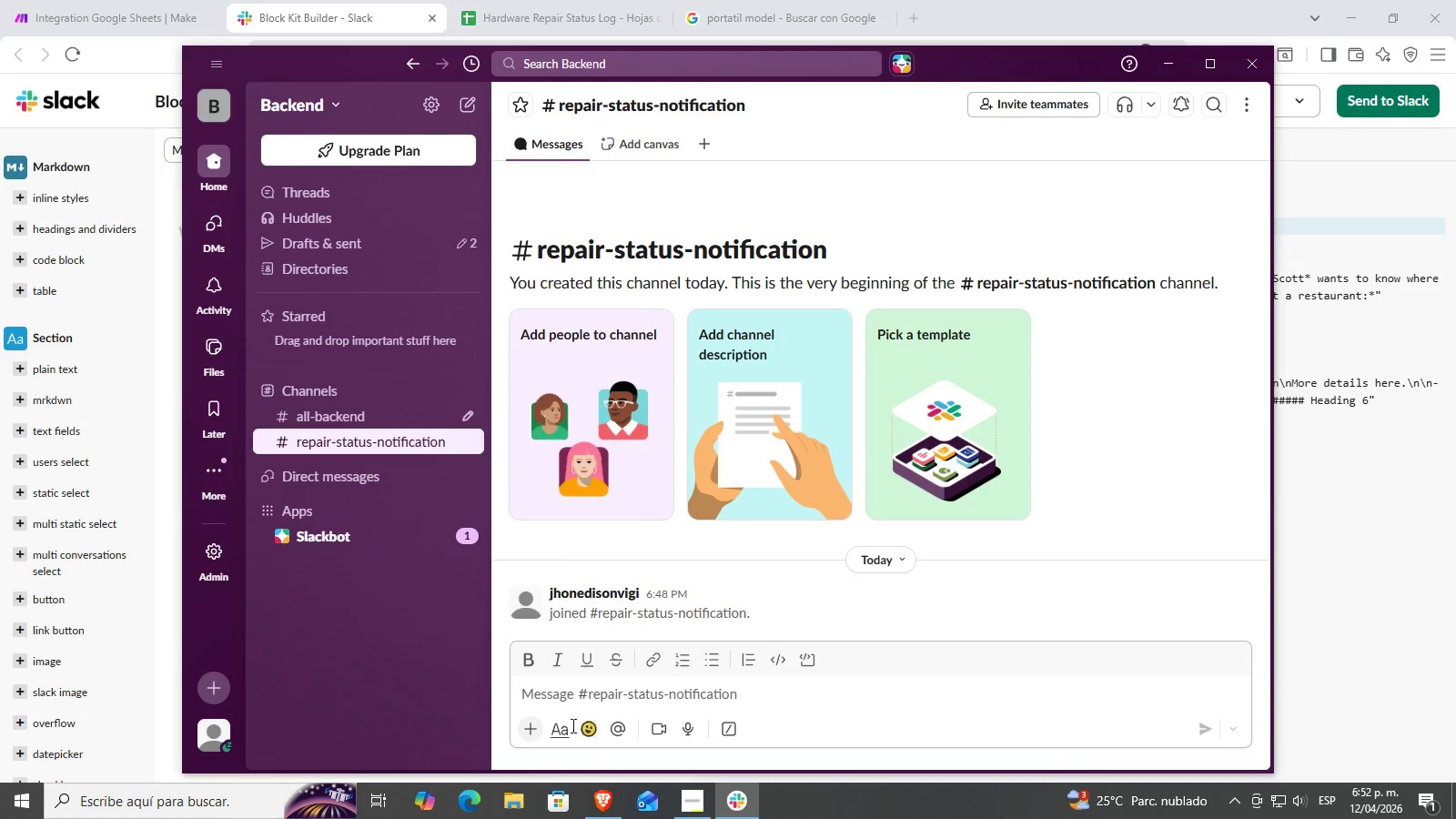 
left_click([590, 732])
 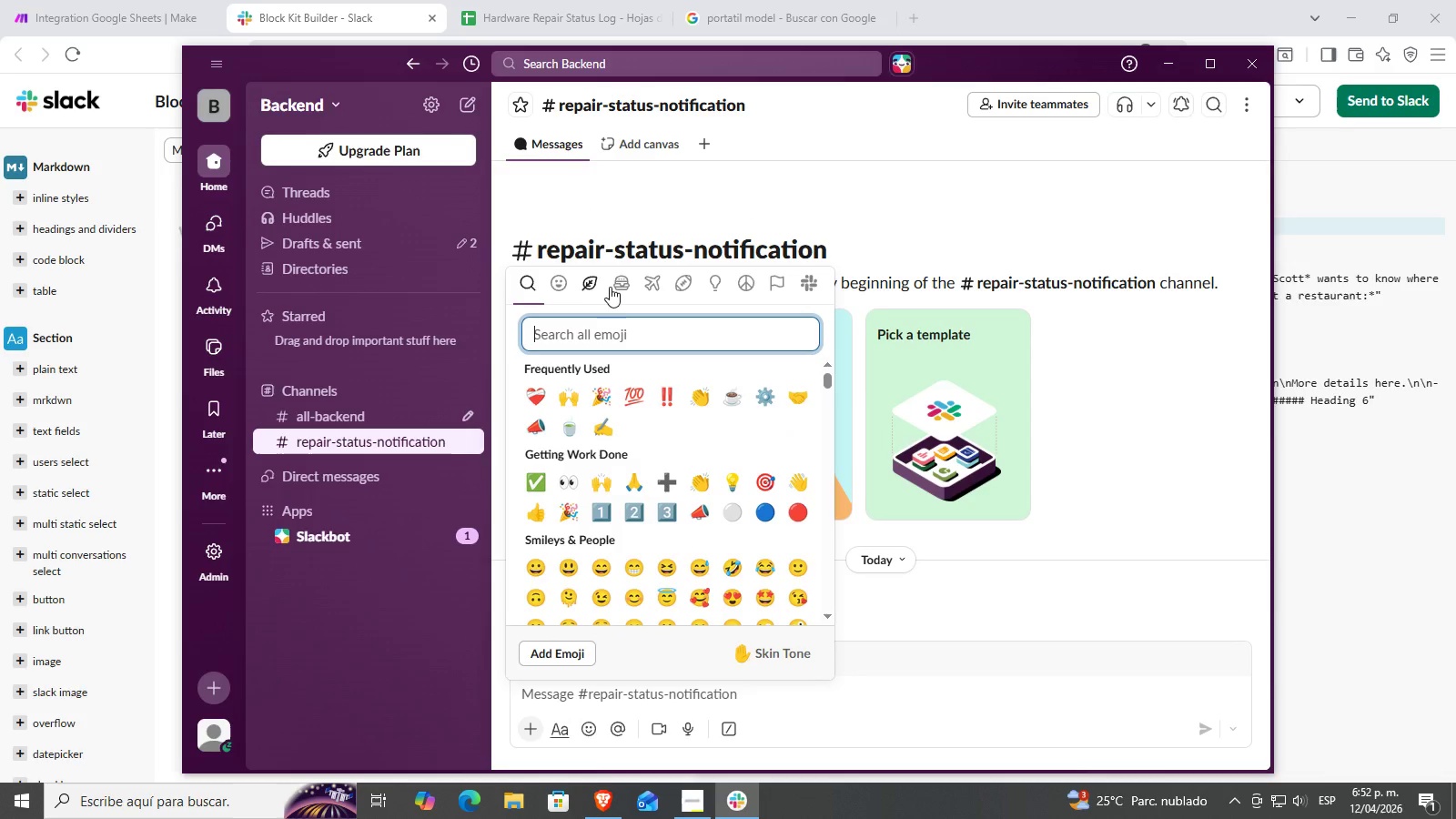 
left_click([663, 288])
 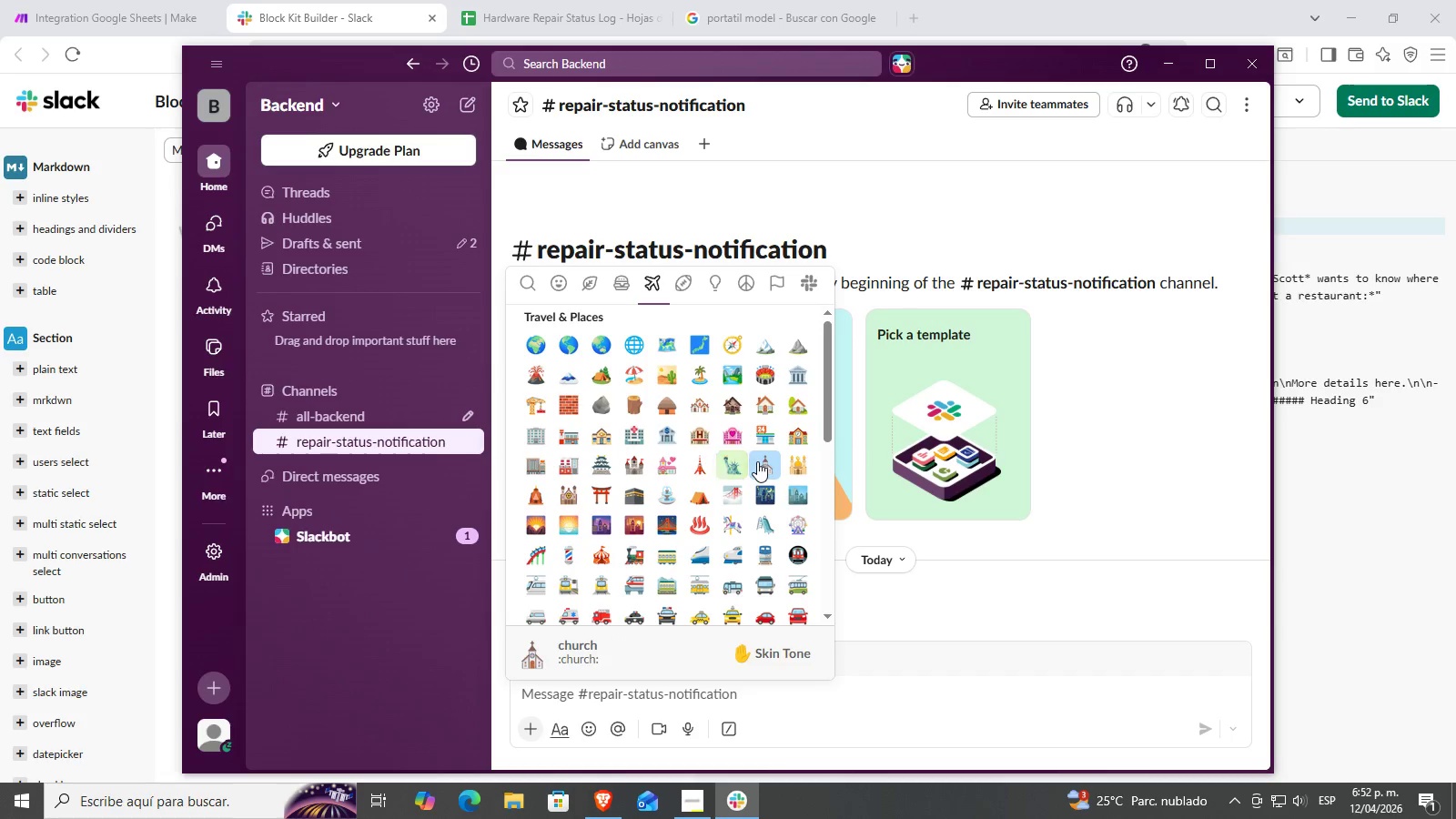 
scroll: coordinate [805, 440], scroll_direction: down, amount: 6.0
 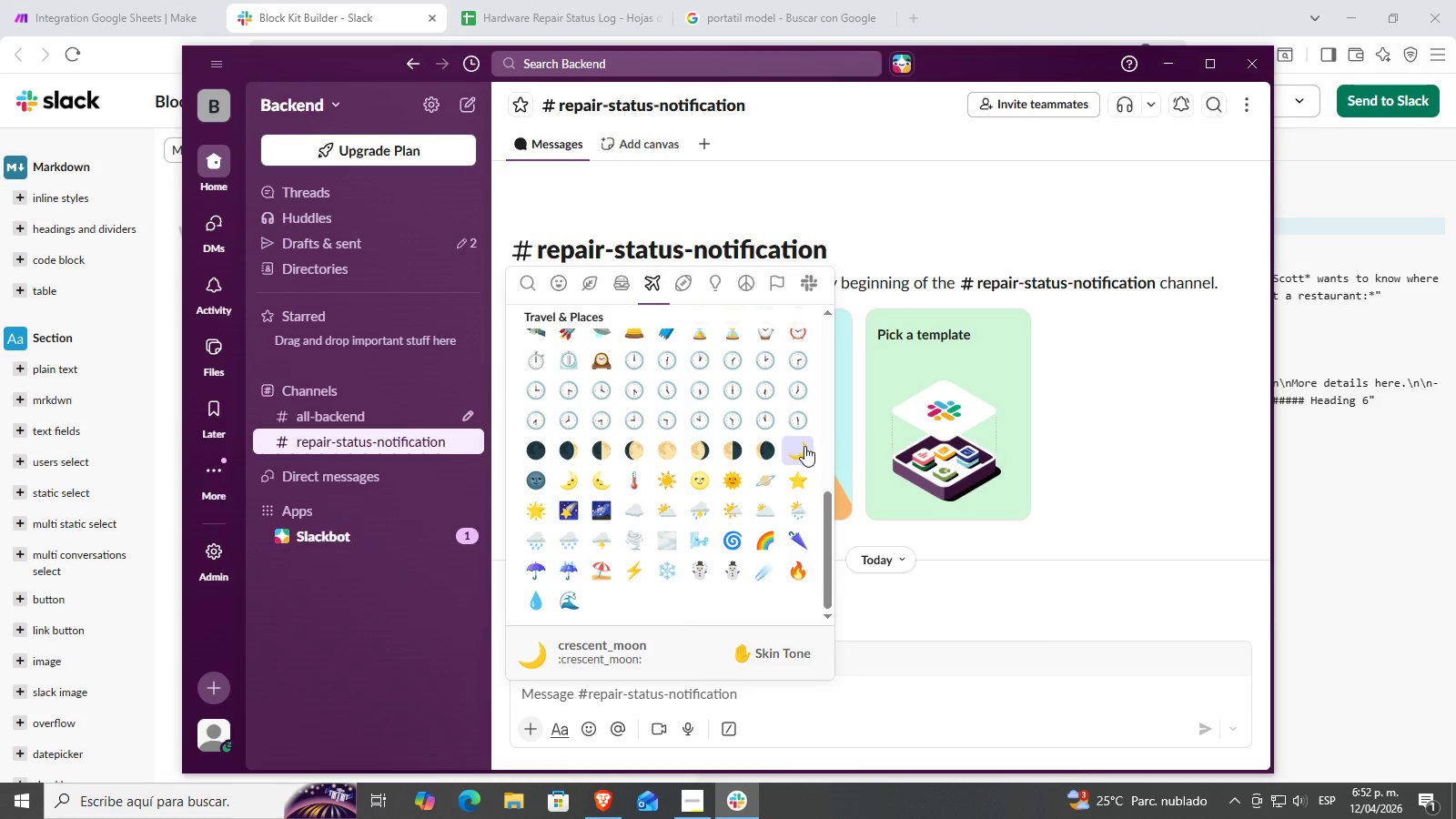 
scroll: coordinate [728, 419], scroll_direction: up, amount: 8.0
 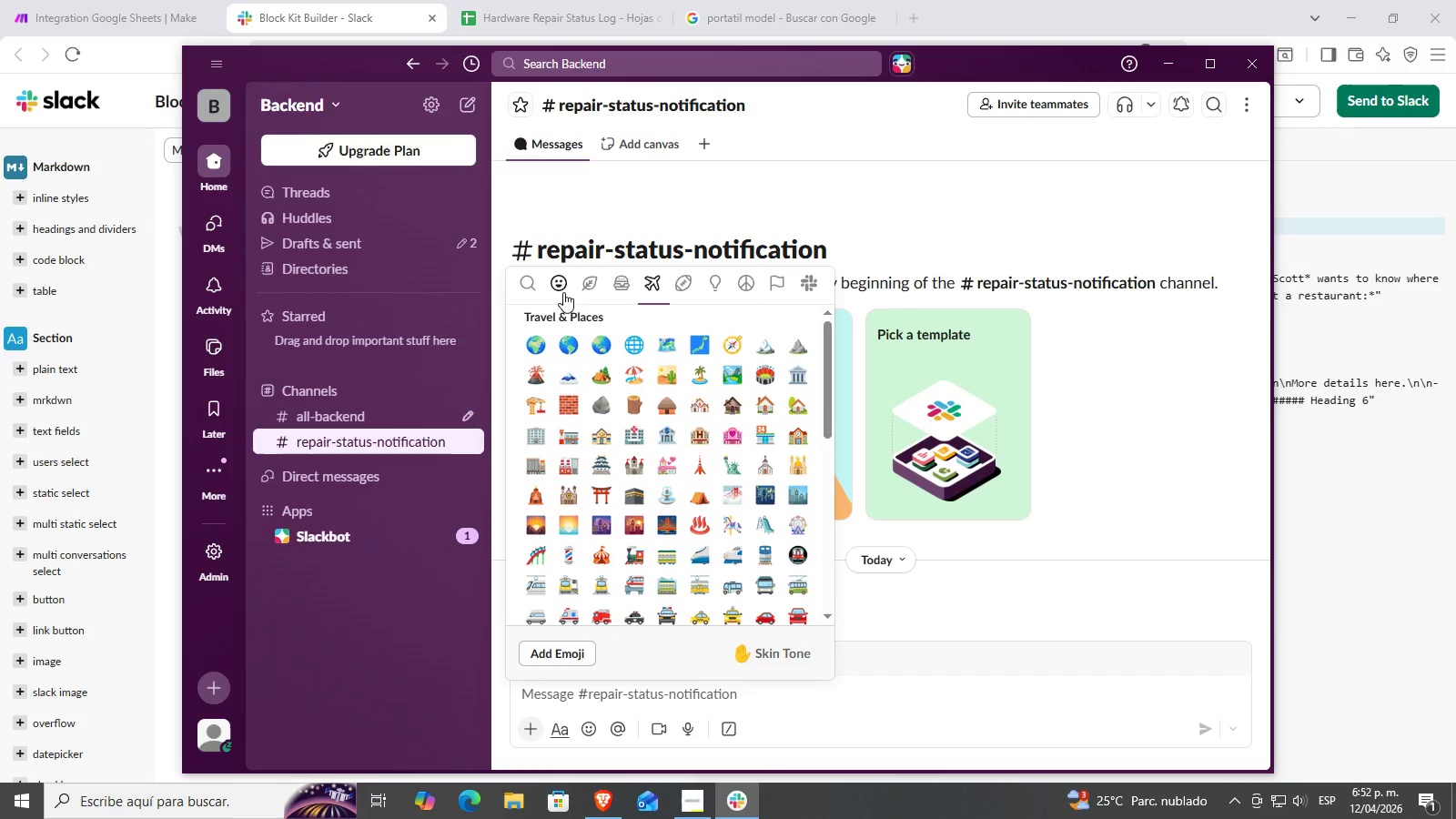 
left_click([560, 282])
 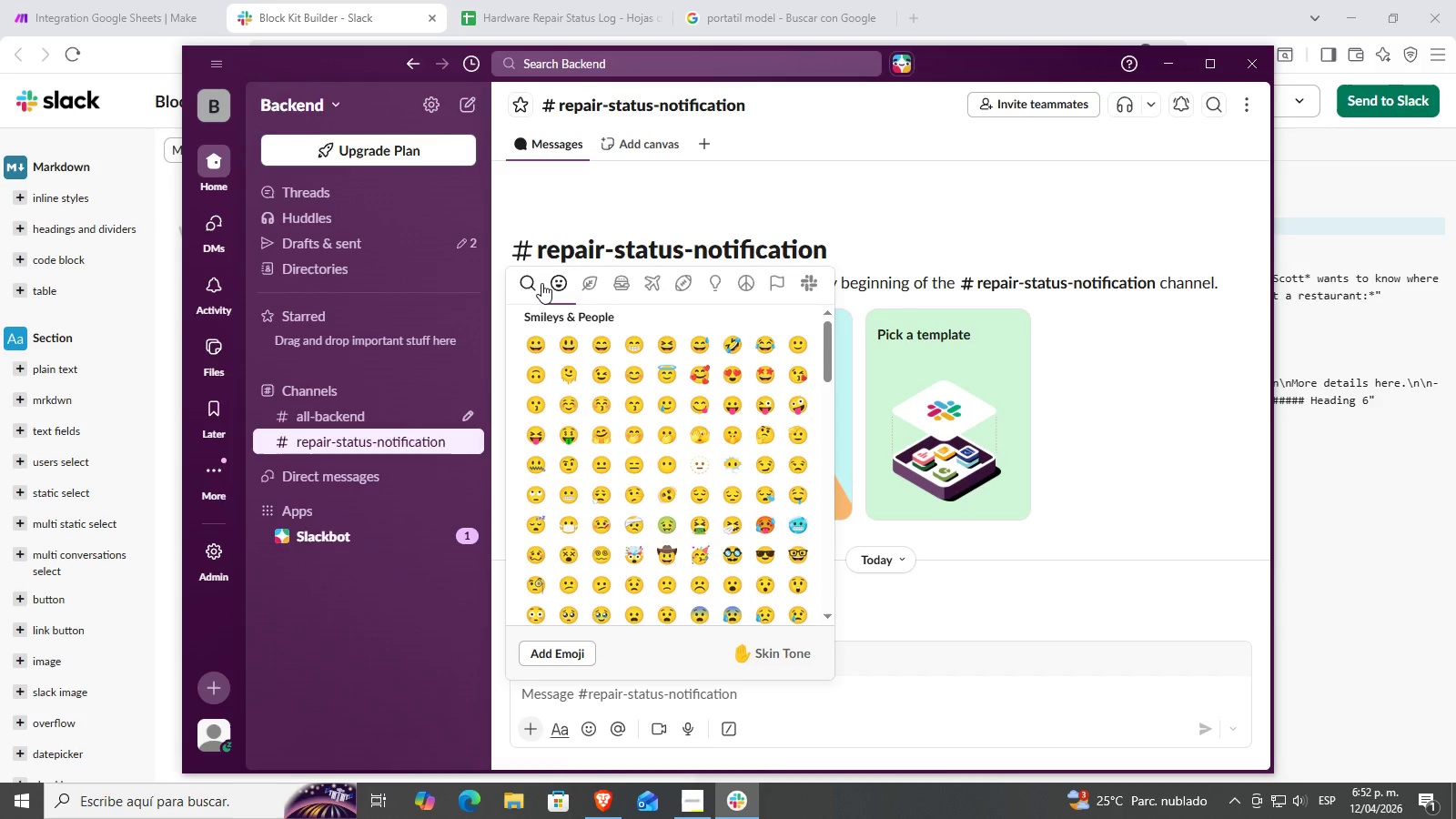 
scroll: coordinate [686, 449], scroll_direction: down, amount: 10.0
 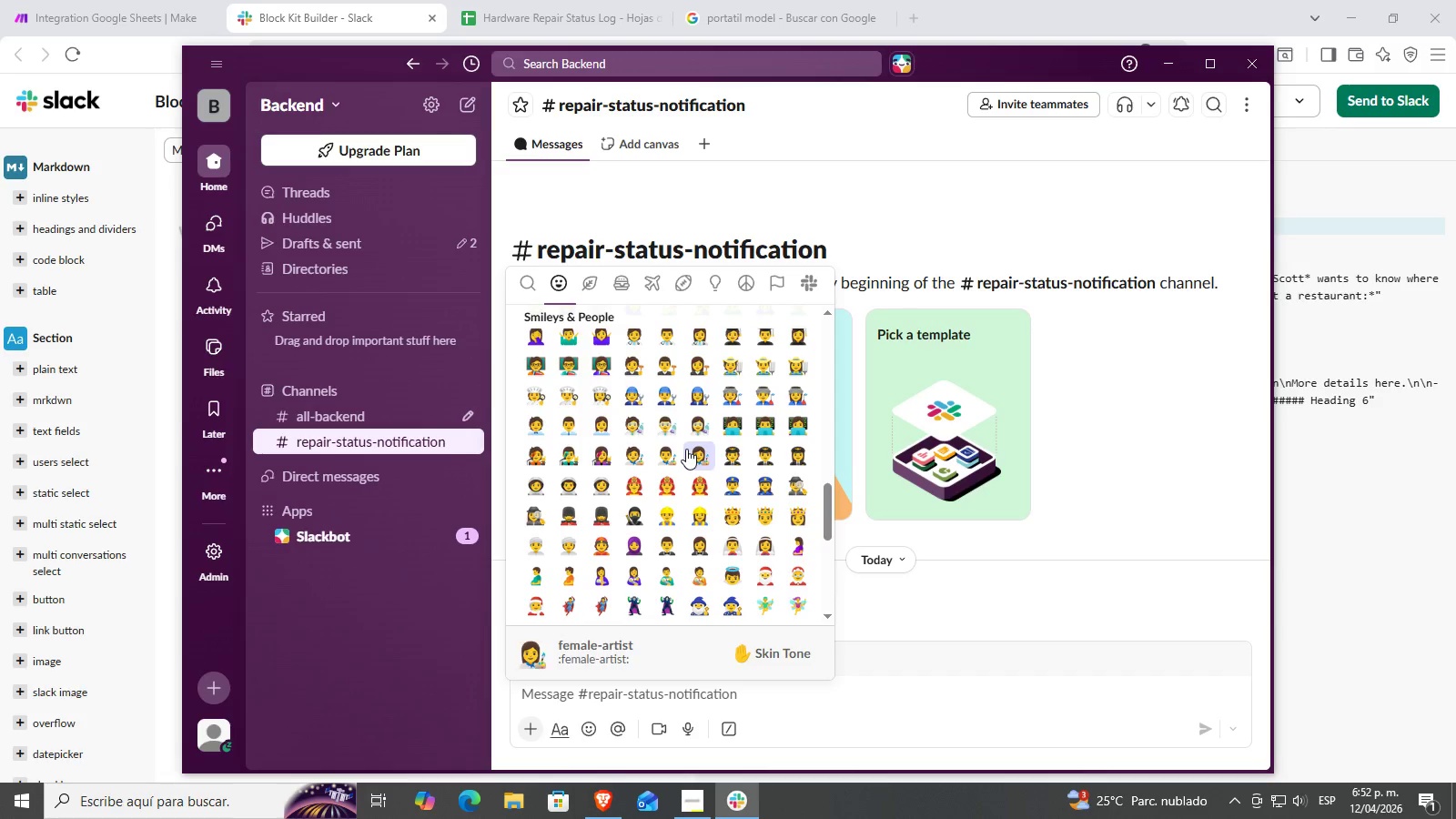 
scroll: coordinate [686, 449], scroll_direction: up, amount: 3.0
 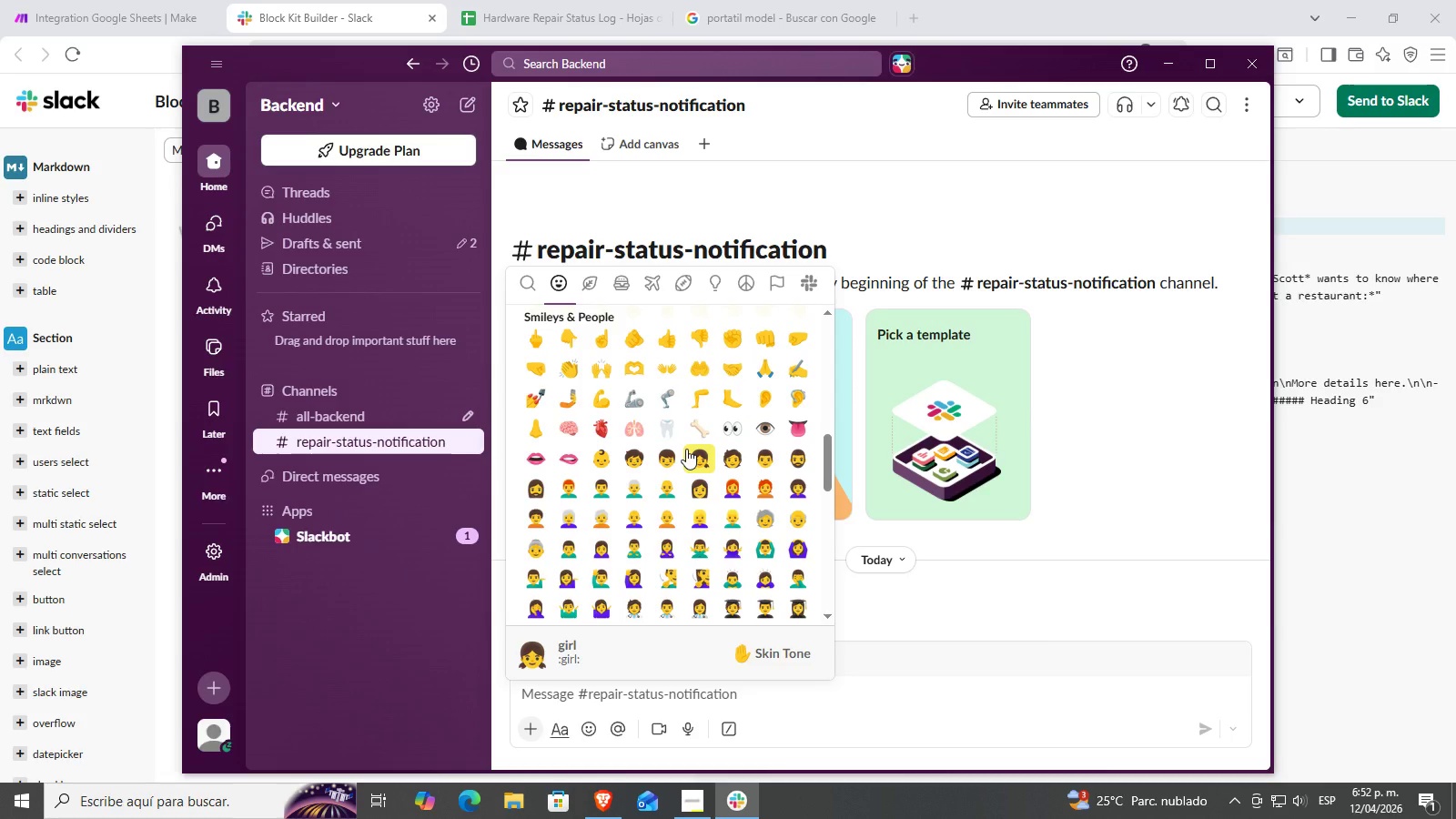 
scroll: coordinate [687, 449], scroll_direction: down, amount: 11.0
 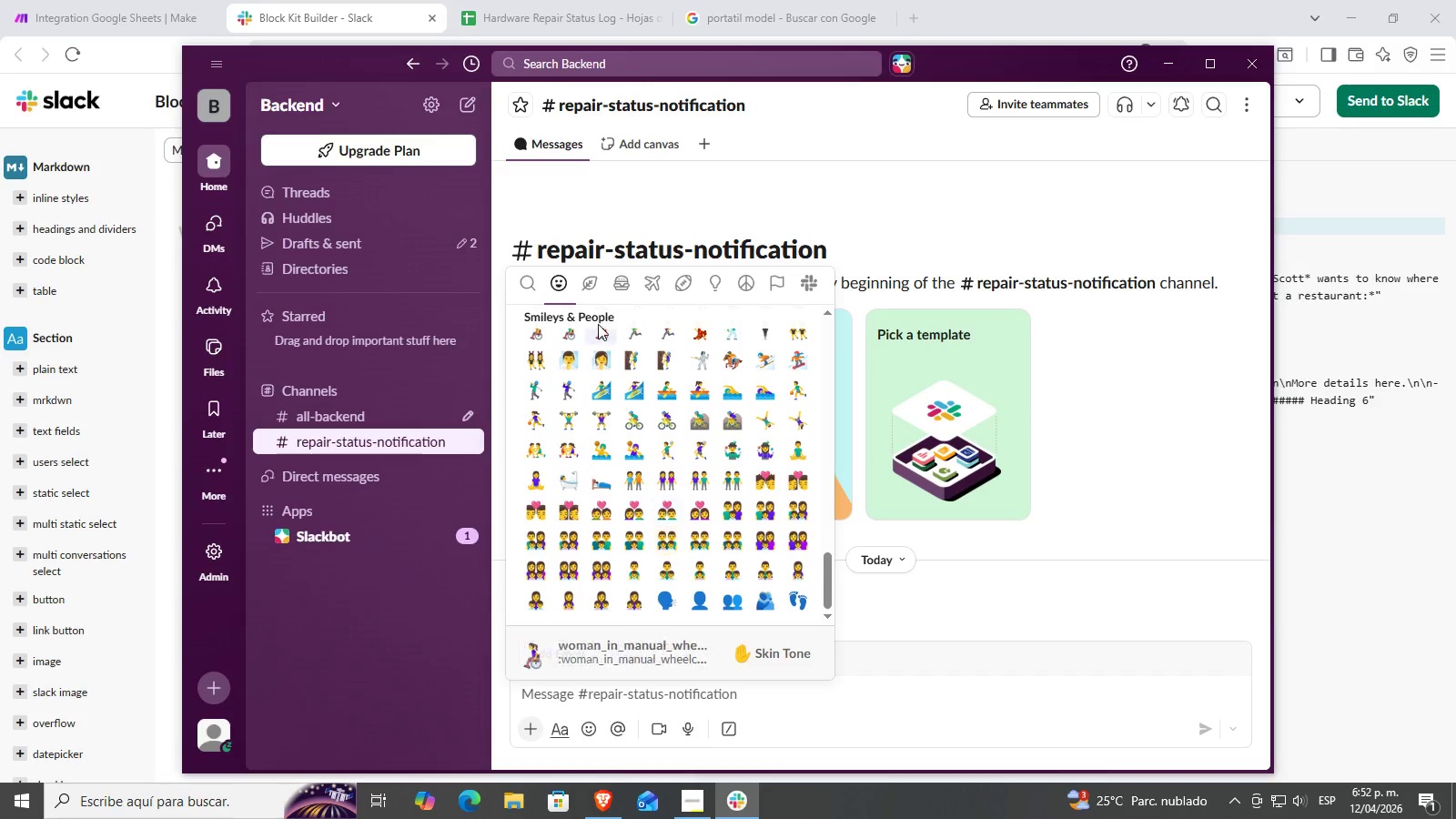 
left_click([615, 281])
 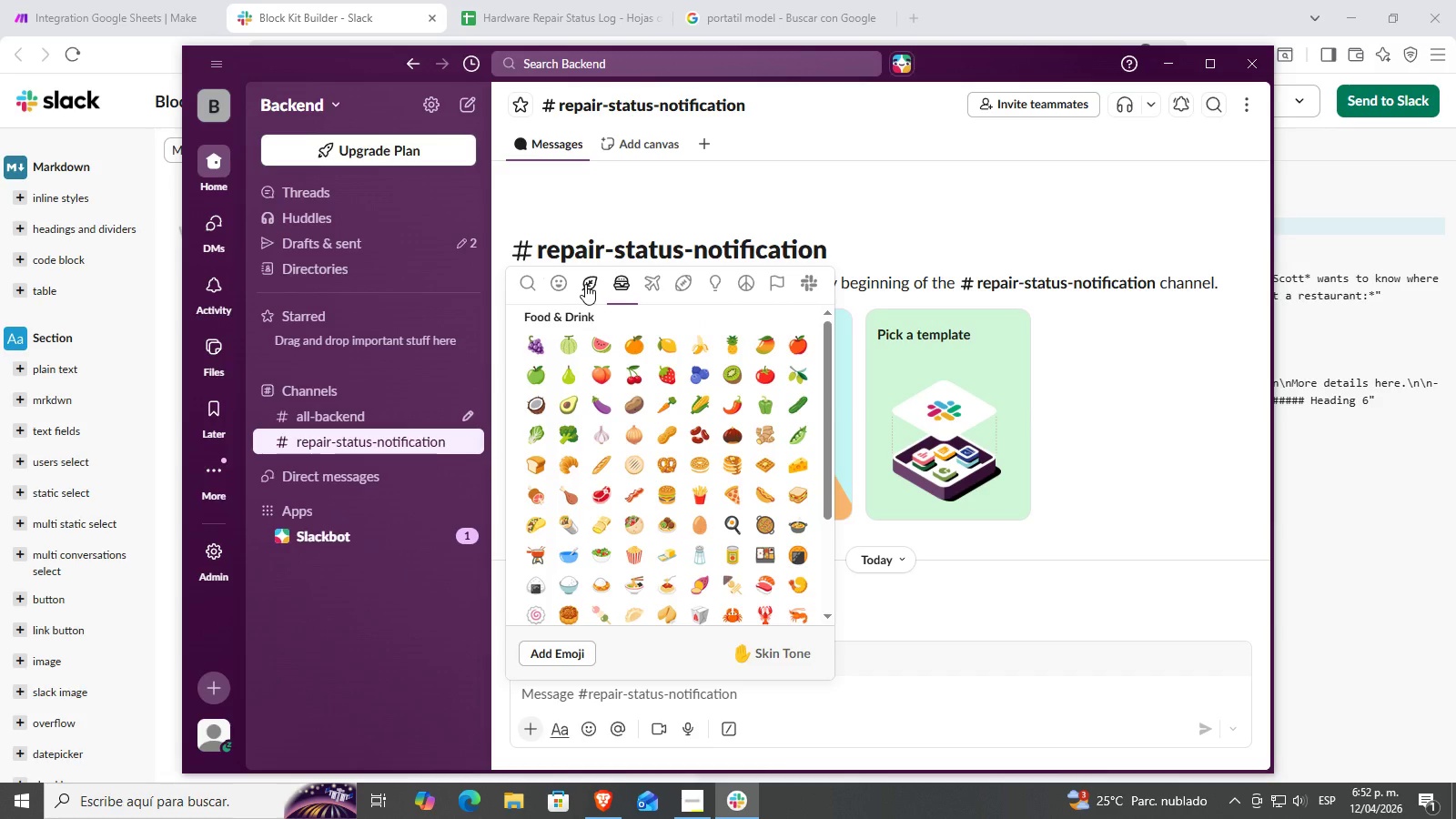 
left_click([585, 284])
 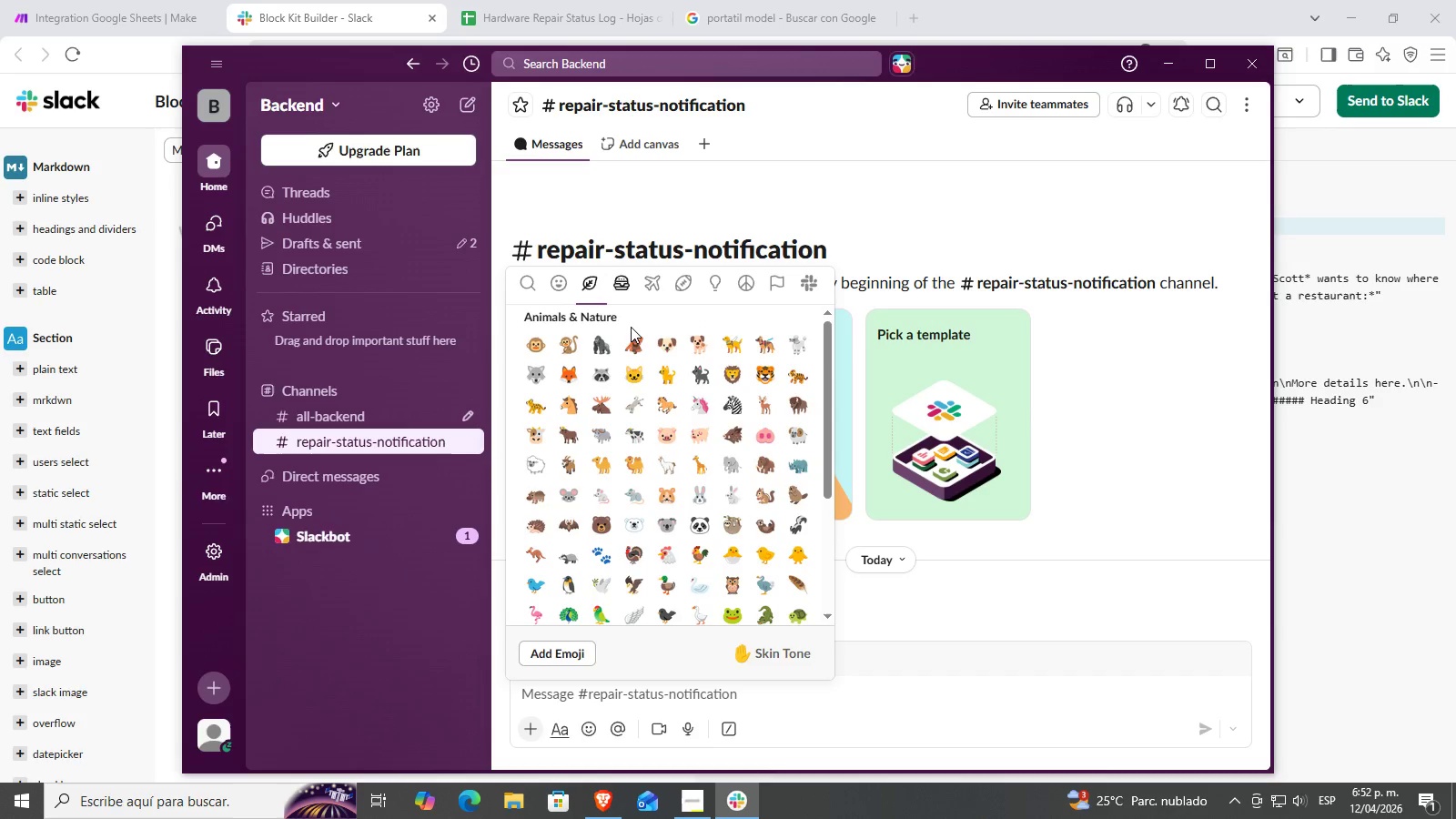 
scroll: coordinate [775, 442], scroll_direction: down, amount: 5.0
 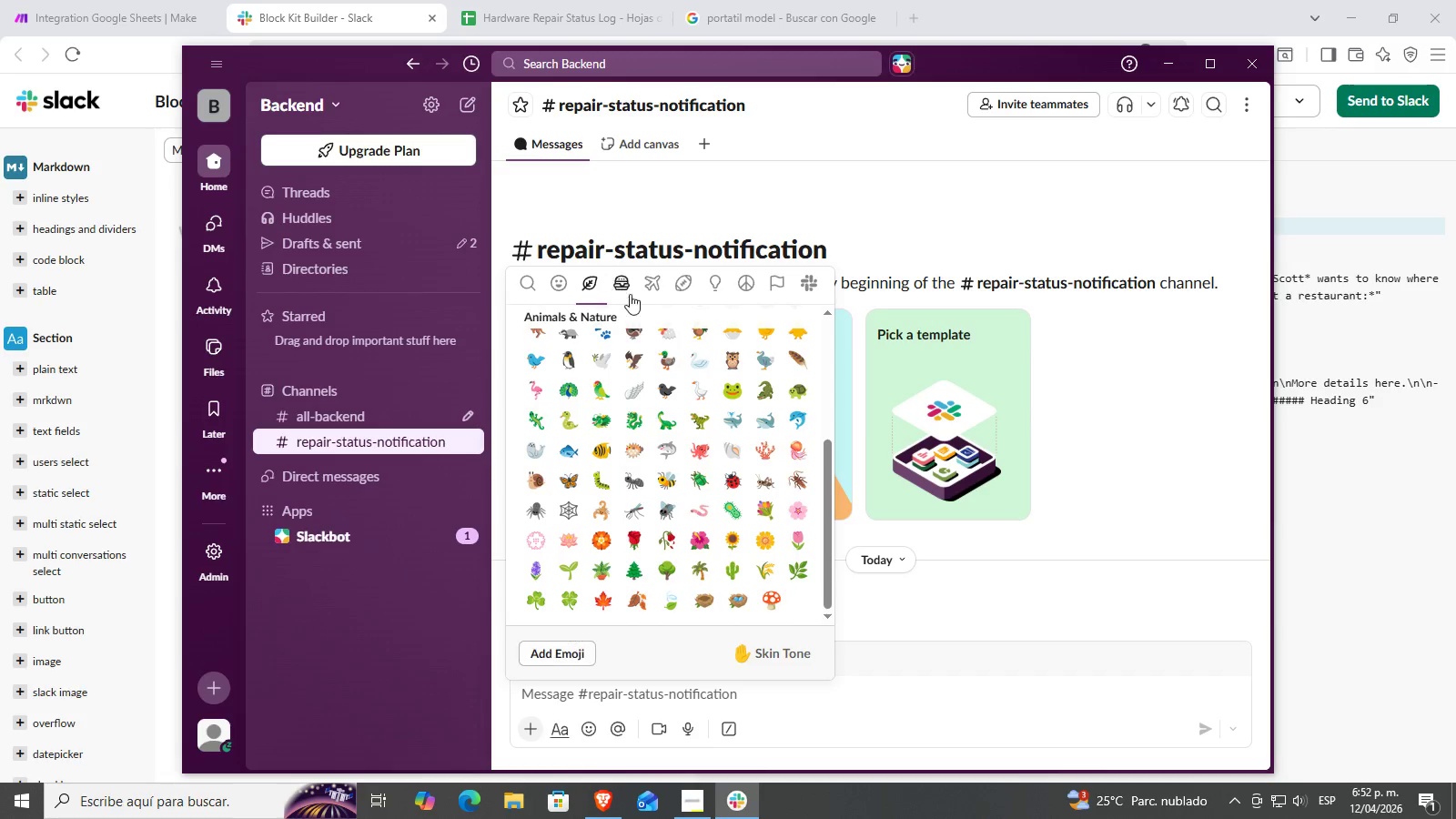 
left_click([626, 286])
 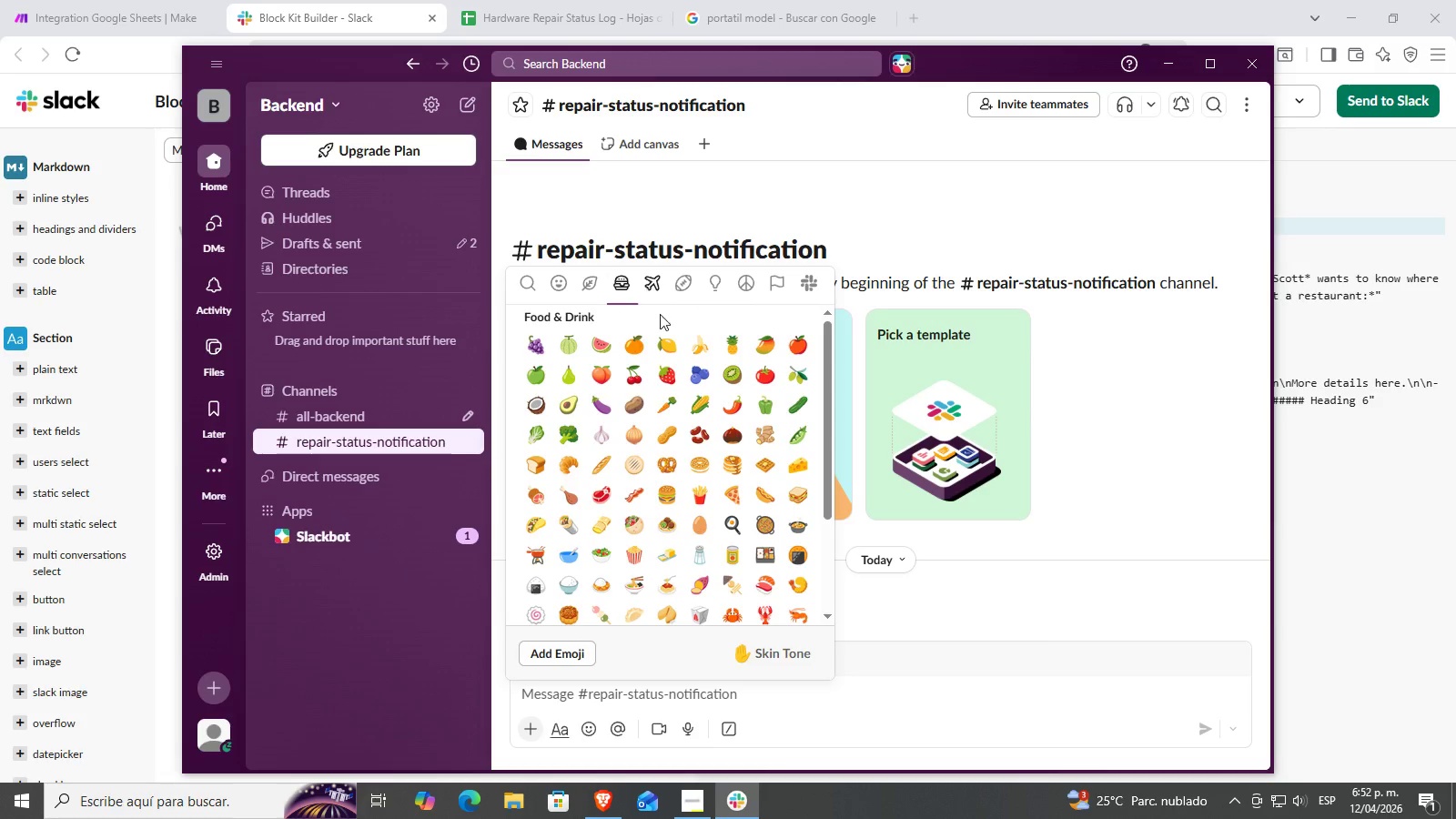 
scroll: coordinate [750, 420], scroll_direction: down, amount: 5.0
 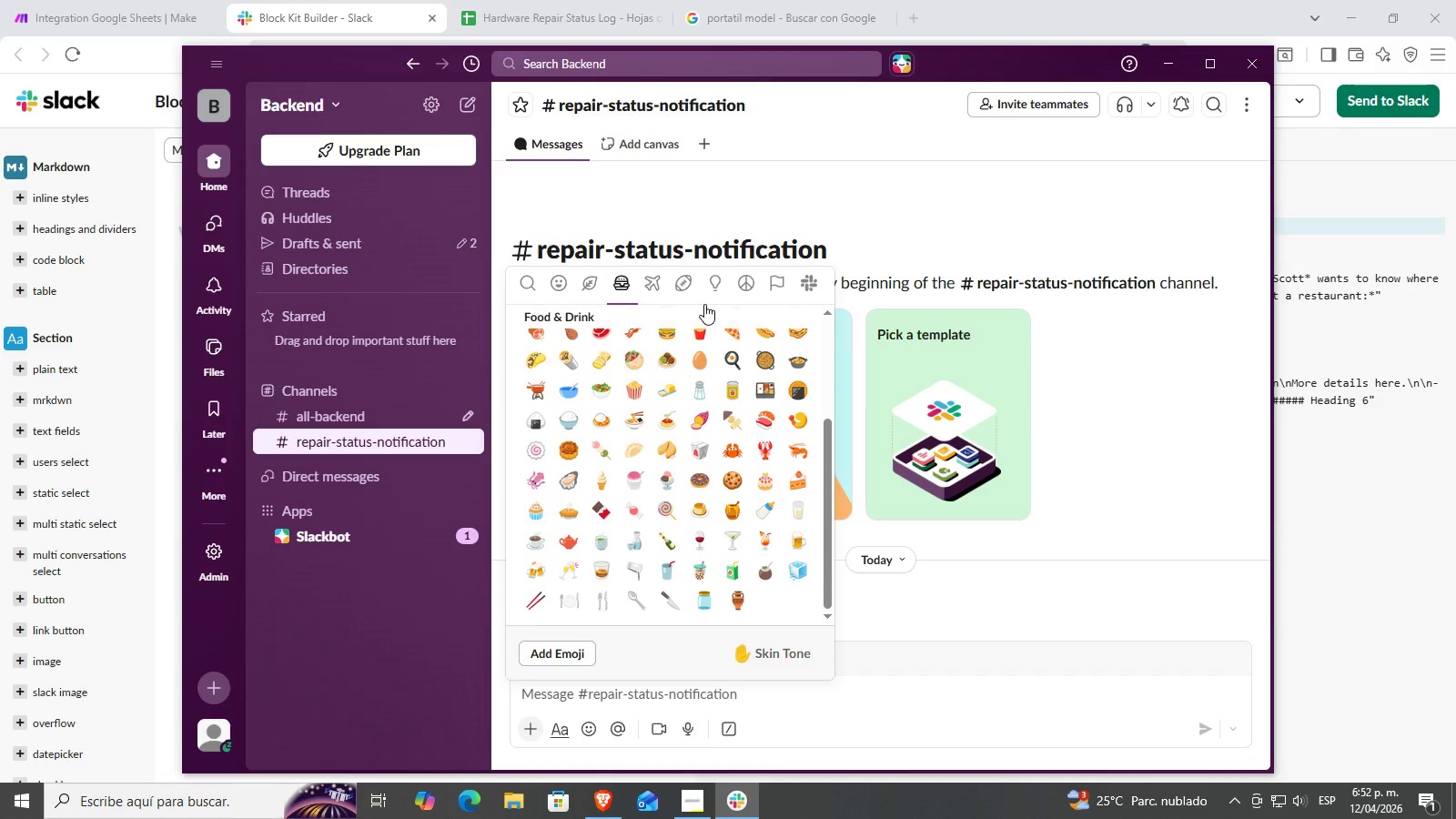 
left_click([693, 287])
 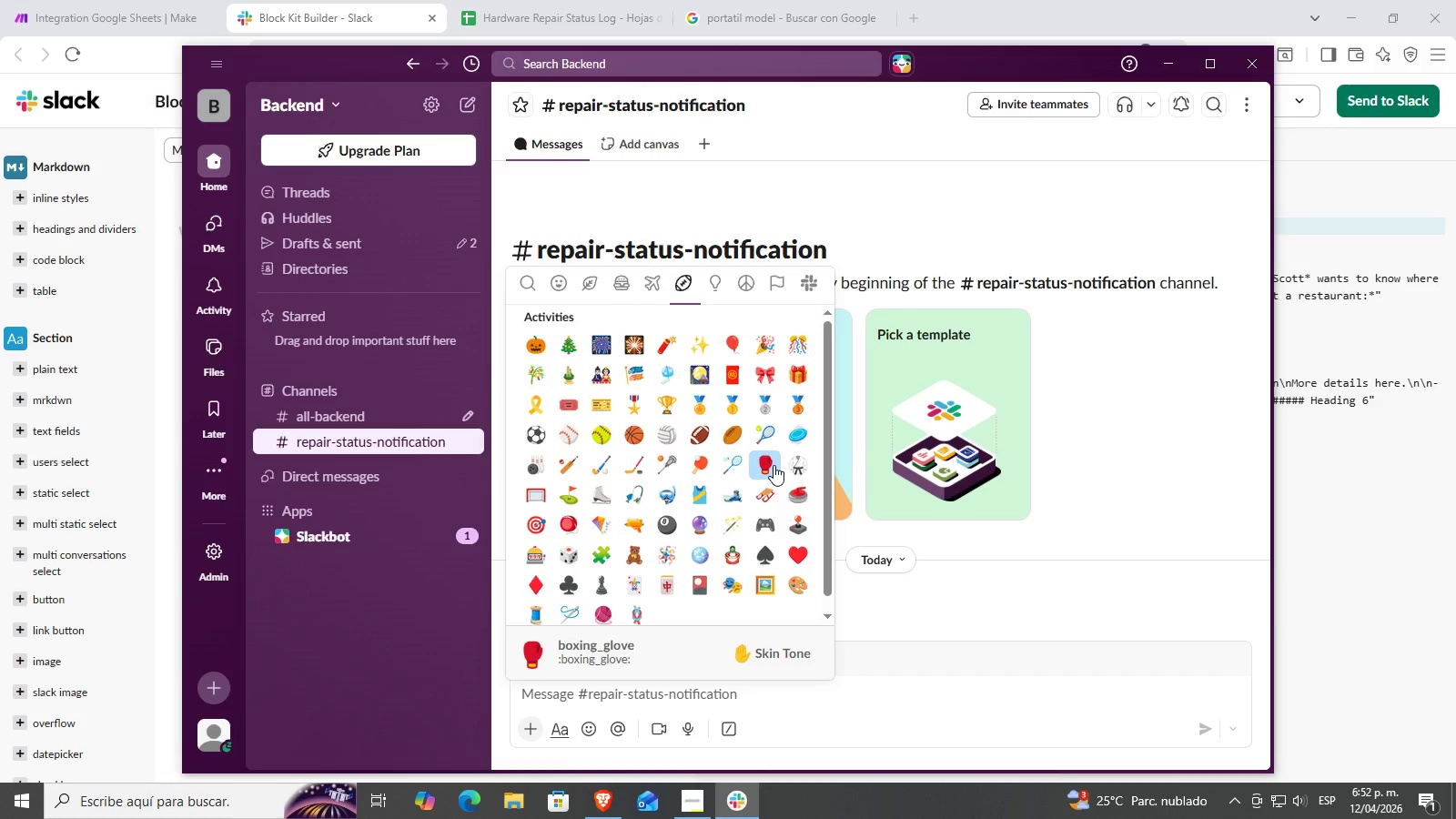 
scroll: coordinate [774, 465], scroll_direction: down, amount: 1.0
 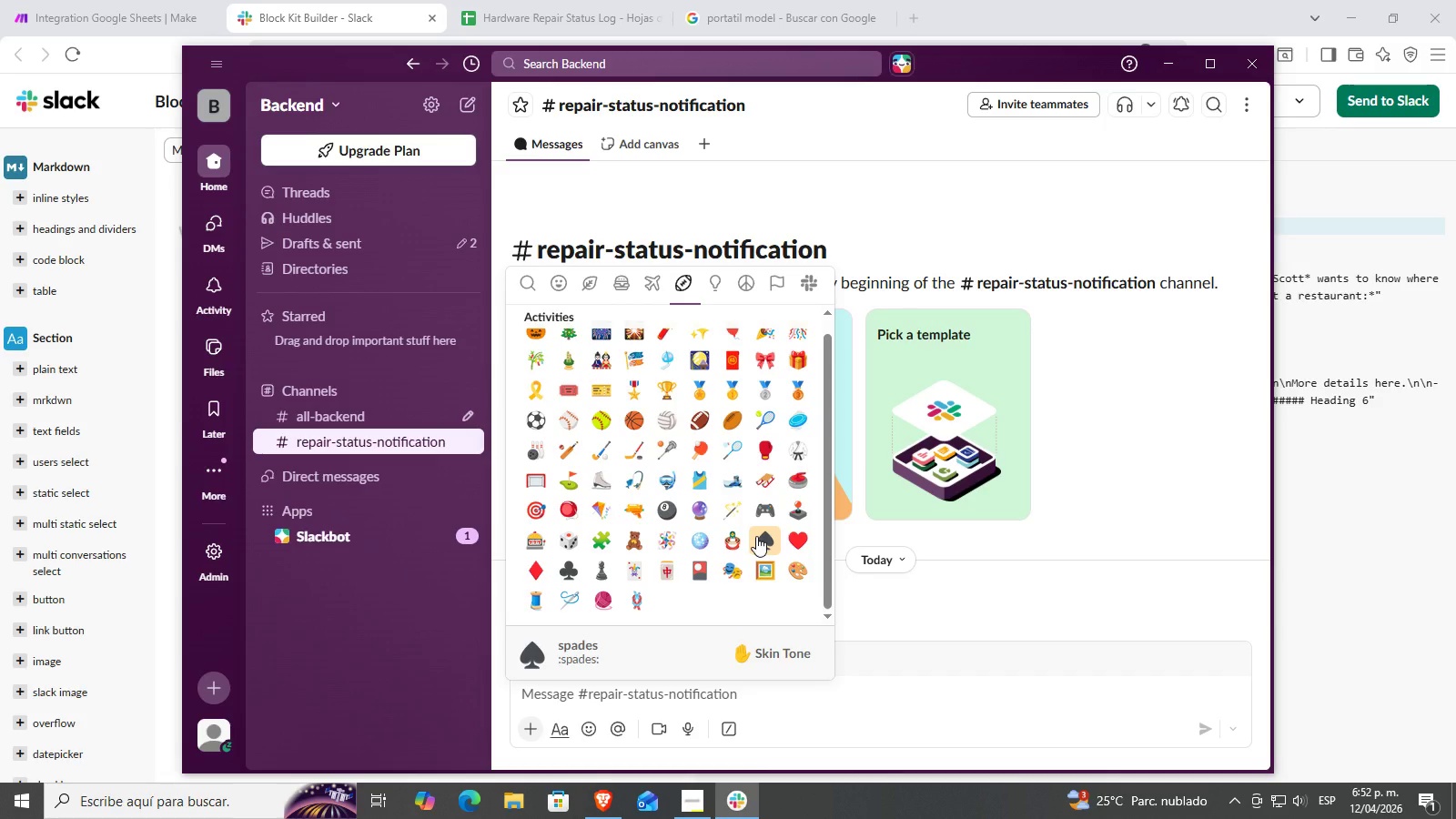 
wait(5.55)
 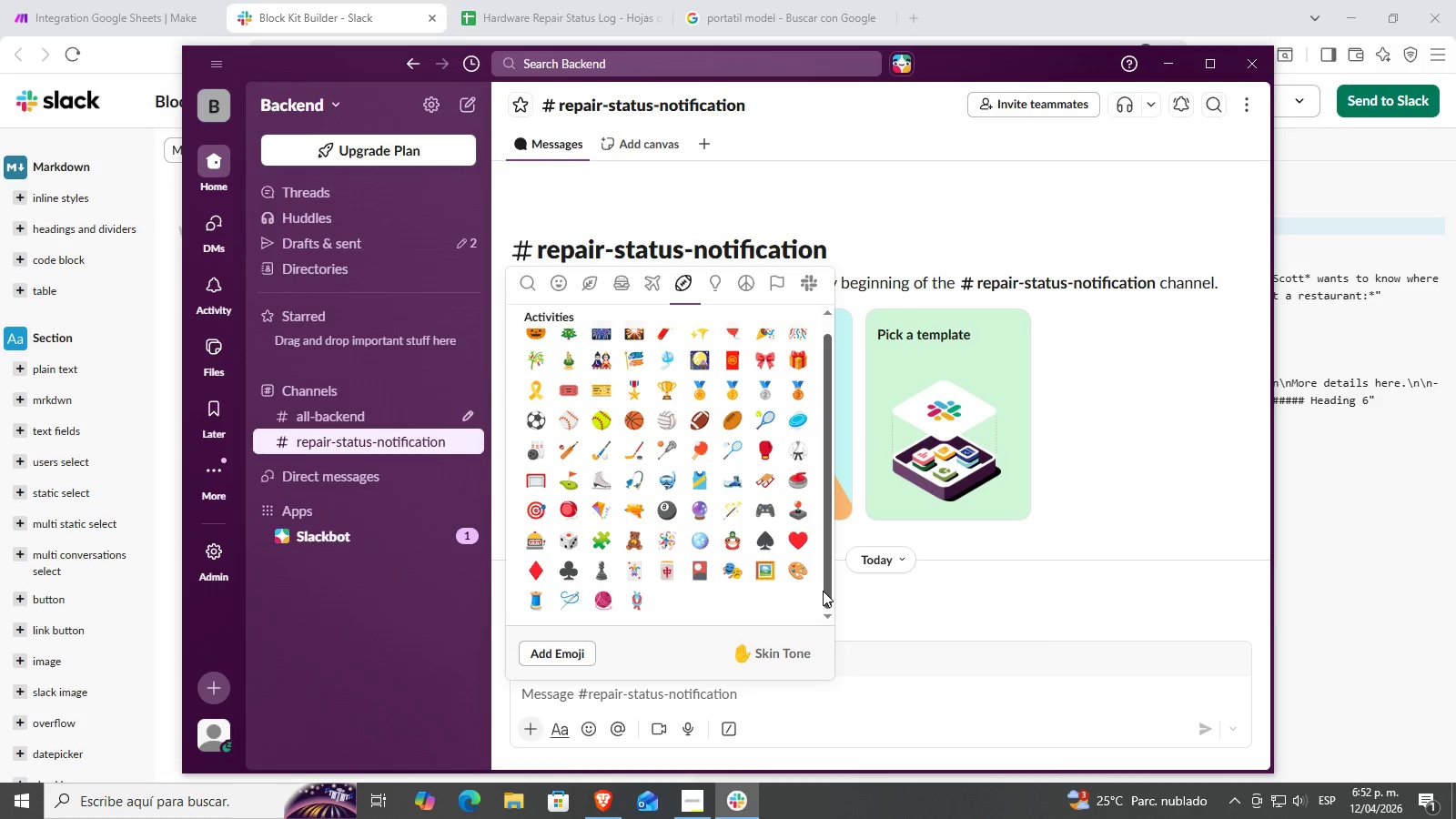 
scroll: coordinate [768, 531], scroll_direction: up, amount: 2.0
 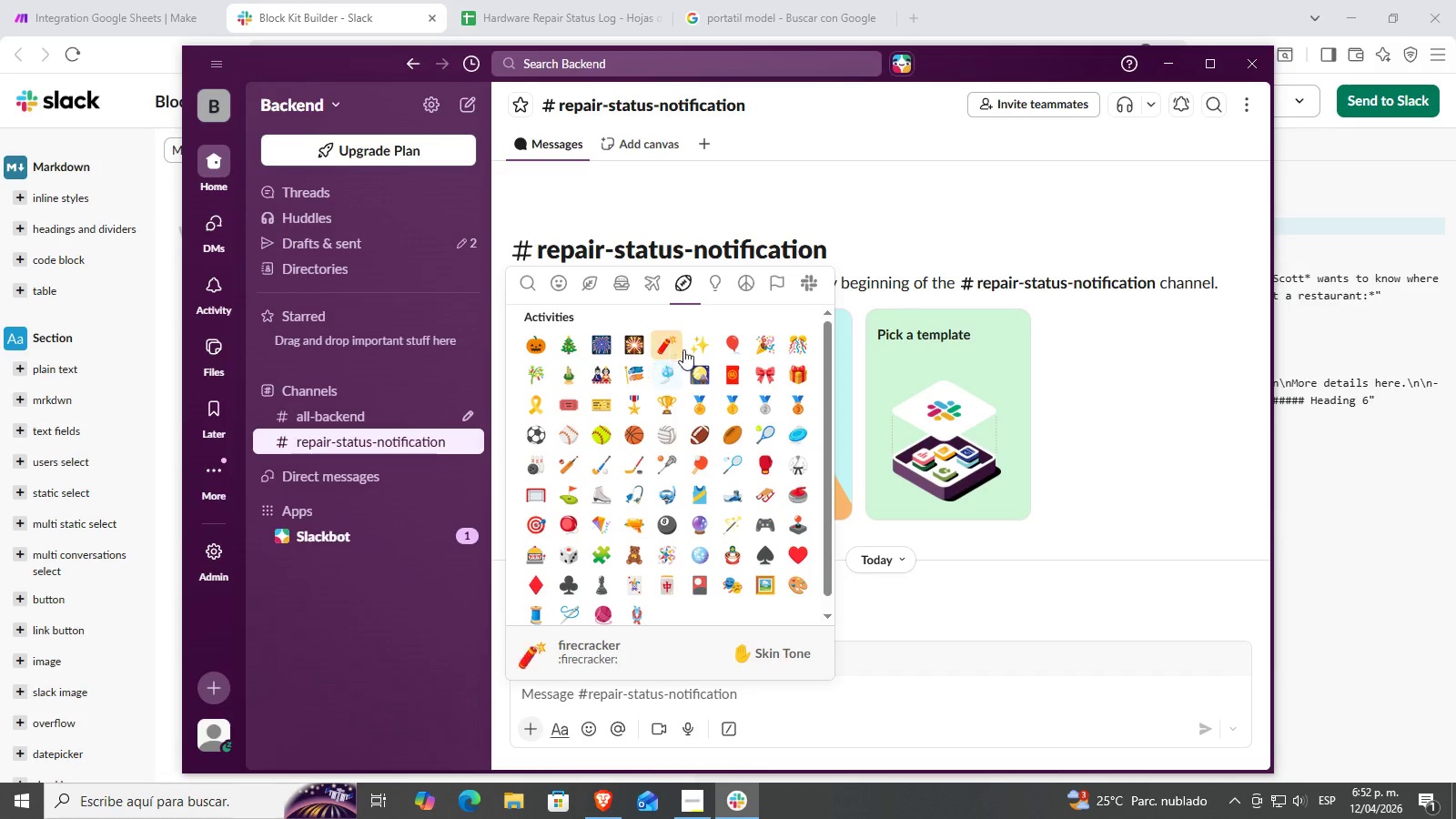 
scroll: coordinate [753, 415], scroll_direction: down, amount: 1.0
 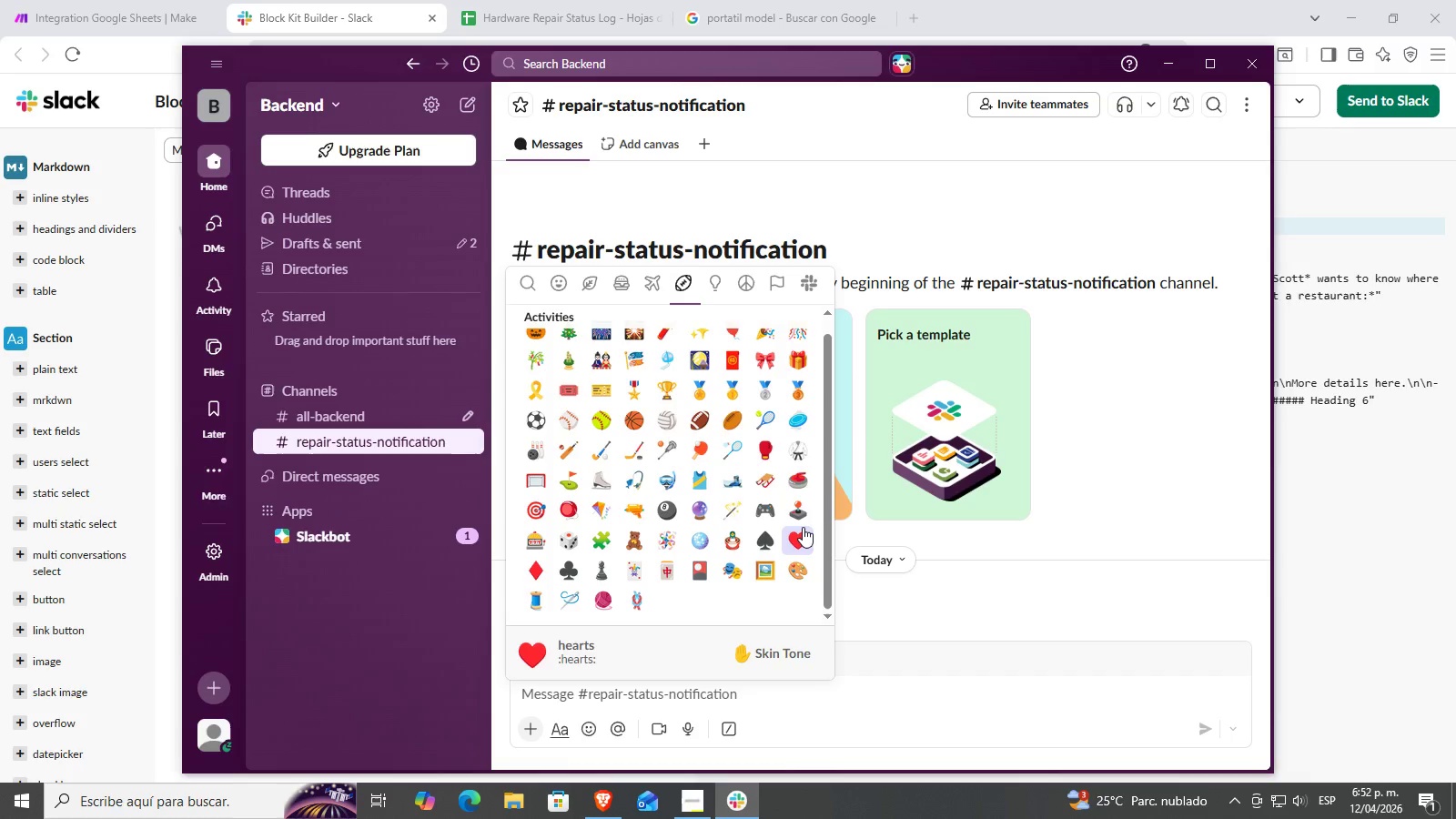 
mouse_move([652, 587])
 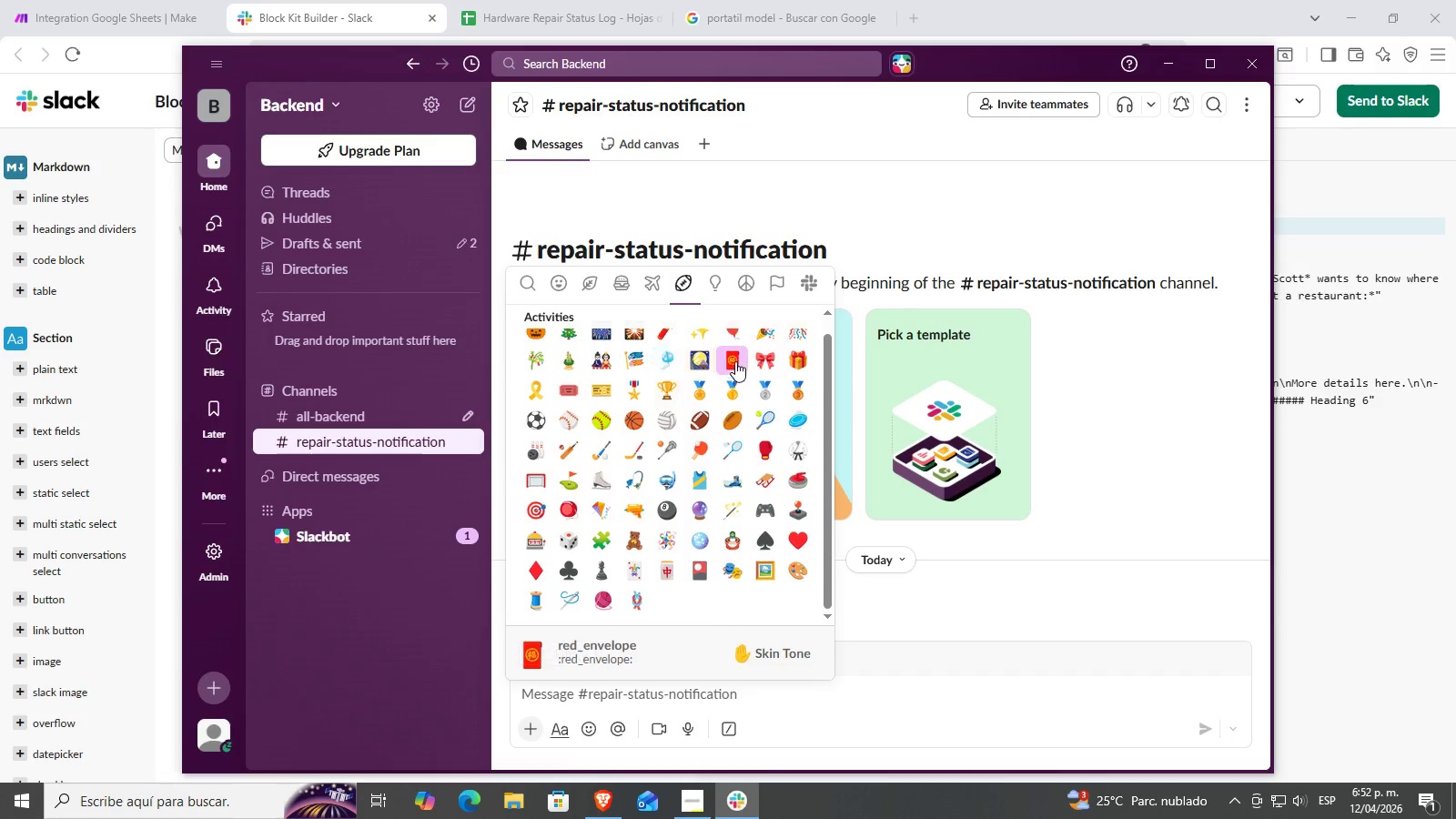 
left_click([710, 275])
 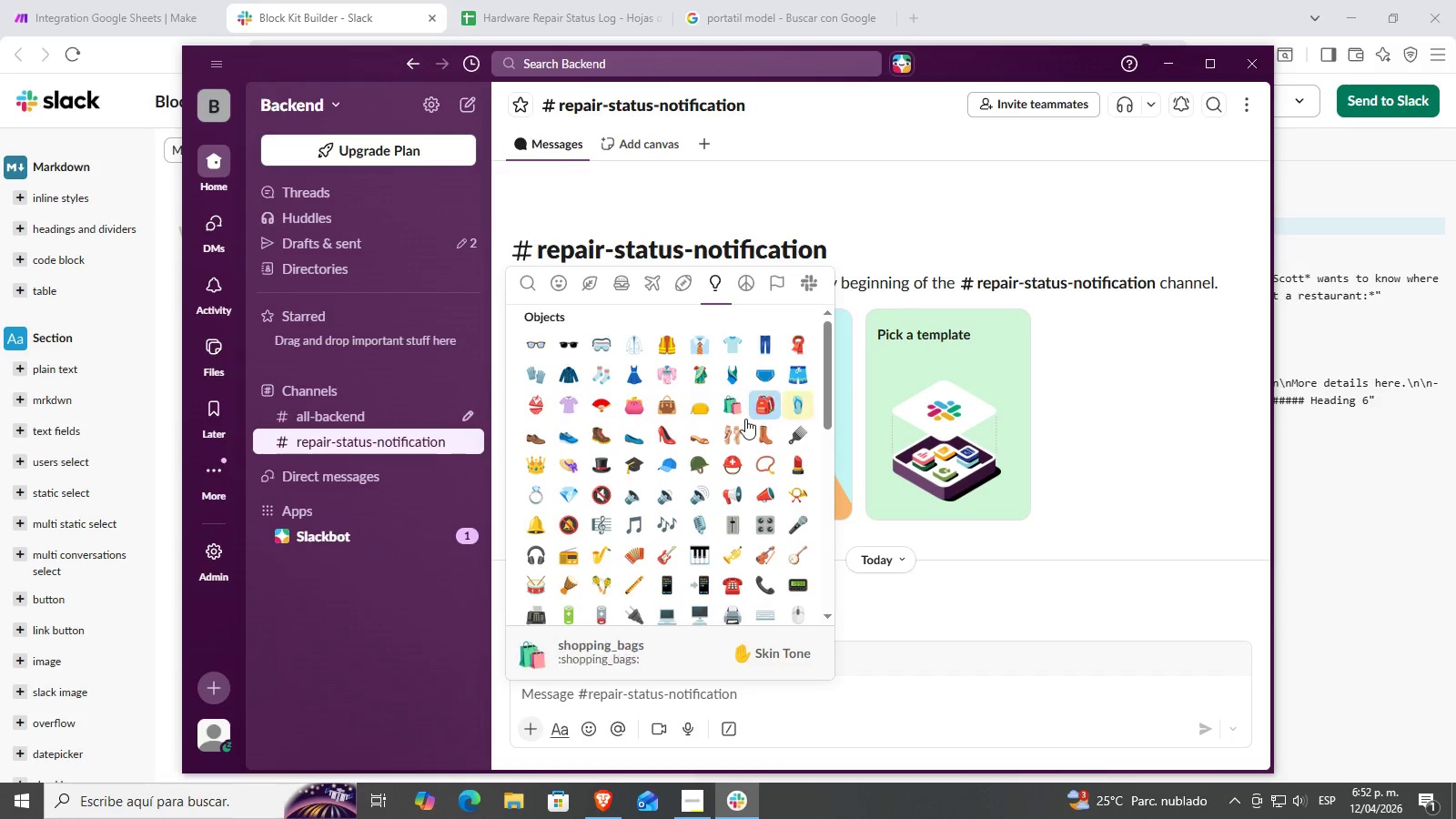 
scroll: coordinate [787, 455], scroll_direction: down, amount: 1.0
 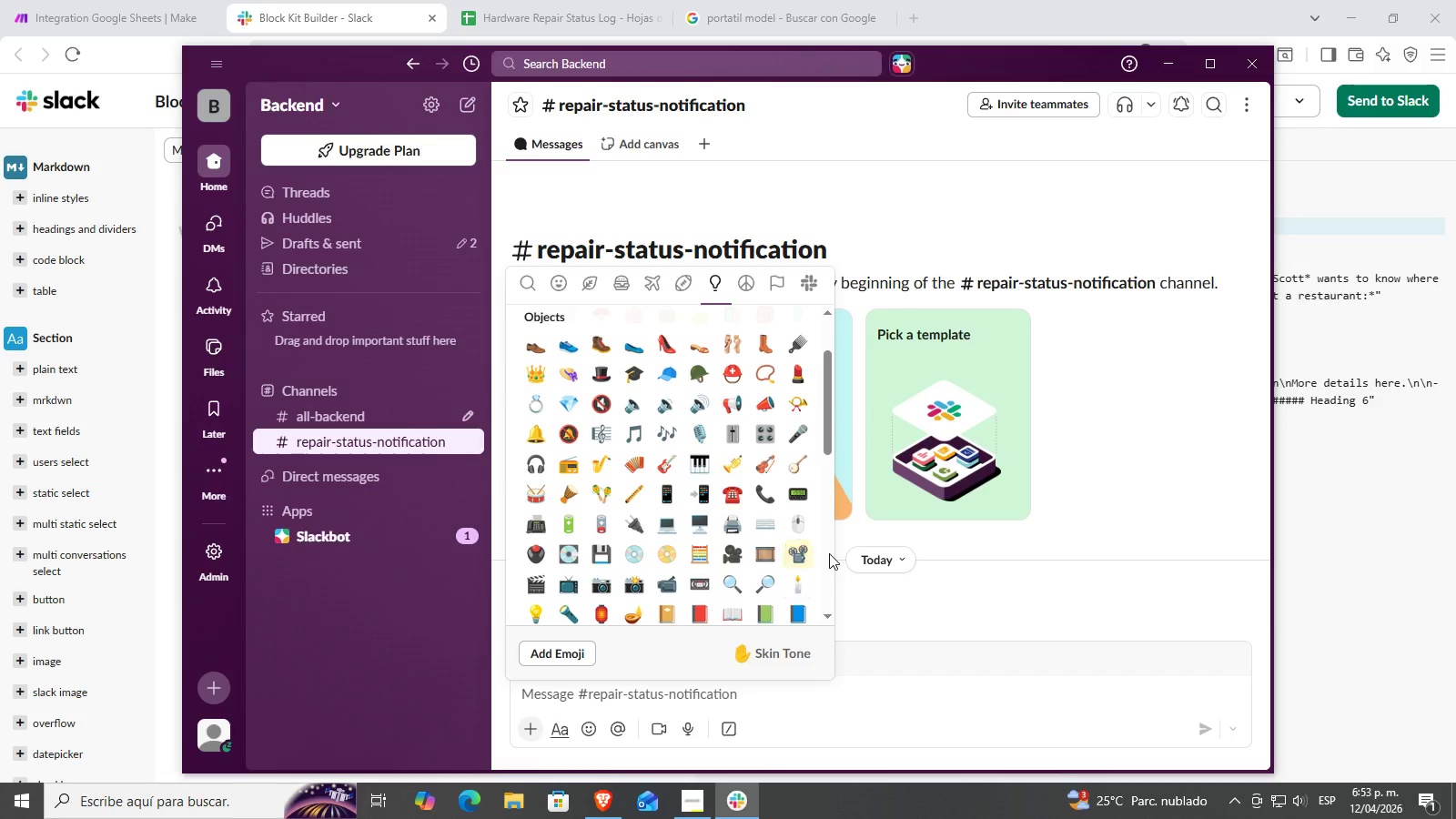 
wait(5.05)
 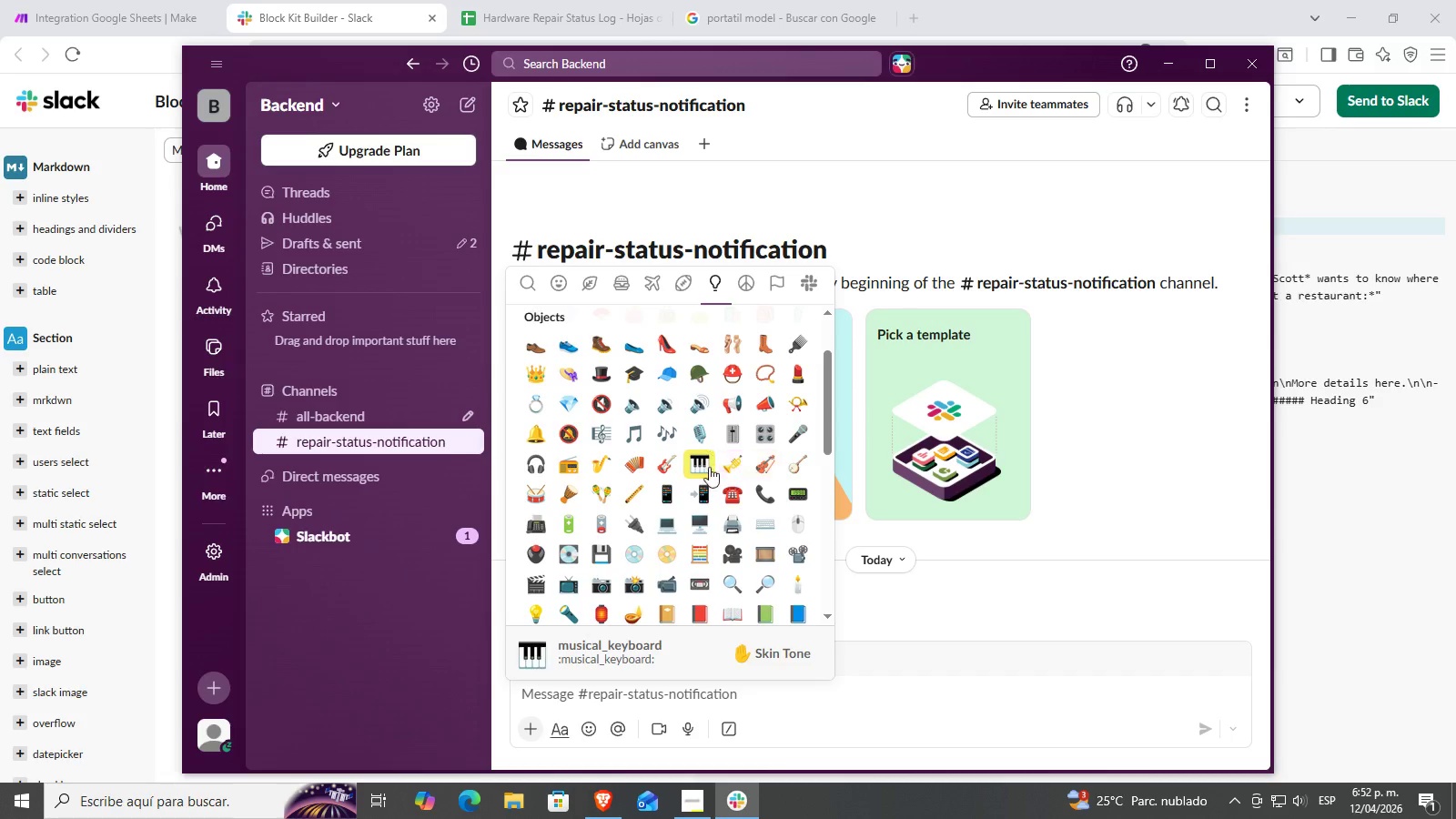 
scroll: coordinate [817, 568], scroll_direction: down, amount: 4.0
 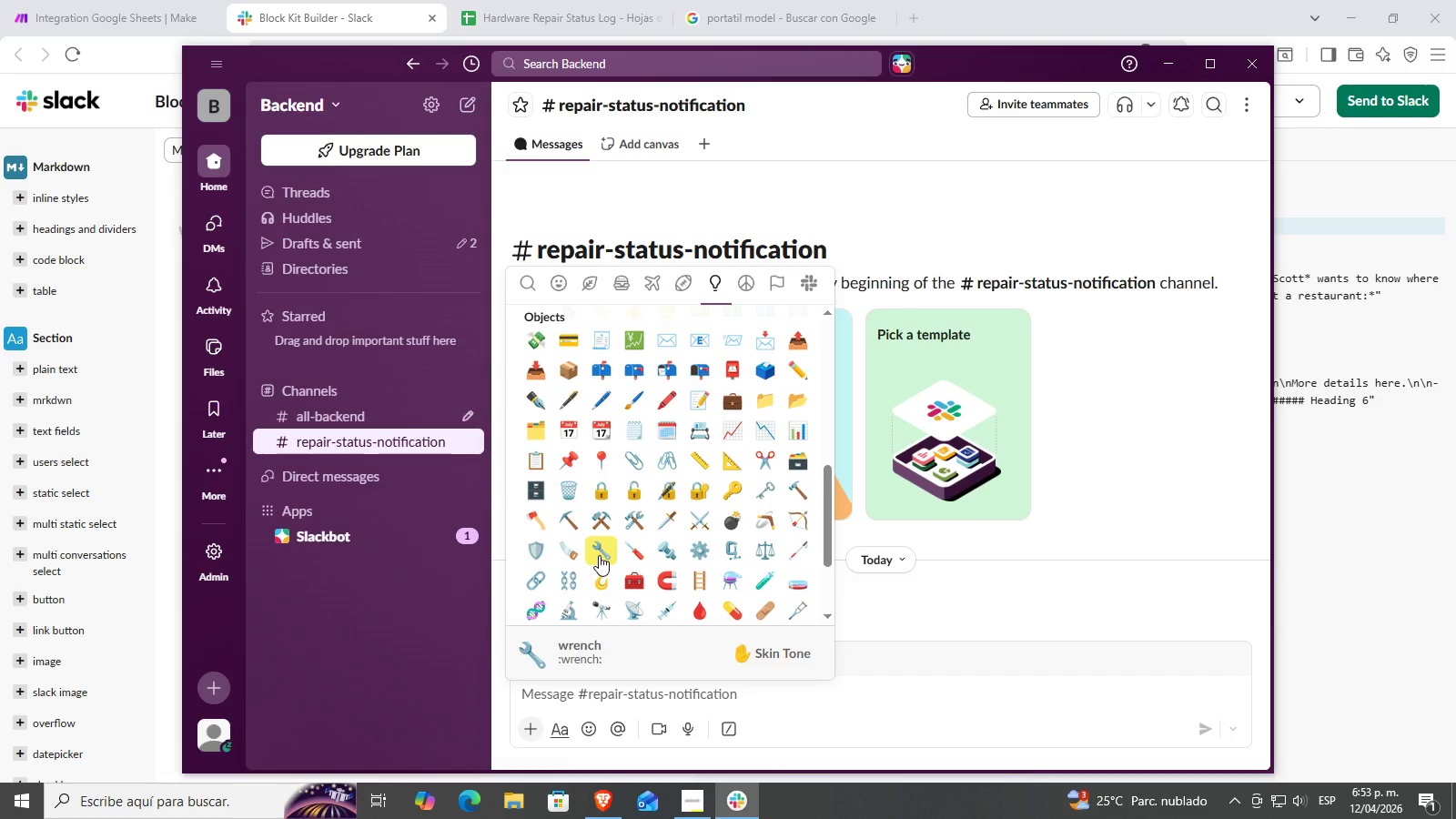 
left_click([599, 555])
 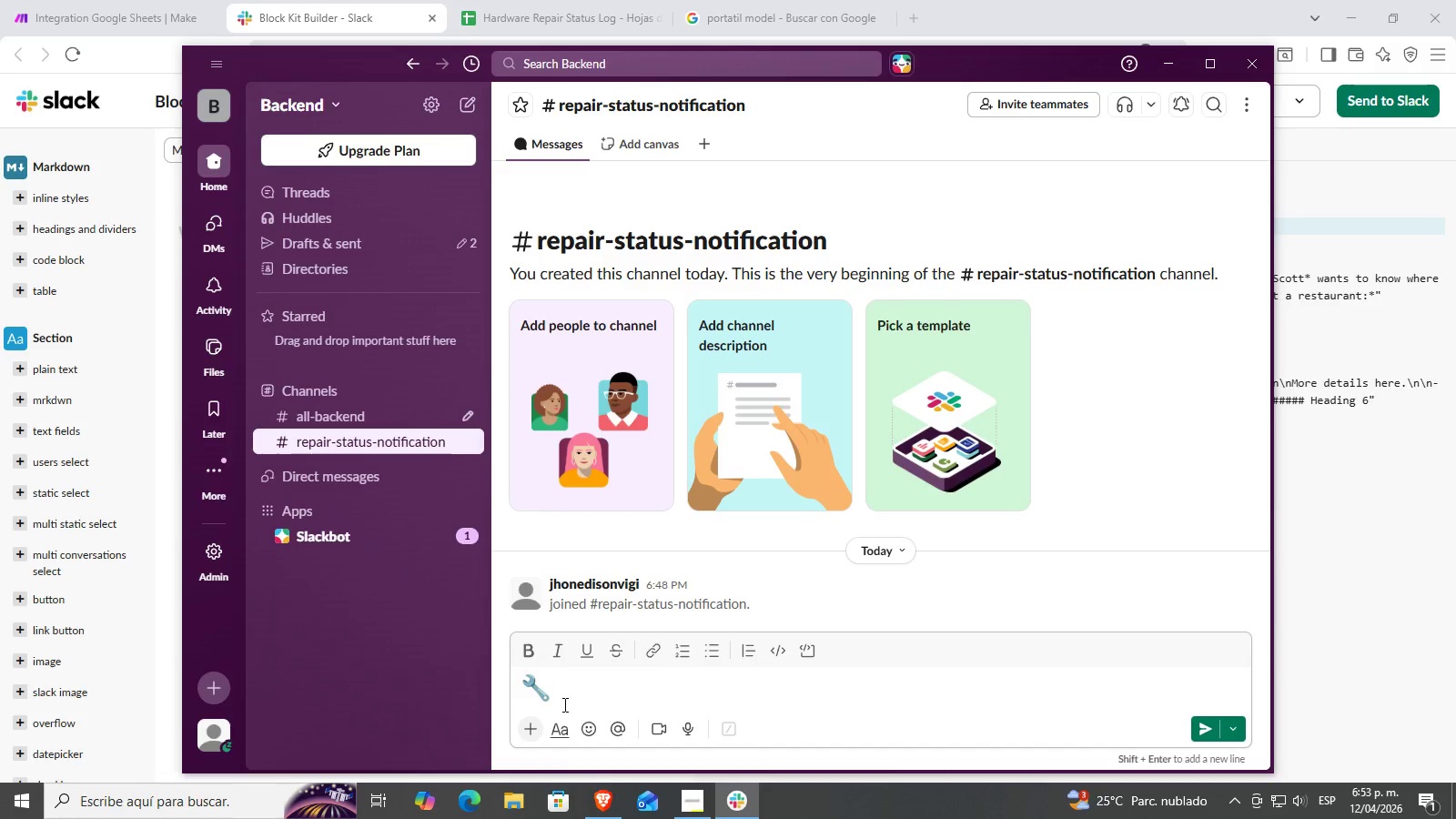 
left_click_drag(start_coordinate=[572, 701], to_coordinate=[518, 694])
 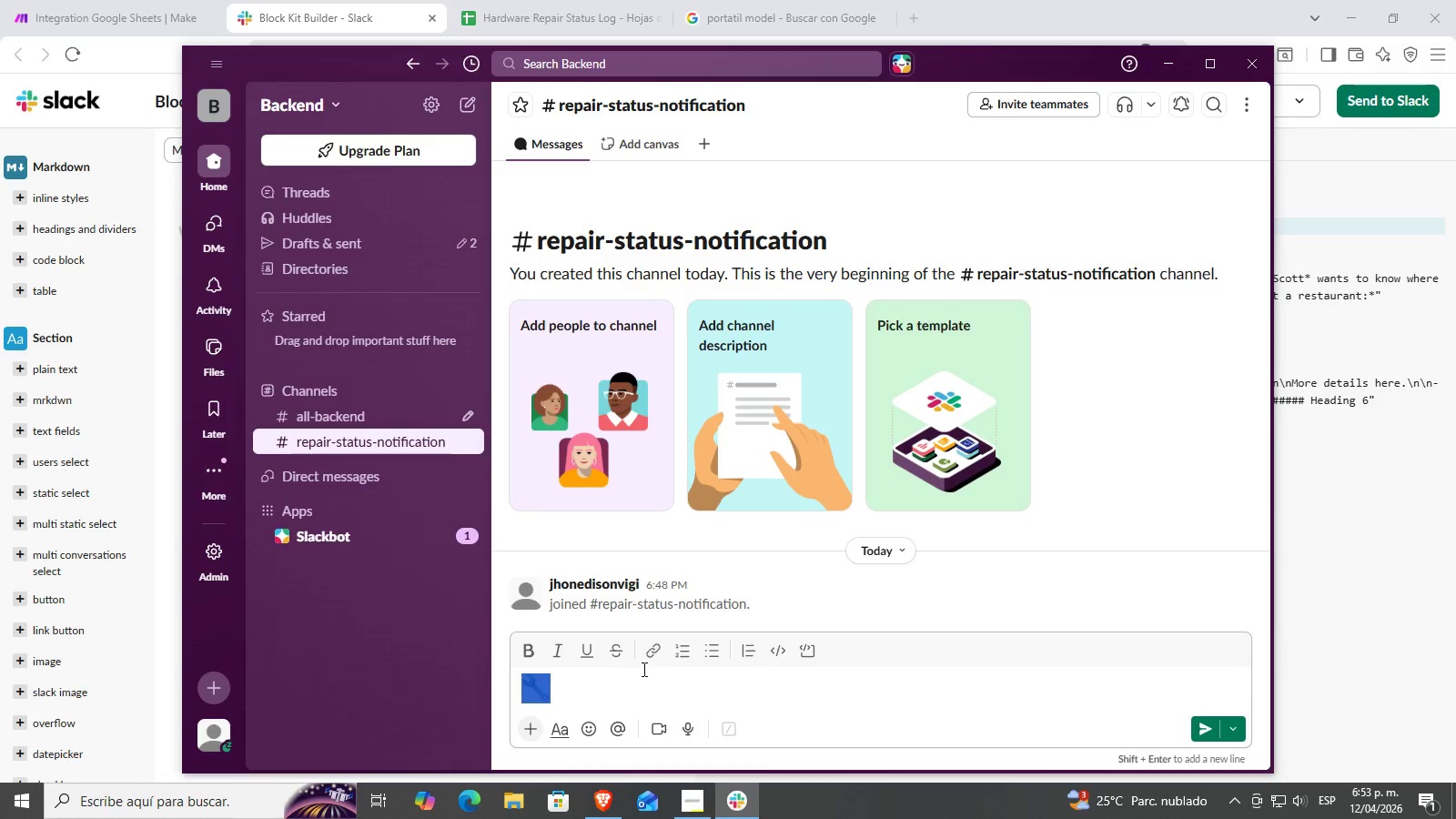 
key(Control+ControlLeft)
 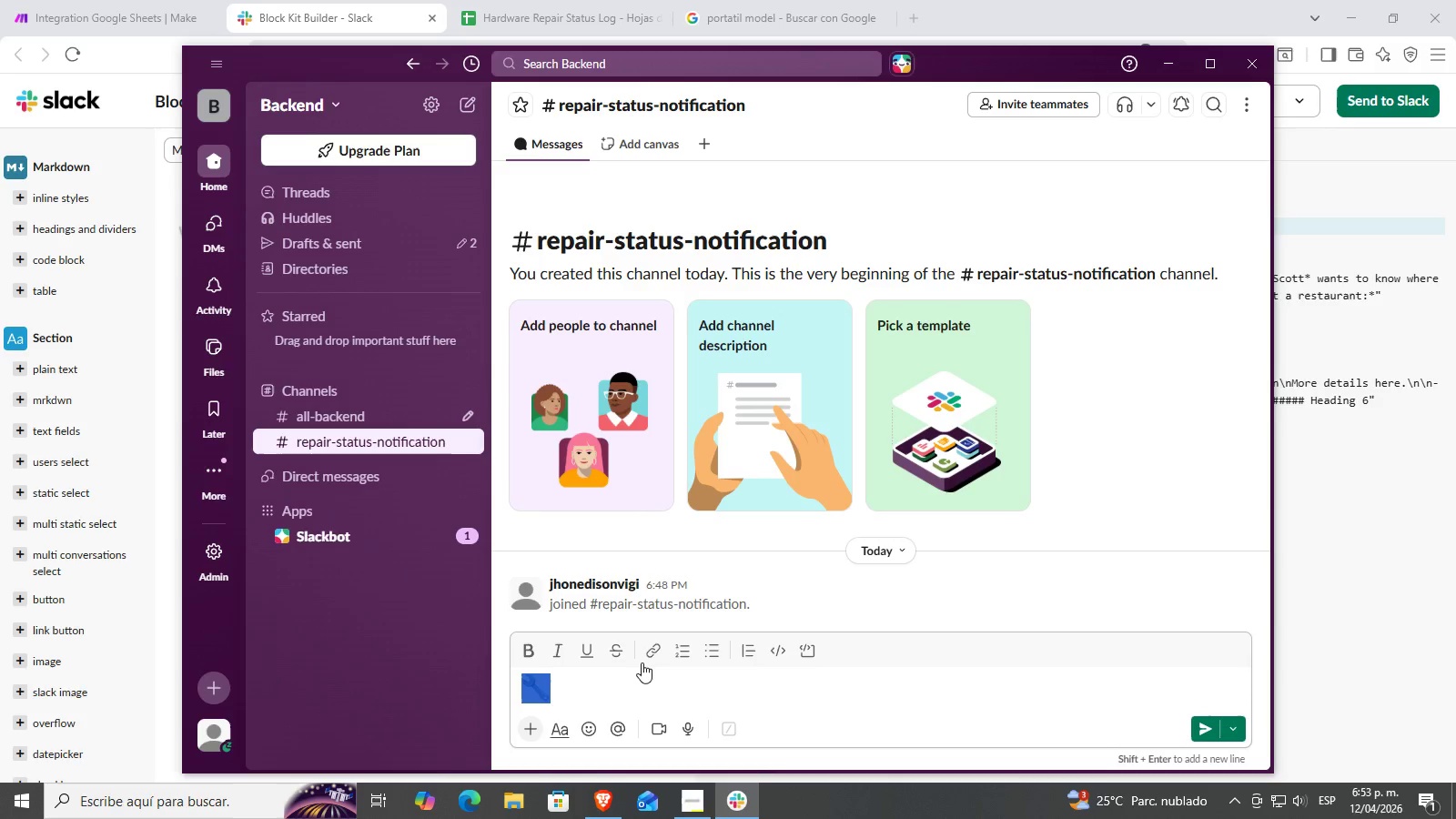 
key(Control+C)
 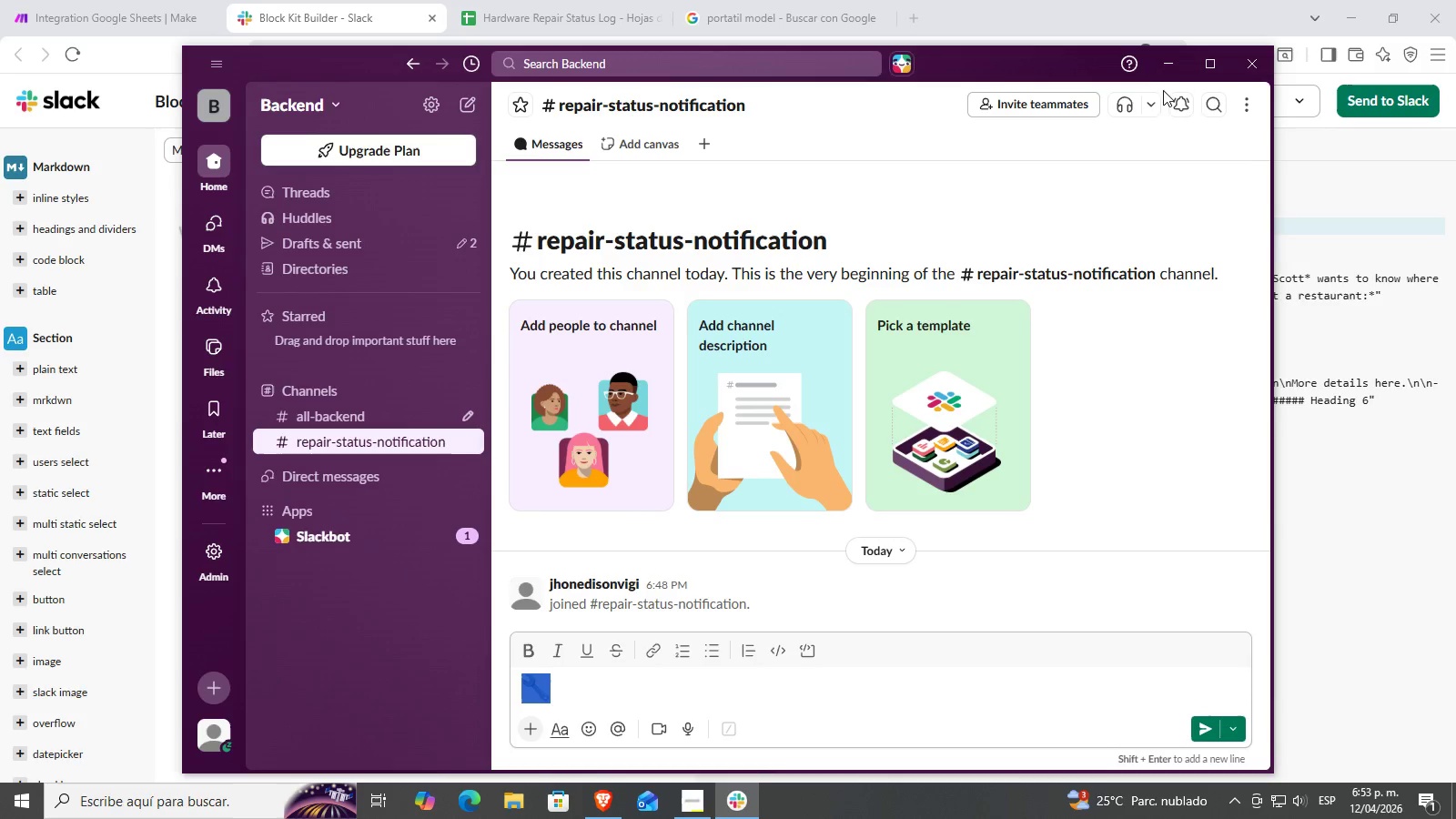 
left_click([1168, 72])
 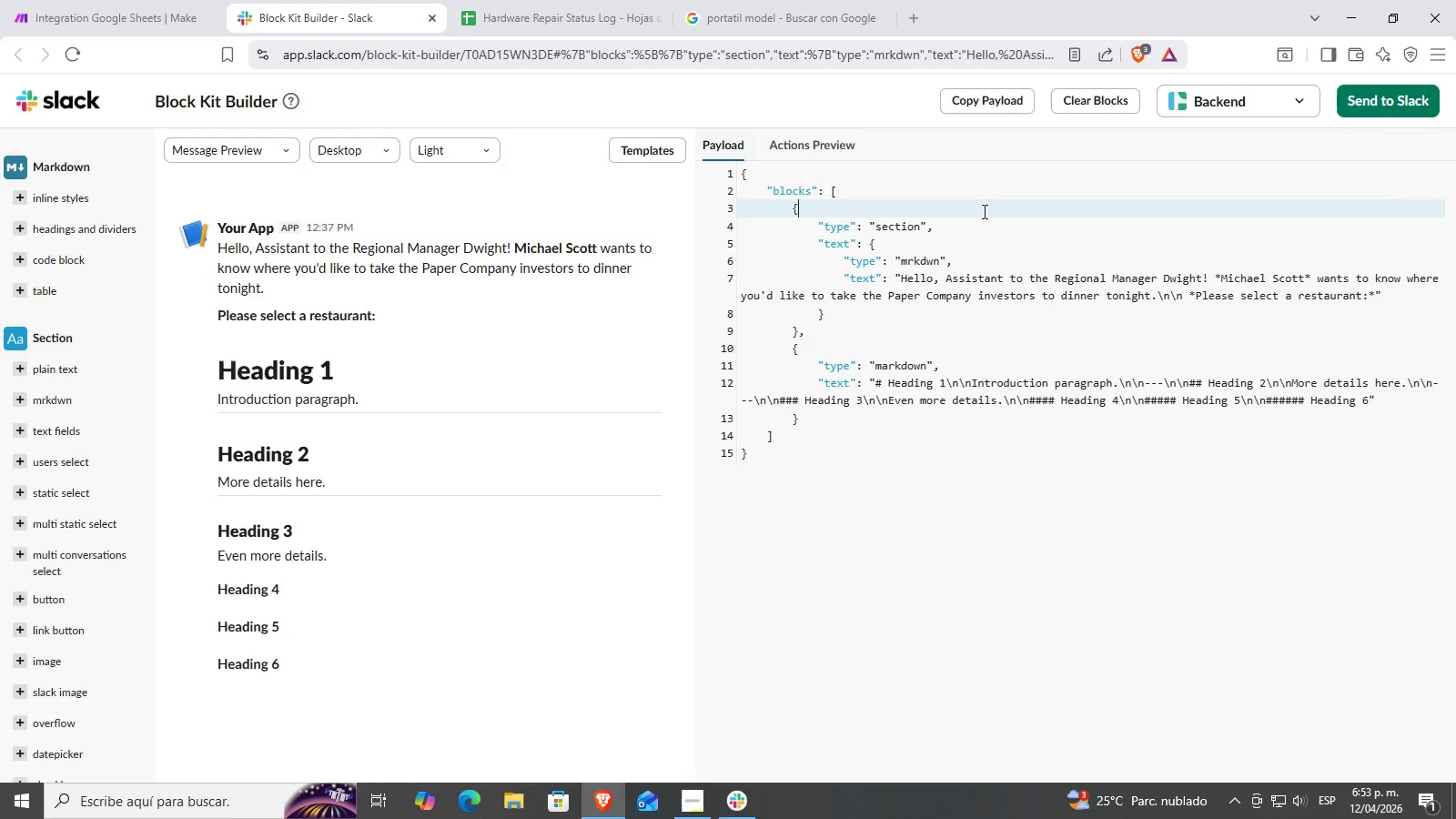 
double_click([941, 238])
 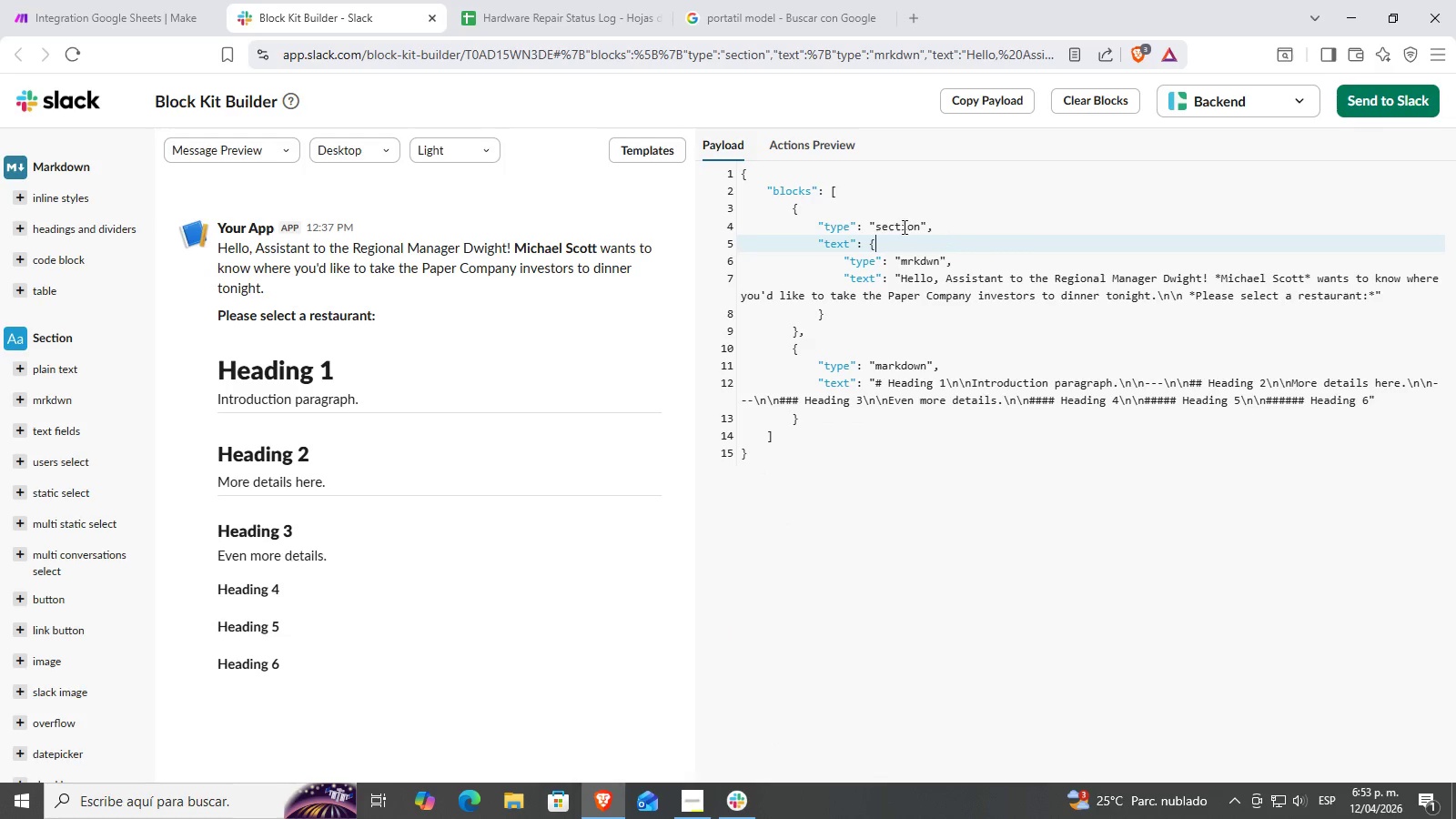 
triple_click([891, 221])
 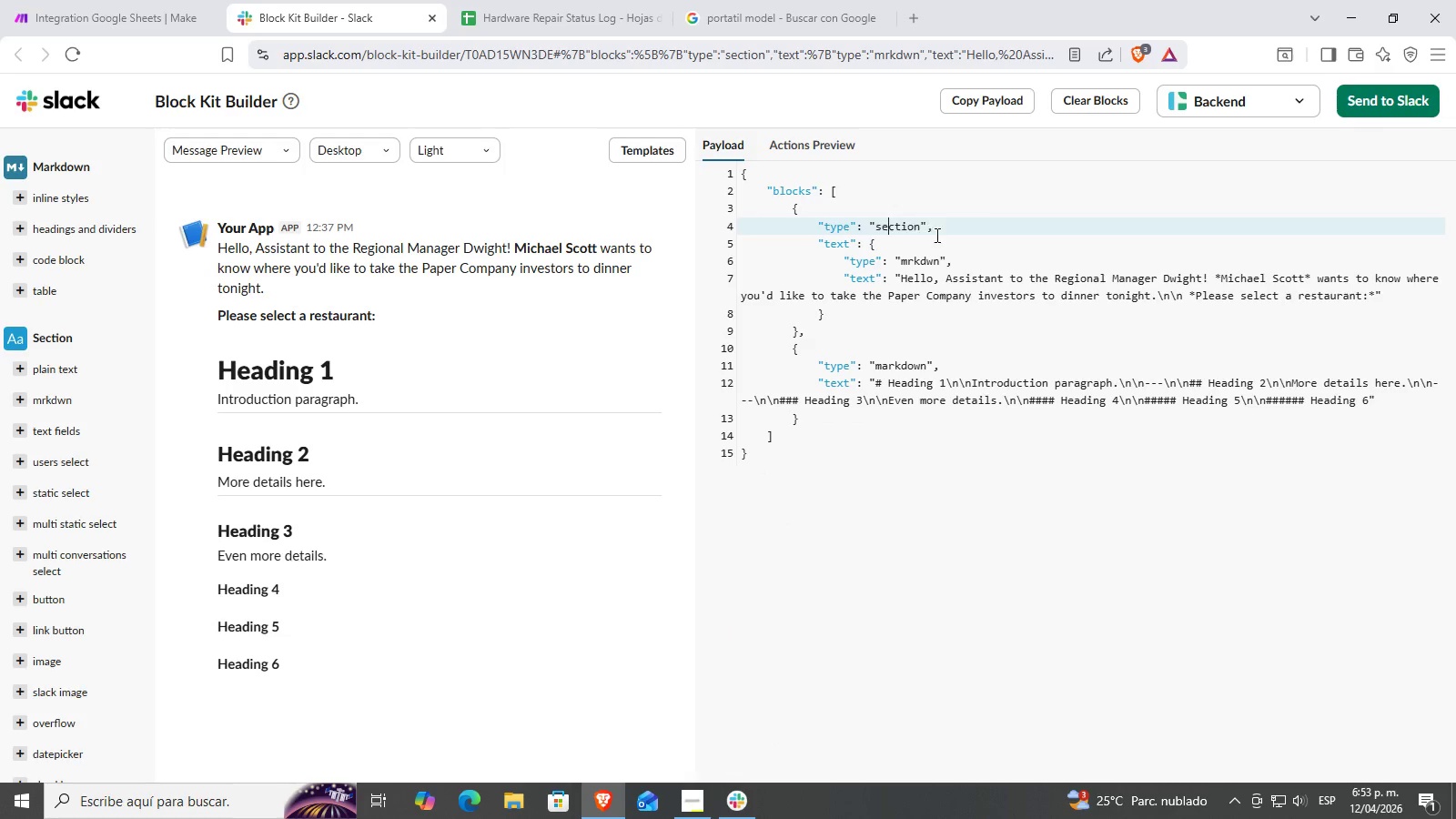 
triple_click([934, 258])
 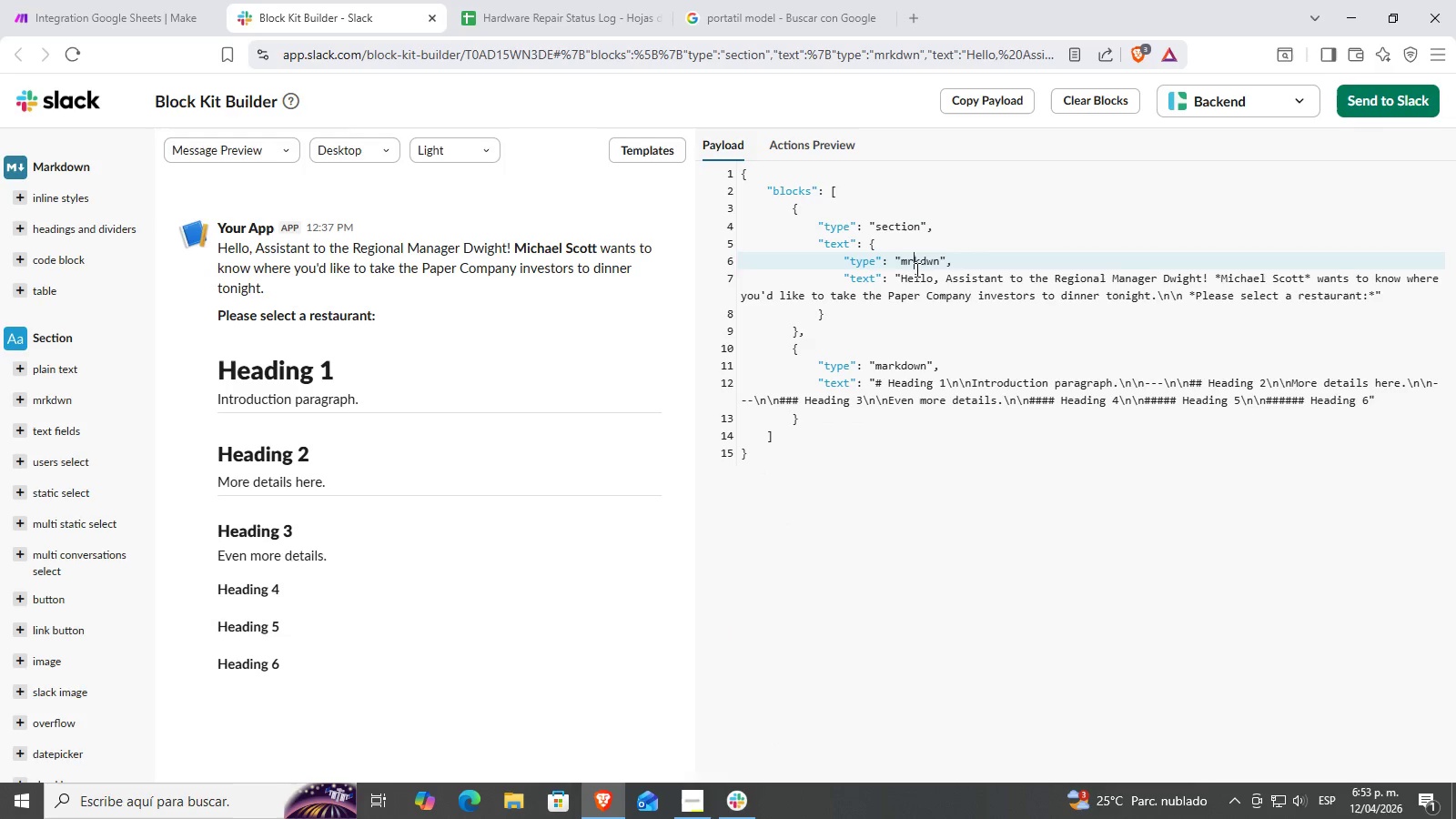 
double_click([943, 279])
 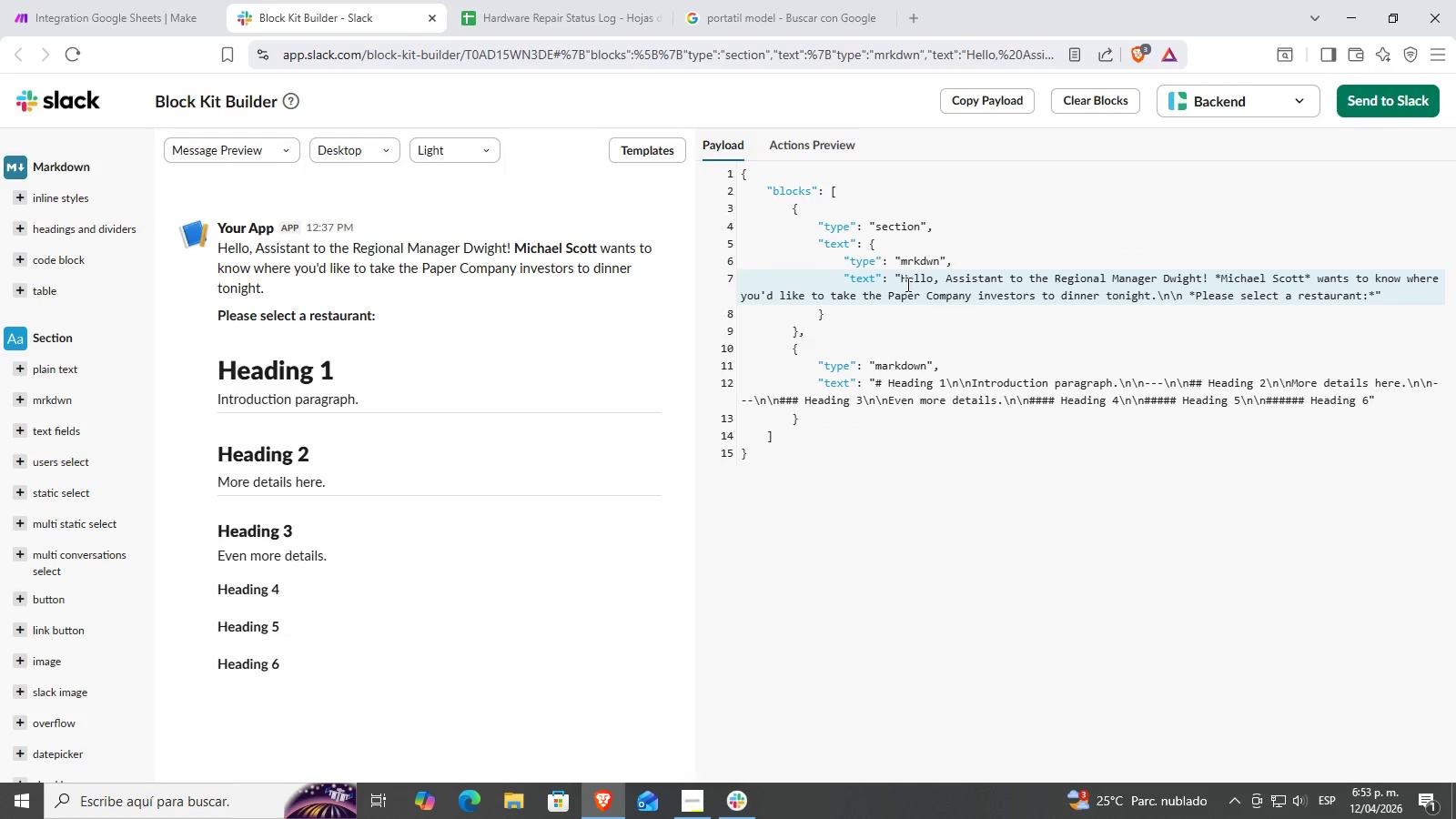 
left_click([906, 283])
 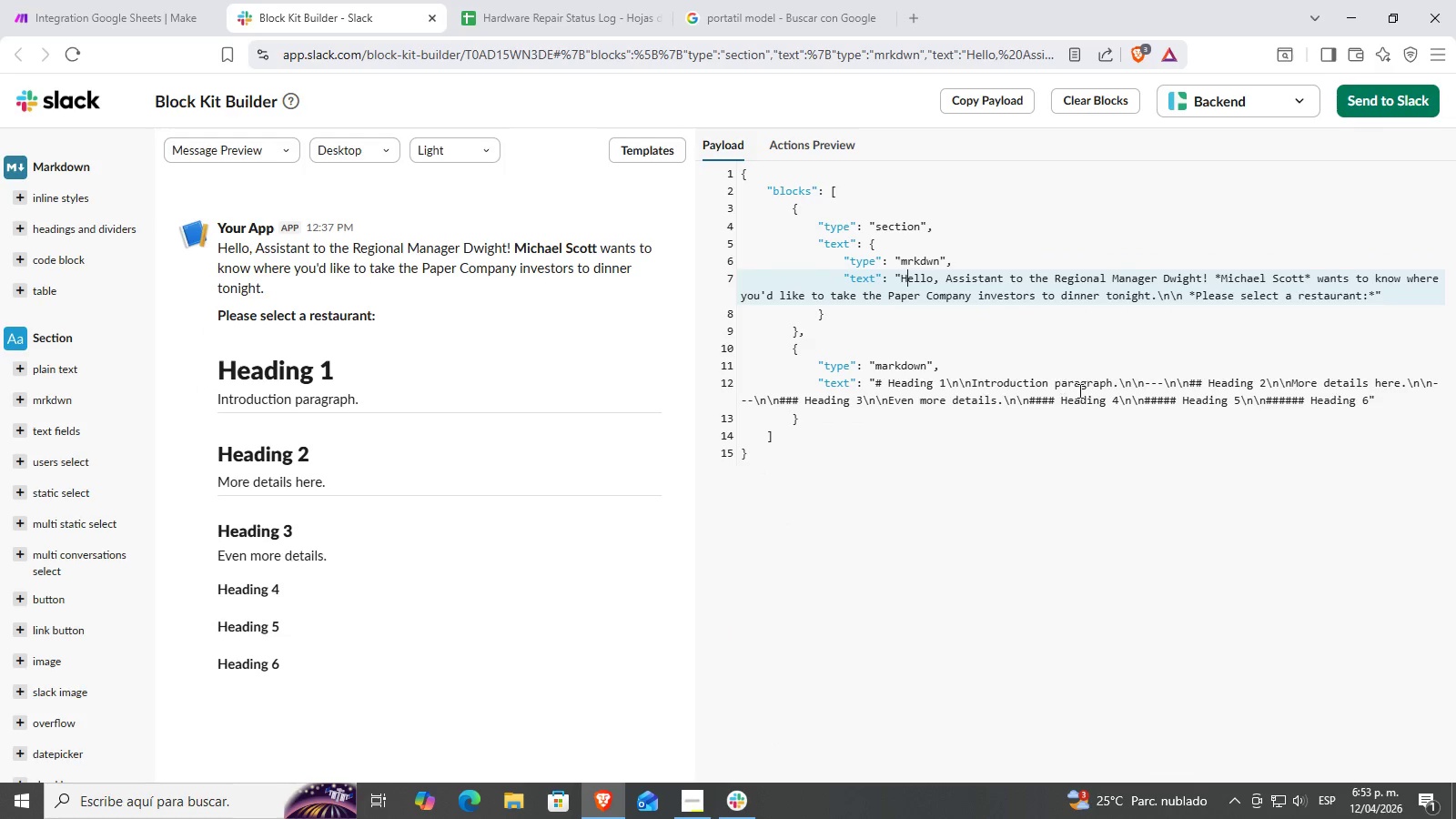 
left_click([924, 336])
 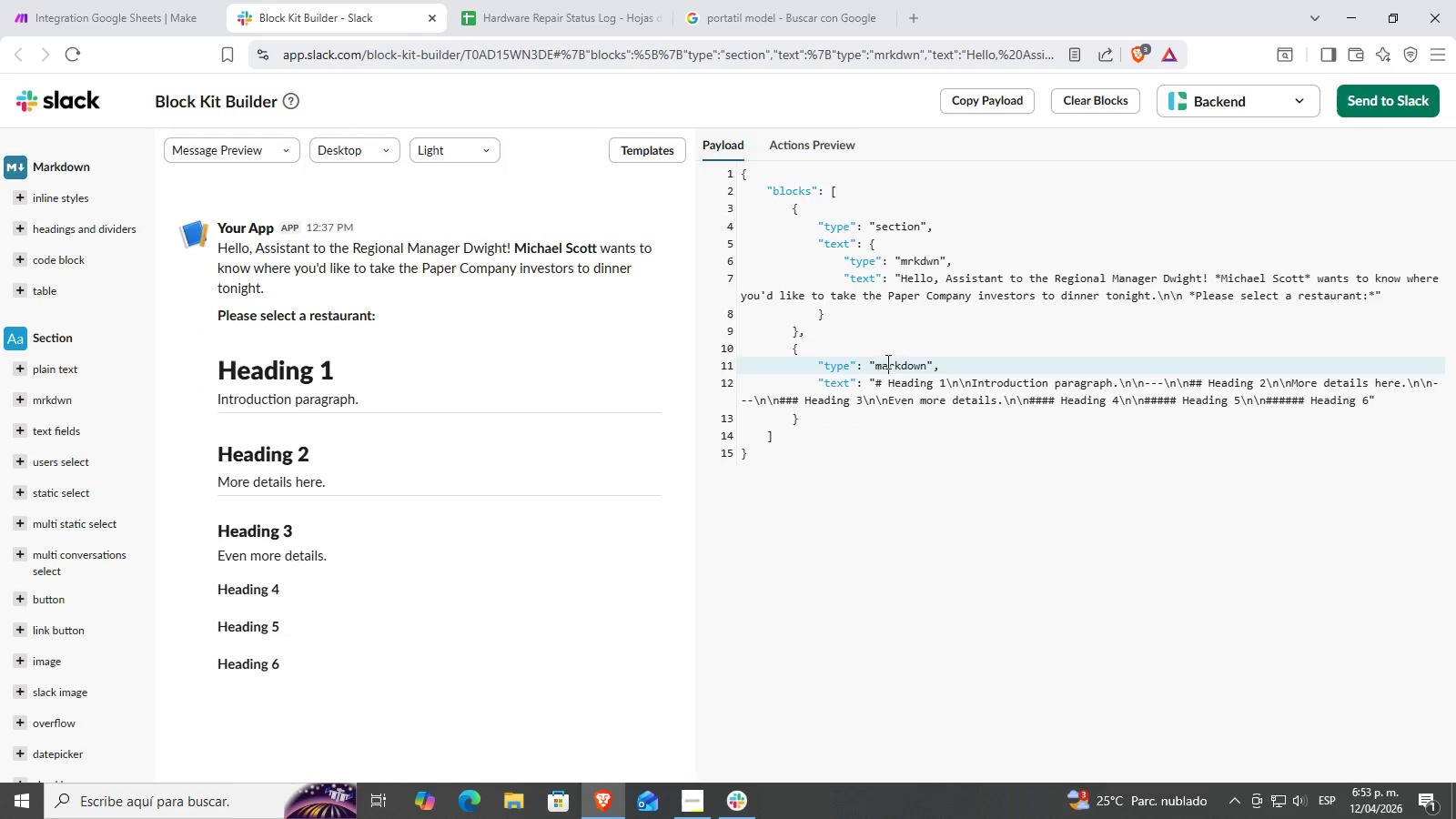 
double_click([836, 372])
 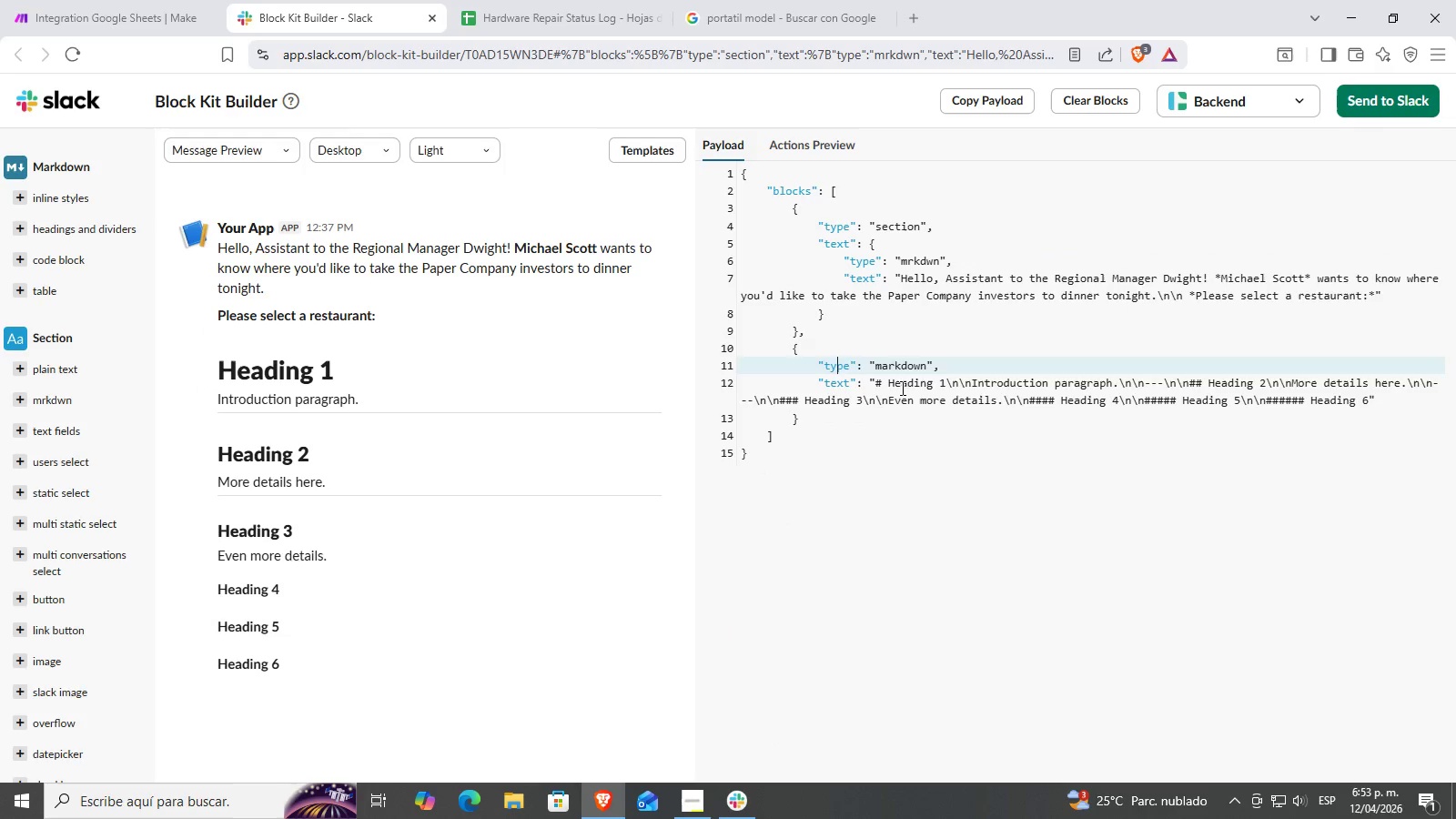 
triple_click([901, 388])
 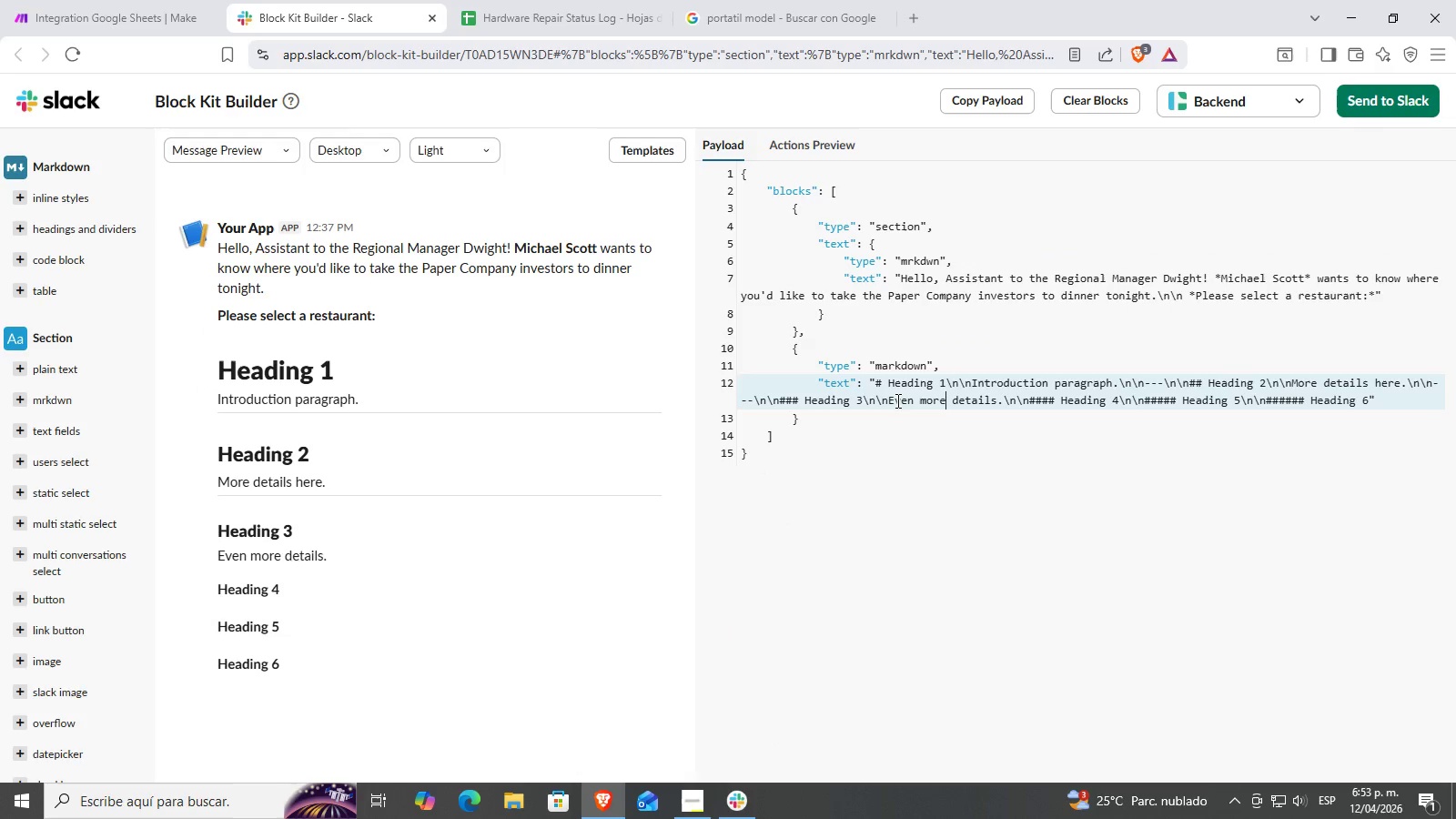 
double_click([840, 412])
 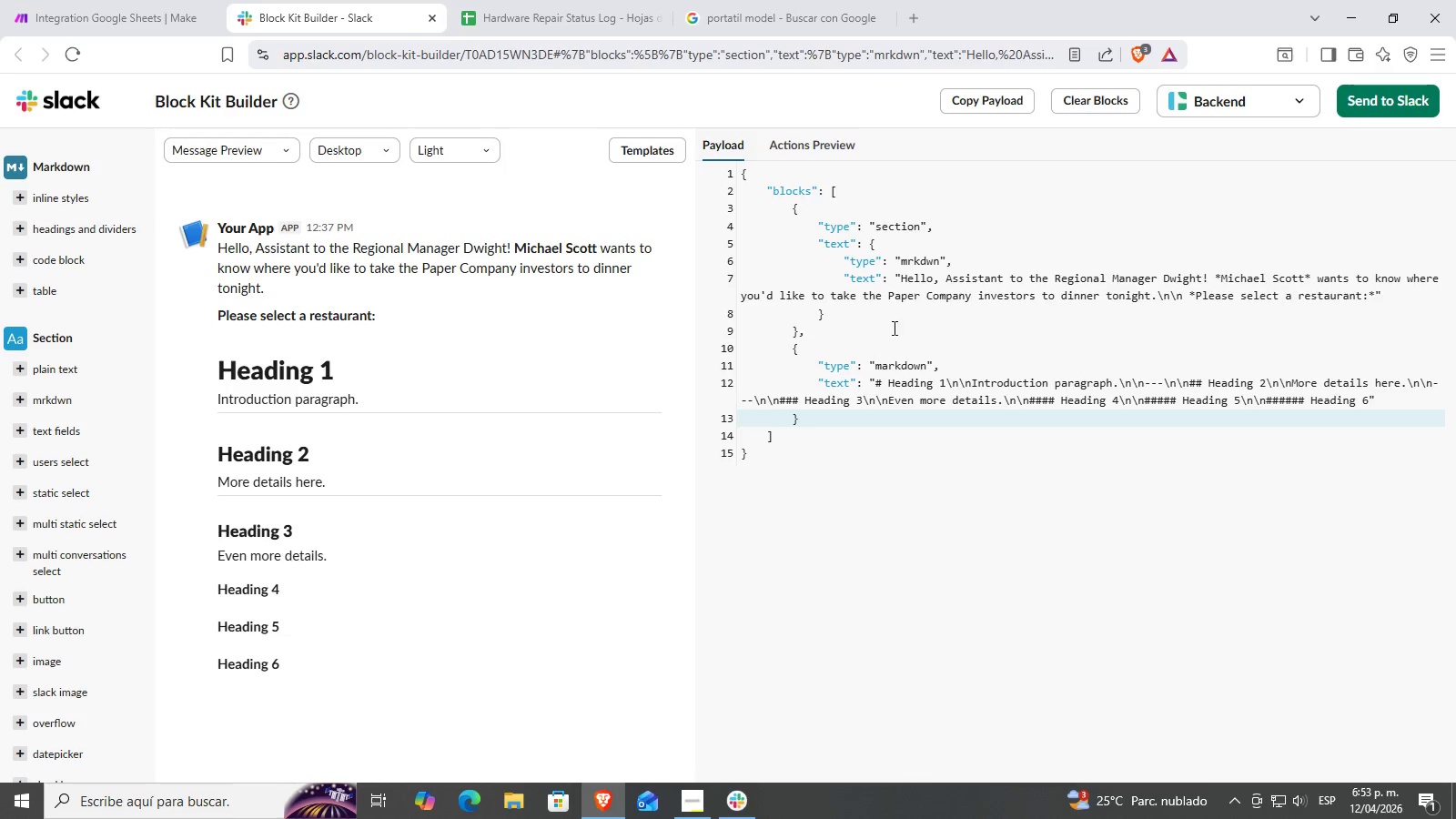 
left_click([900, 318])
 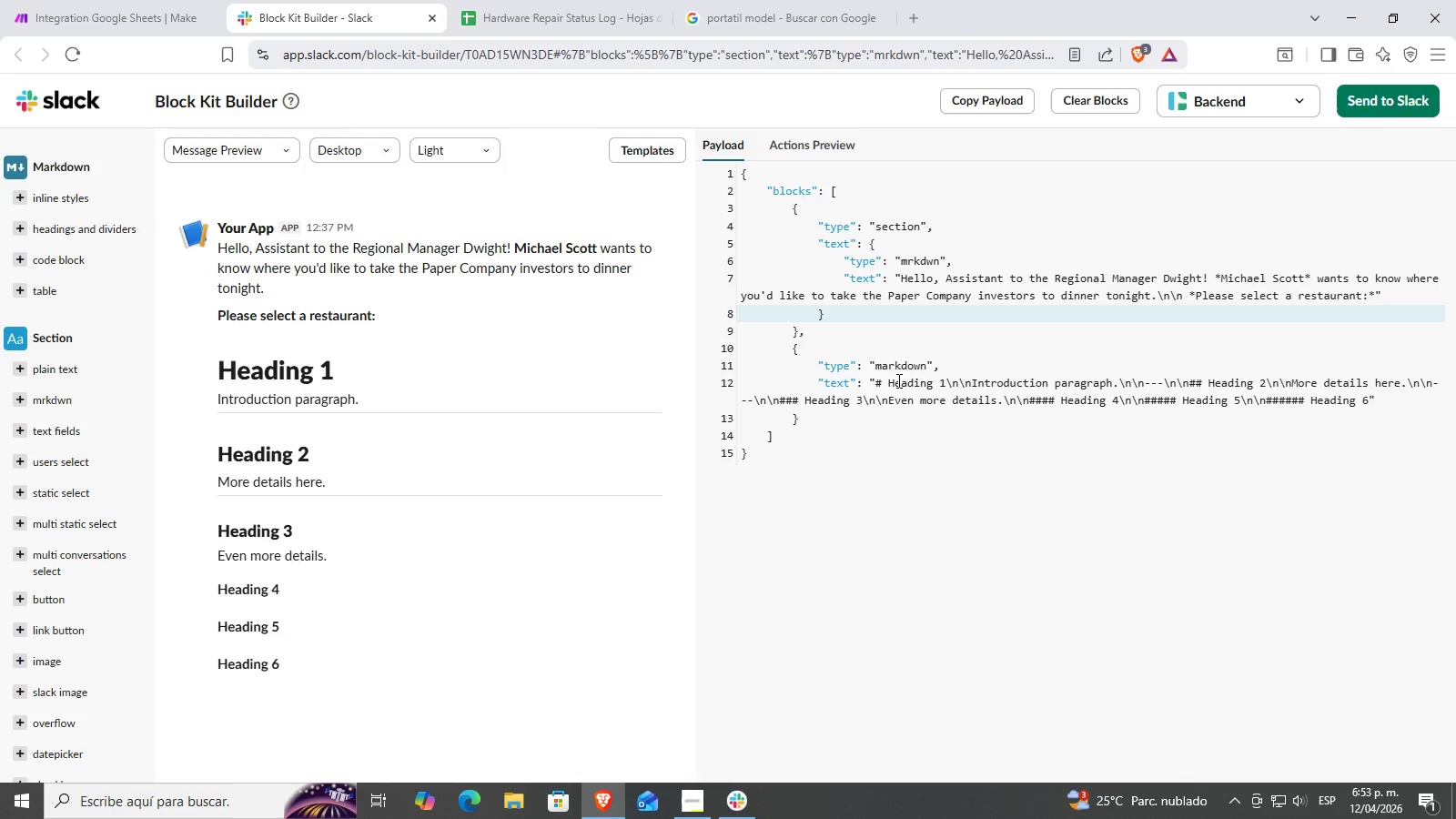 
left_click([897, 380])
 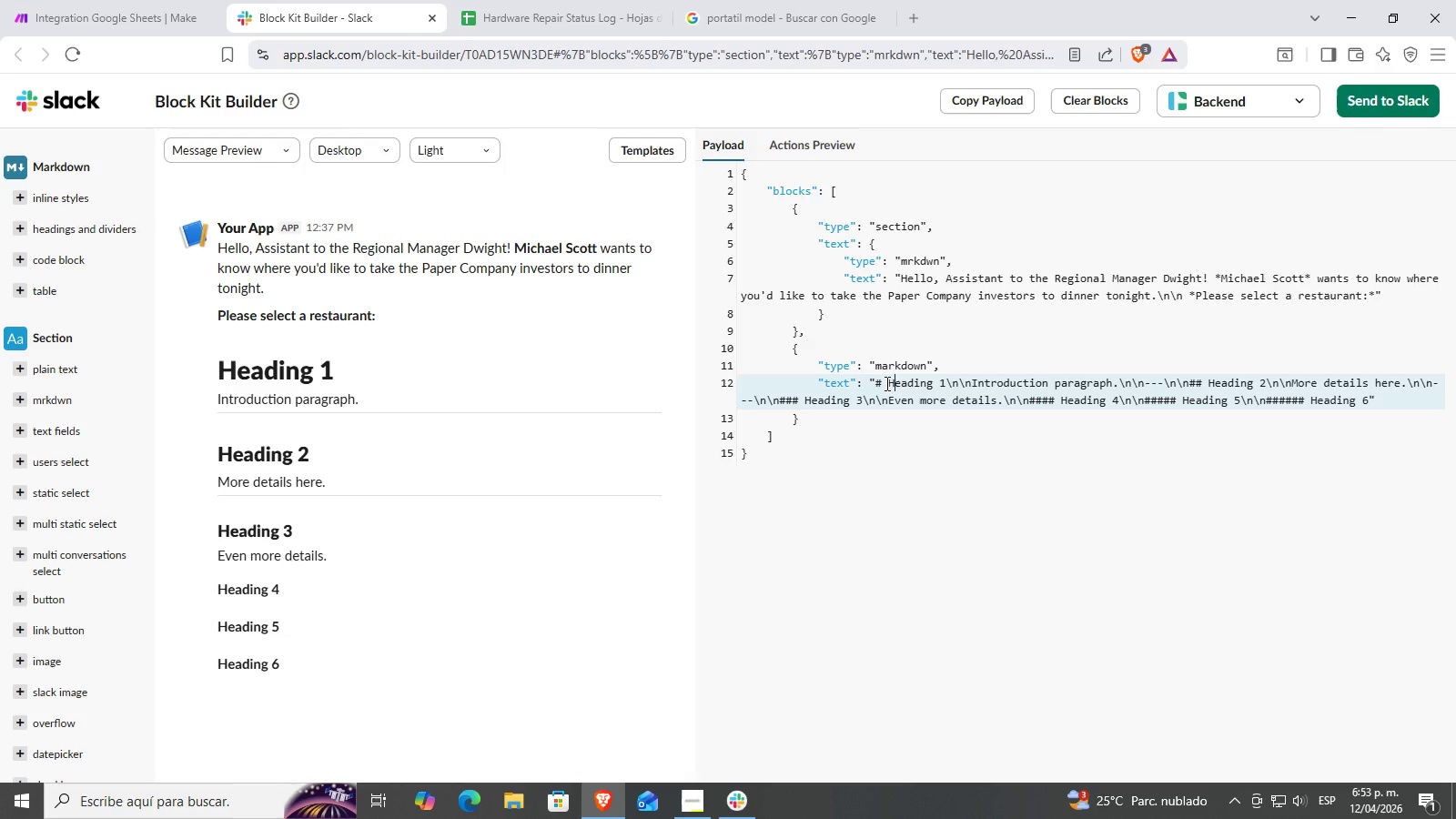 
left_click([885, 383])
 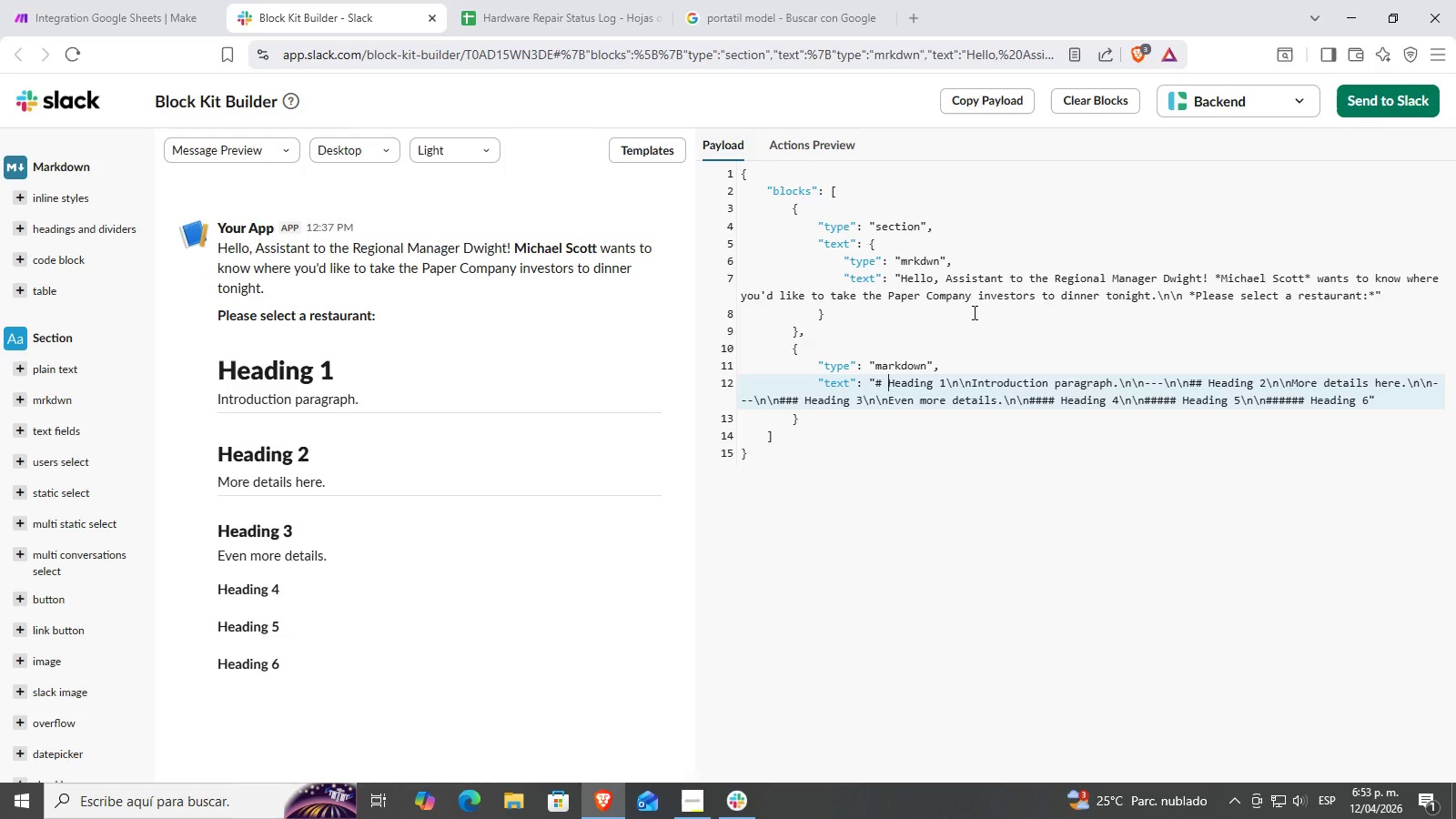 
key(ArrowLeft)
 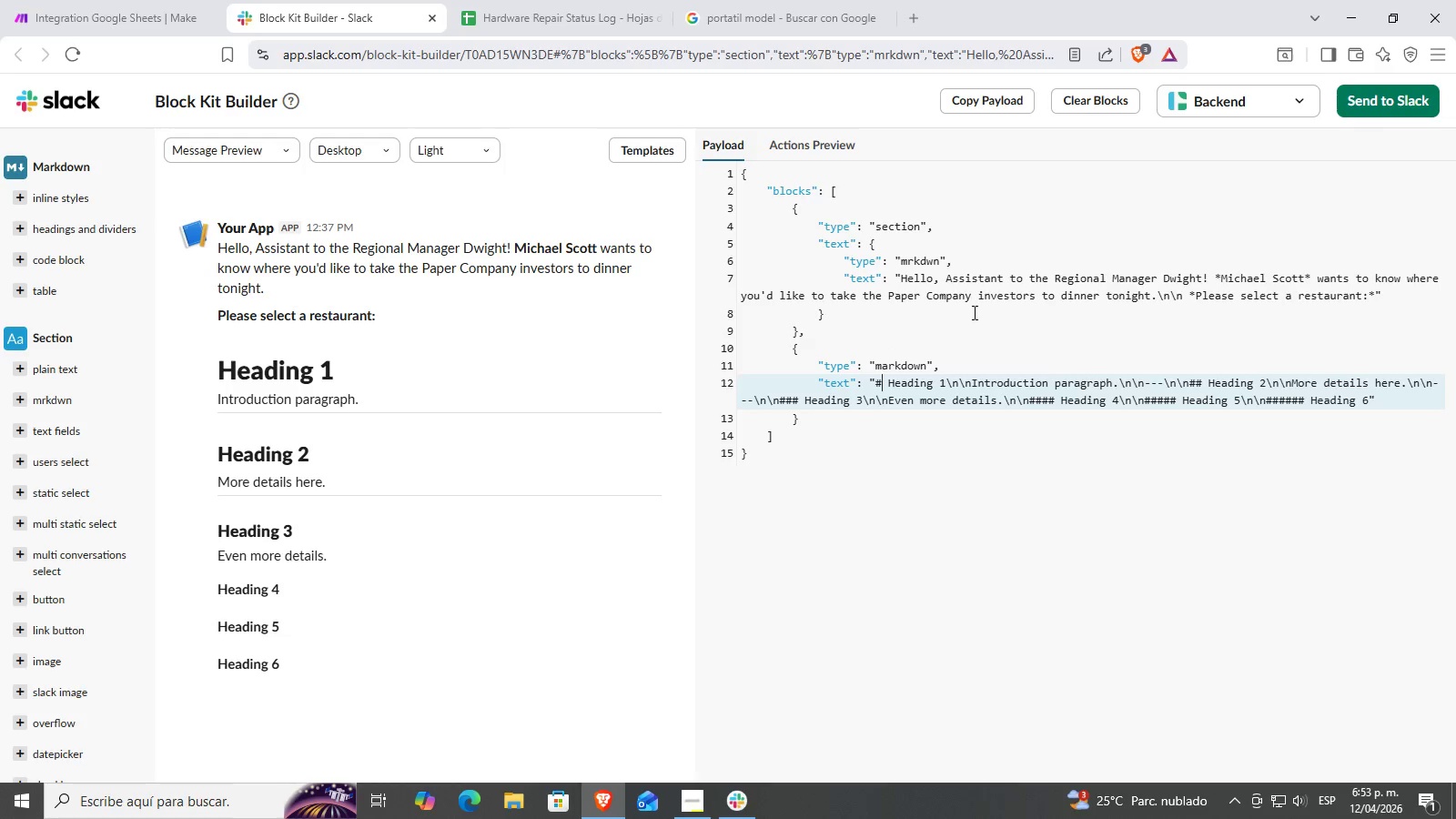 
key(ArrowRight)
 